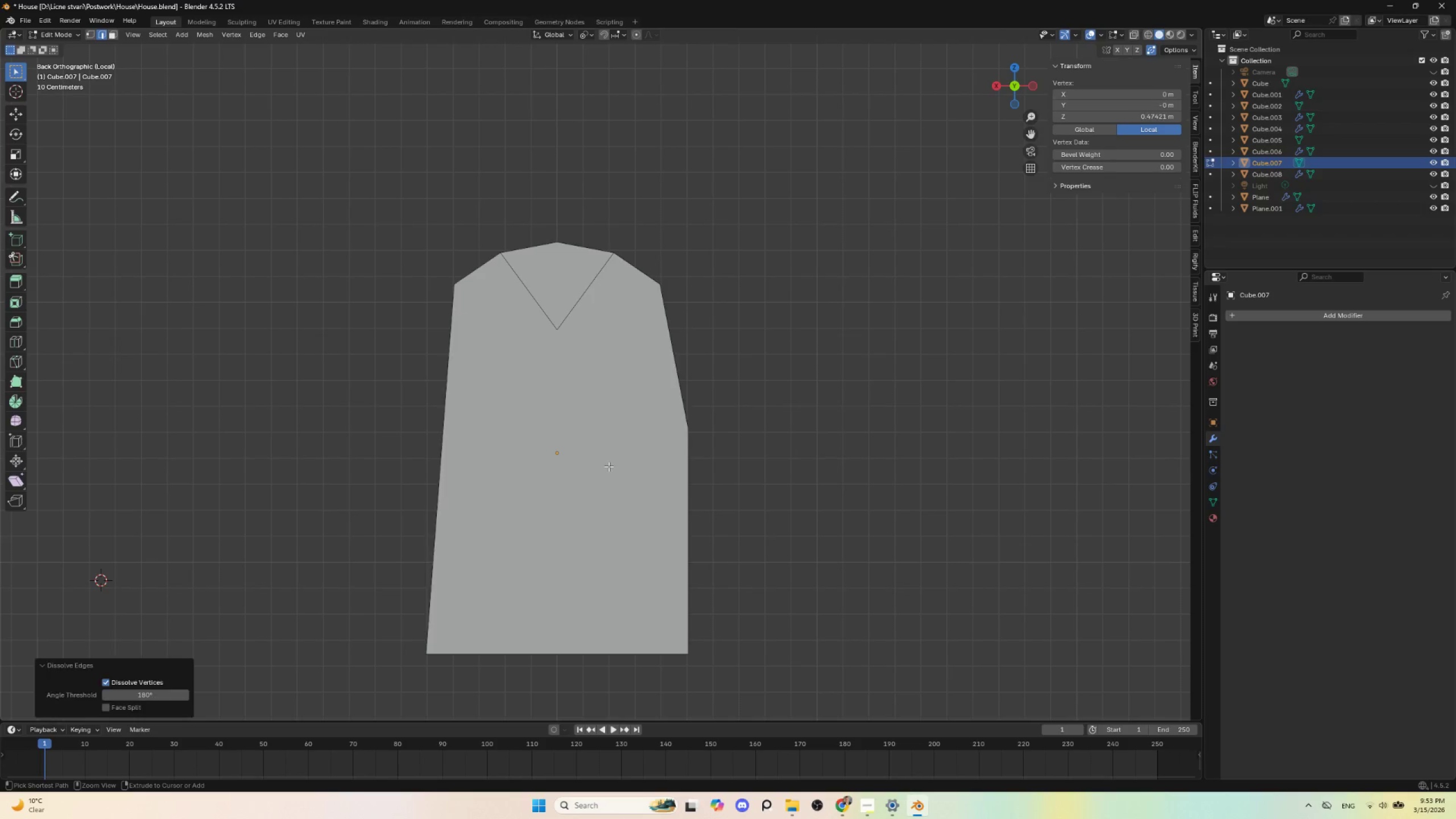 
key(Control+Z)
 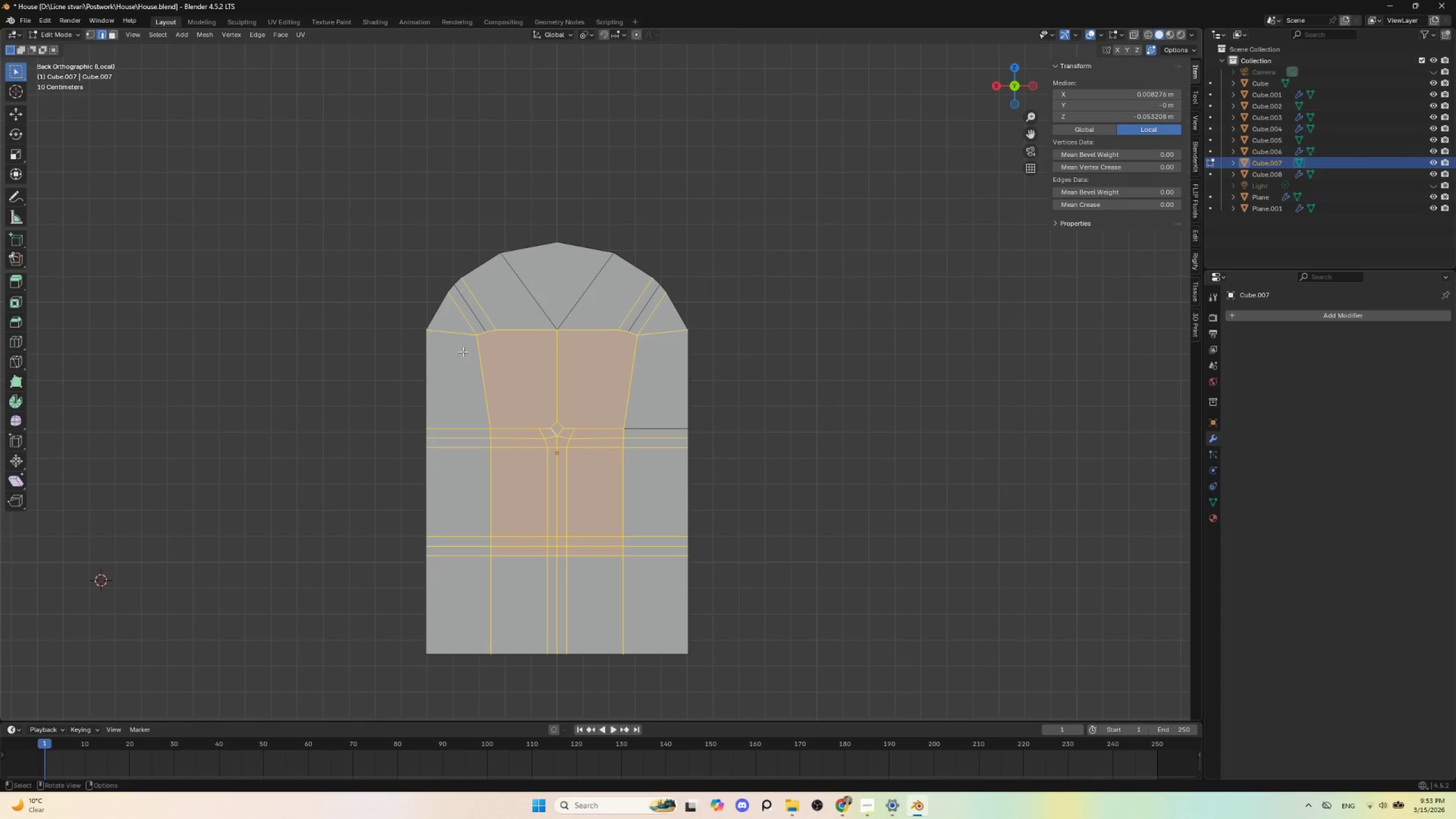 
hold_key(key=ShiftLeft, duration=1.5)
 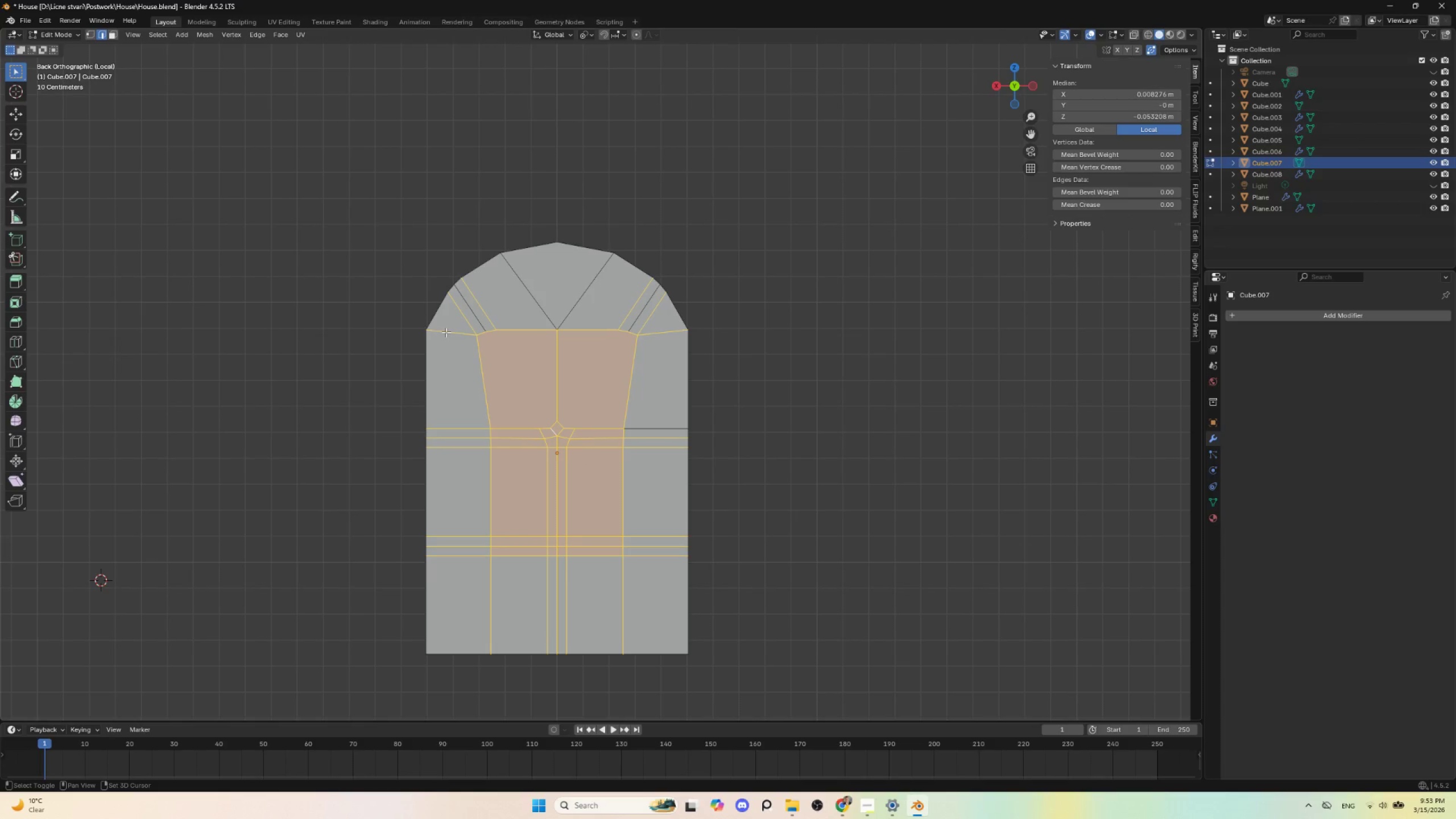 
hold_key(key=ShiftLeft, duration=1.5)
left_click([446, 332])
 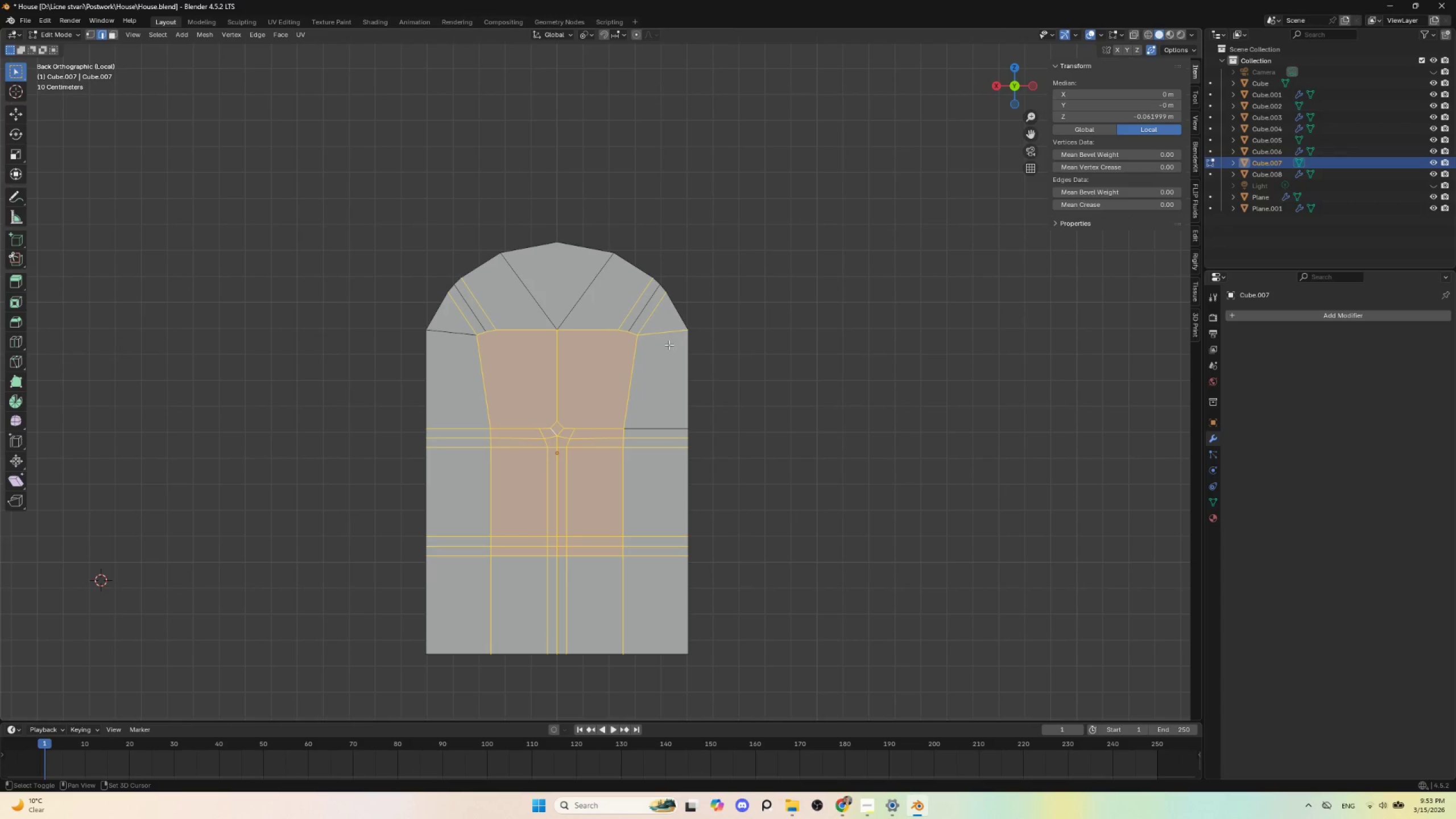 
hold_key(key=ShiftLeft, duration=0.67)
left_click([676, 334])
 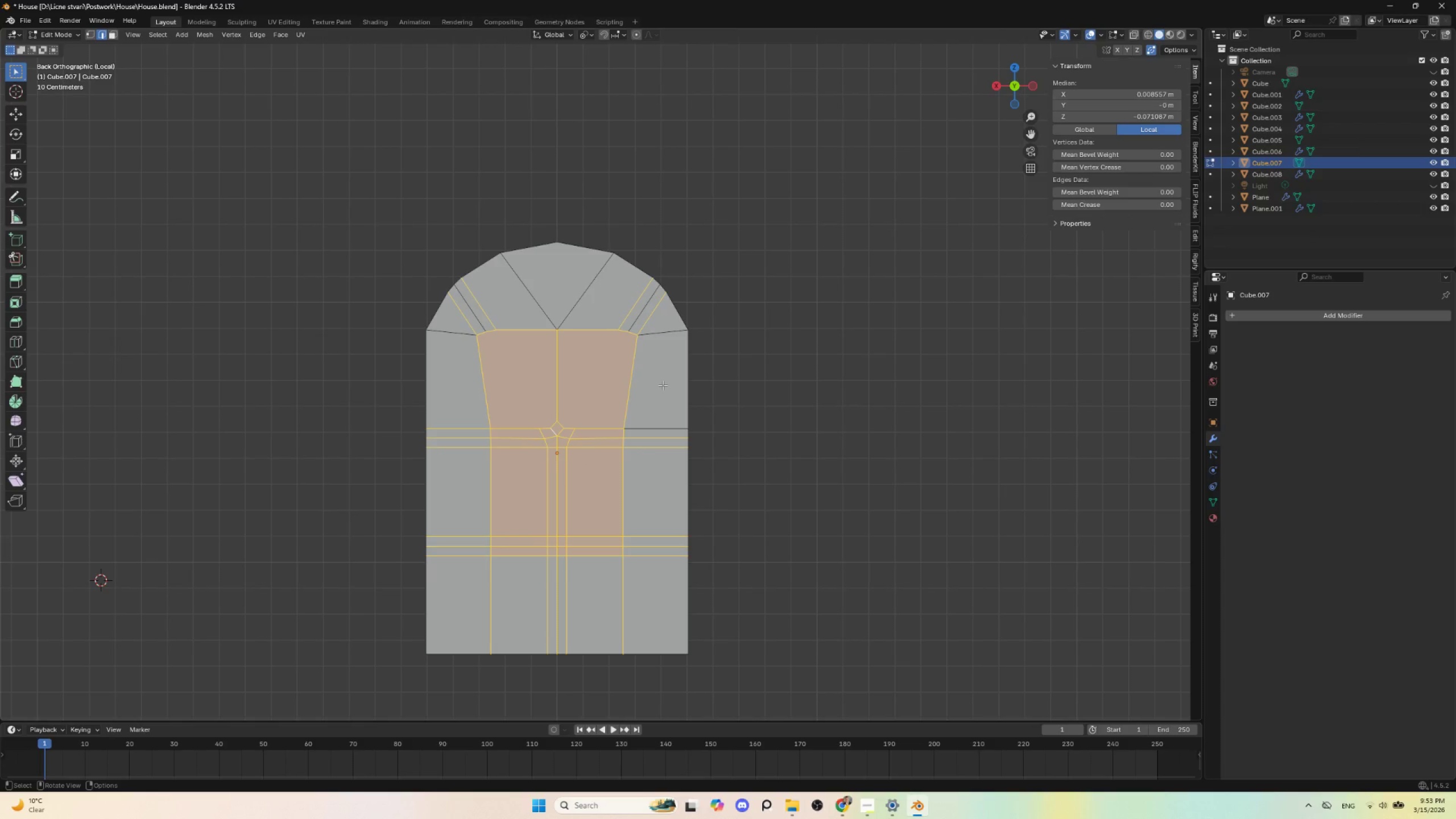 
key(Delete)
 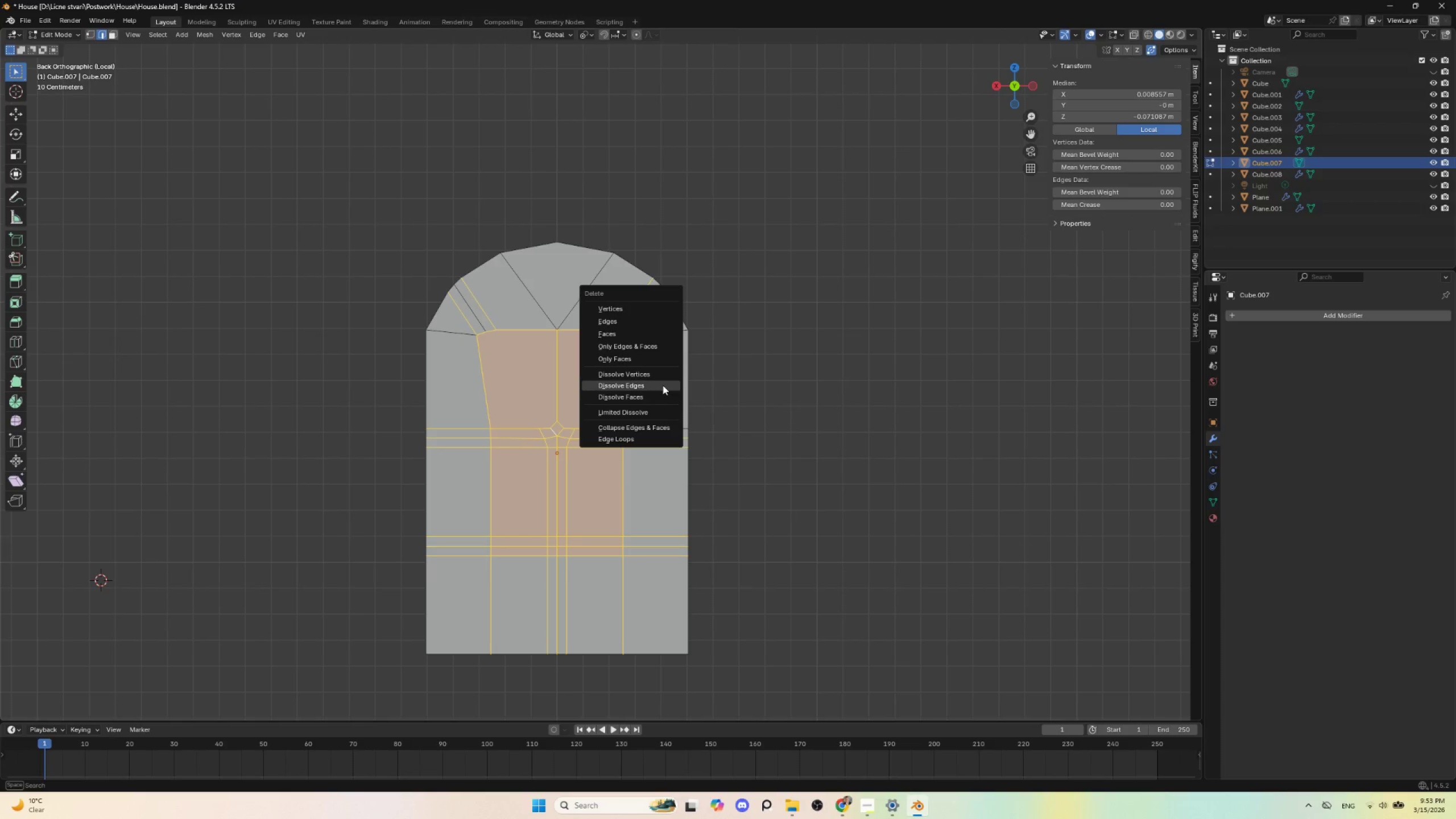 
left_click([663, 385])
 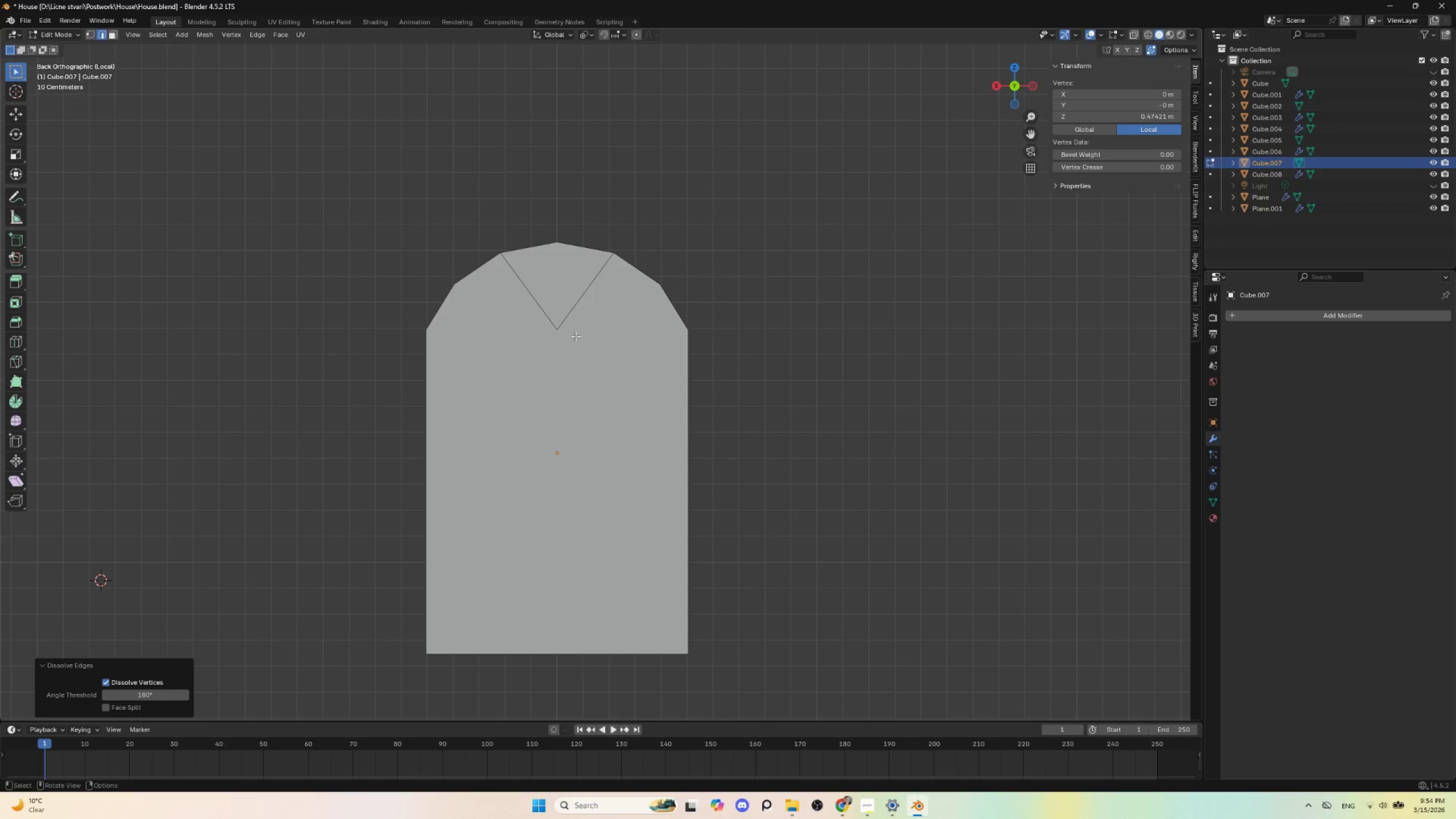 
left_click([543, 309])
 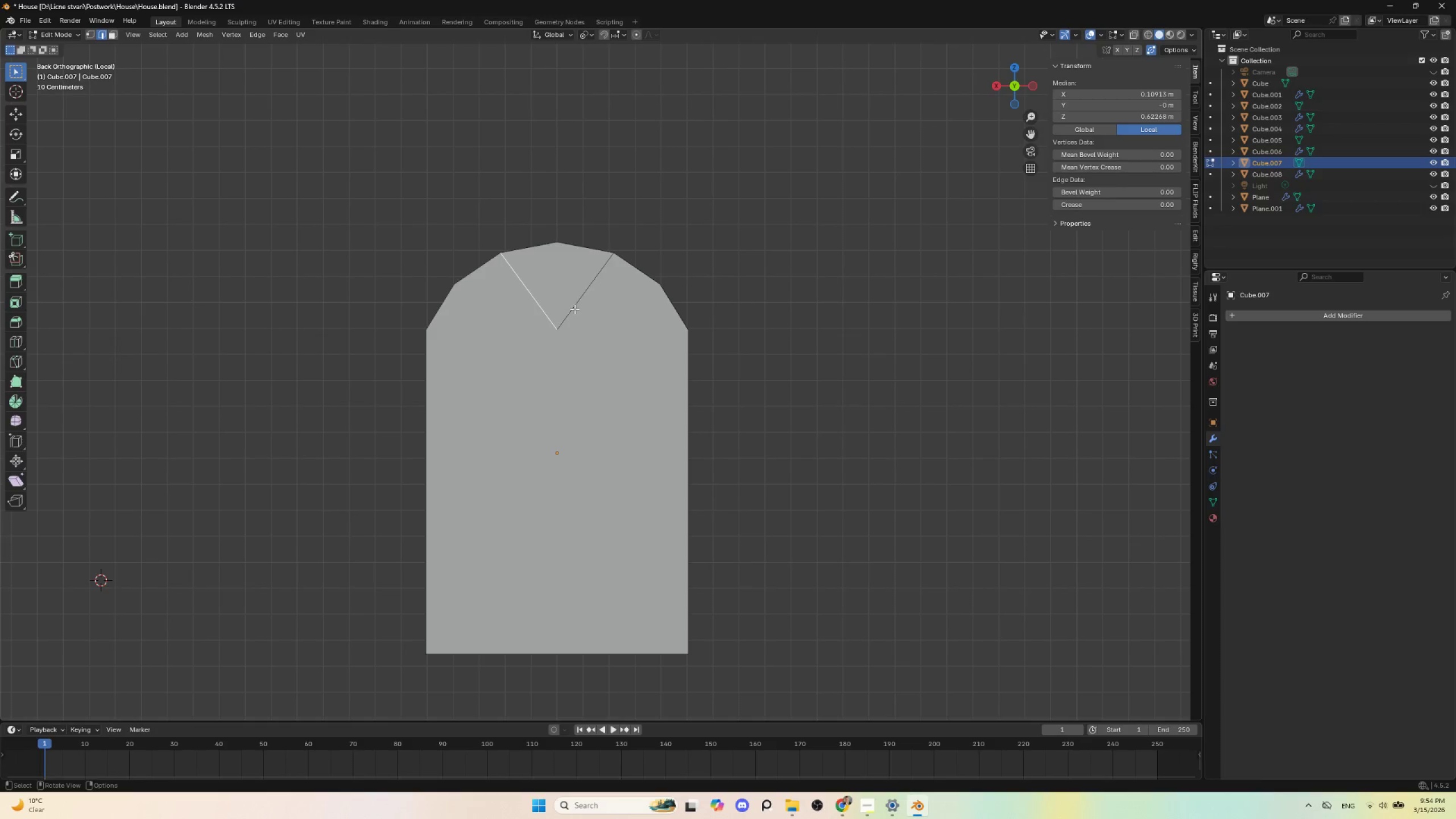 
hold_key(key=ShiftLeft, duration=0.73)
left_click([581, 300])
 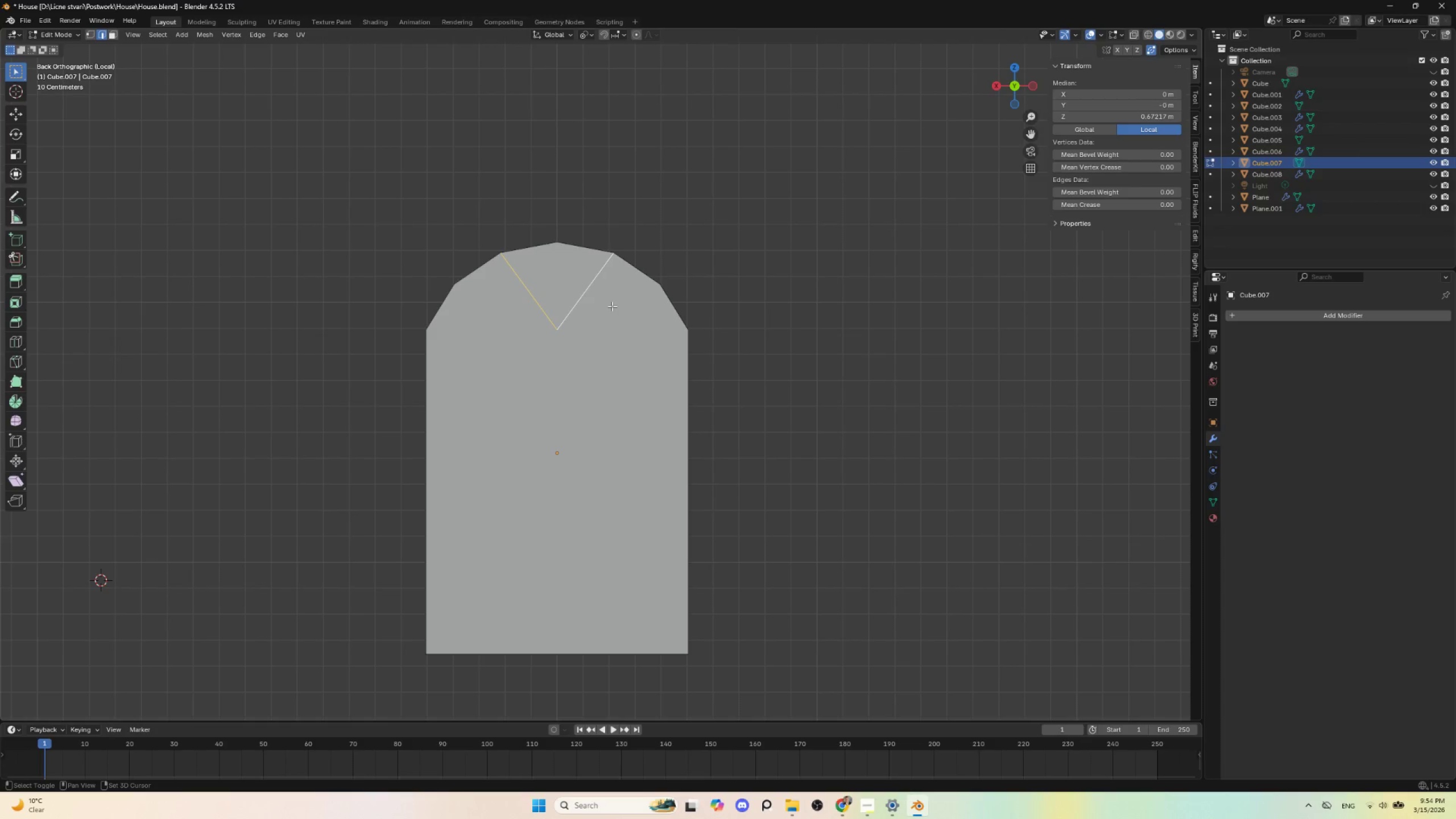 
key(K)
 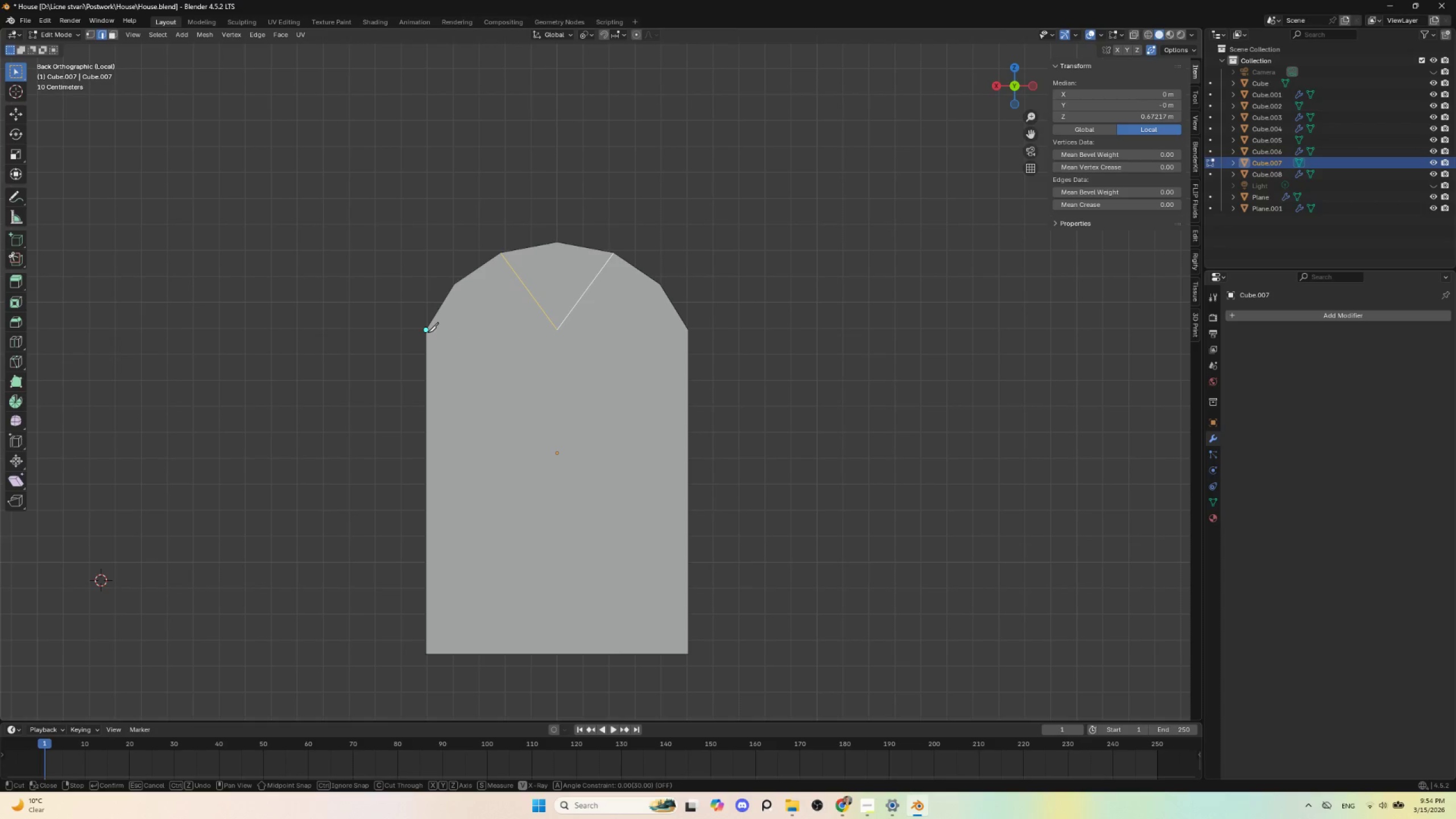 
left_click([428, 330])
 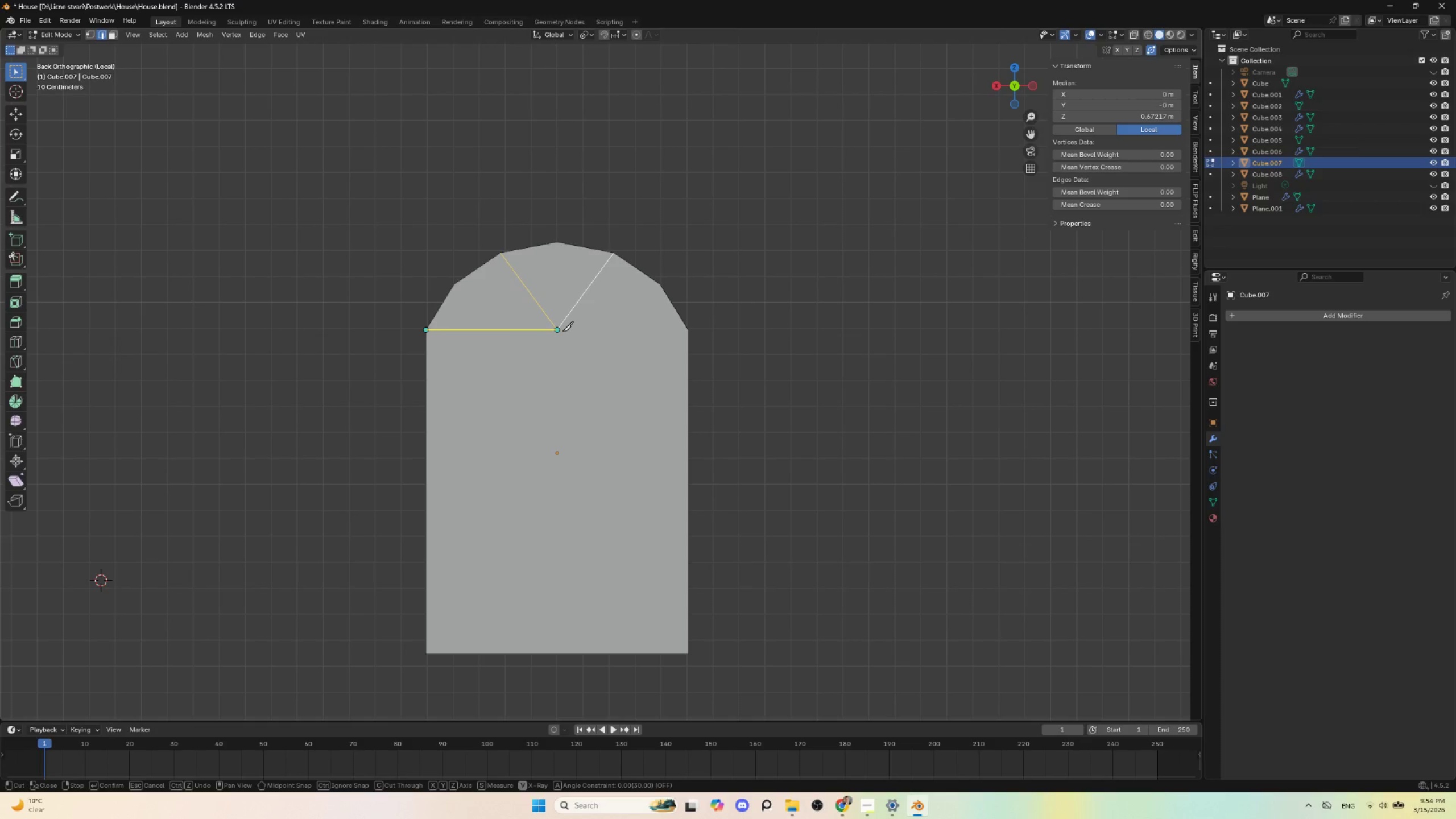 
left_click([562, 331])
 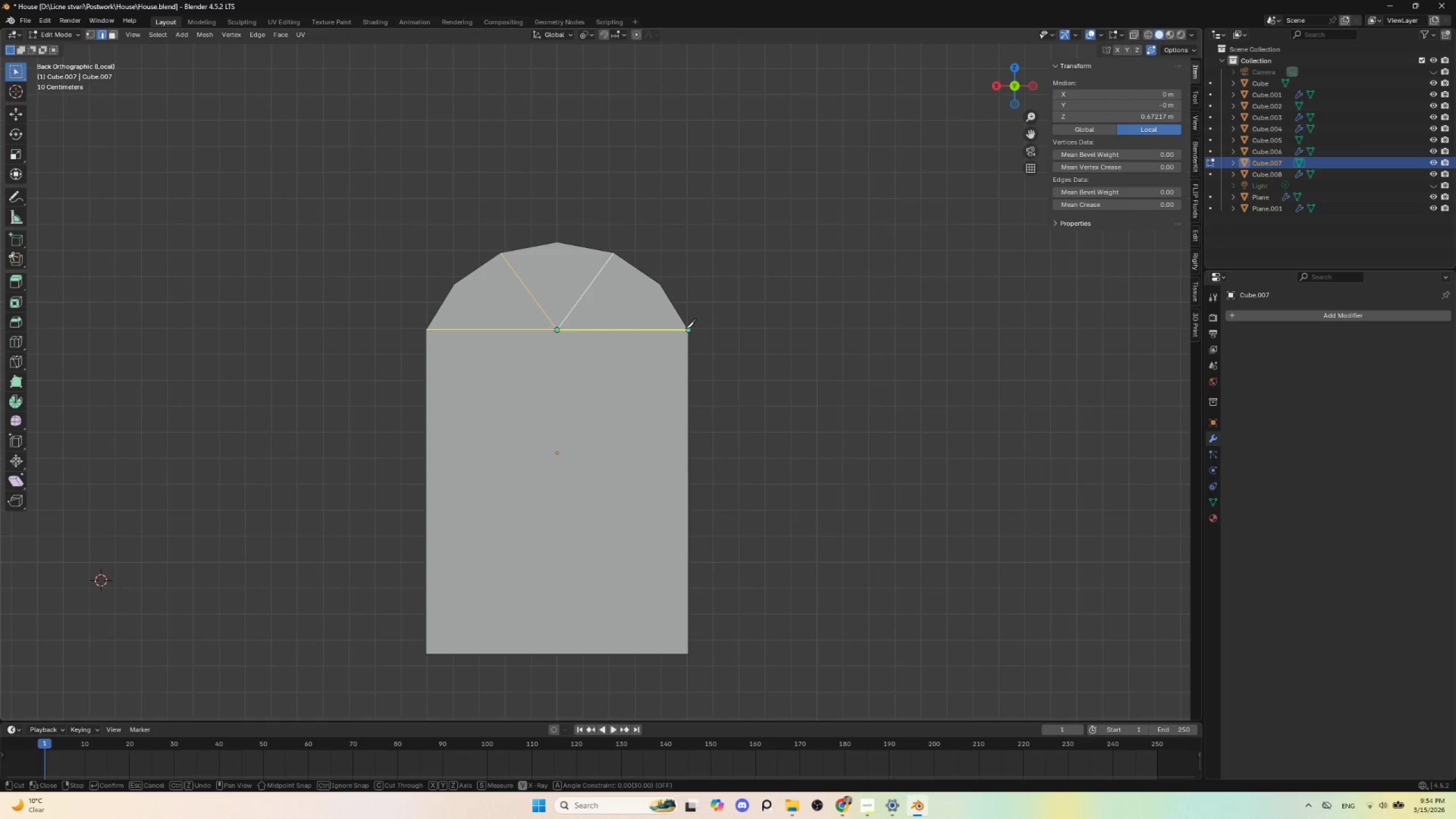 
left_click([684, 328])
 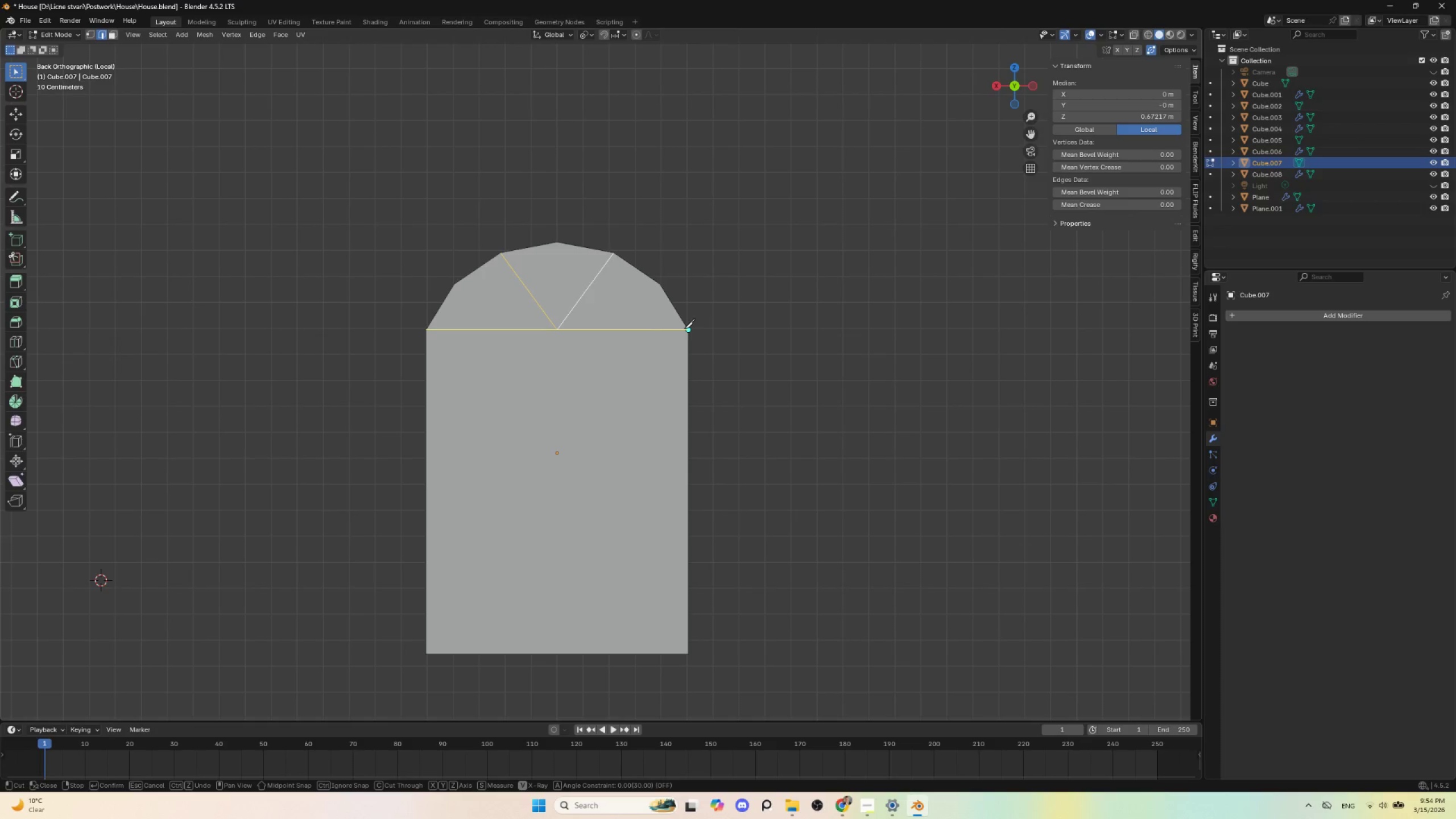 
key(Enter)
 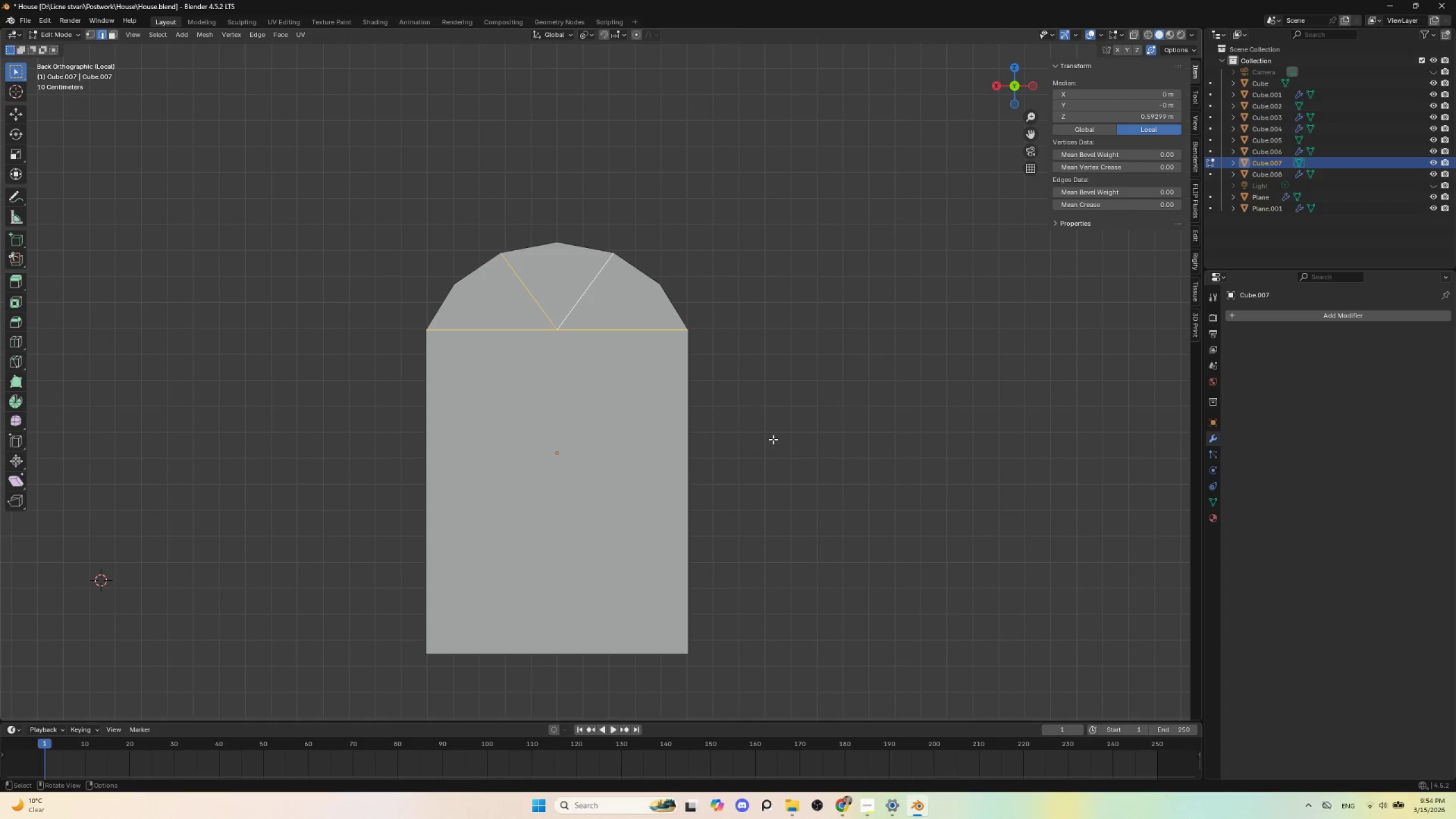 
left_click([777, 435])
 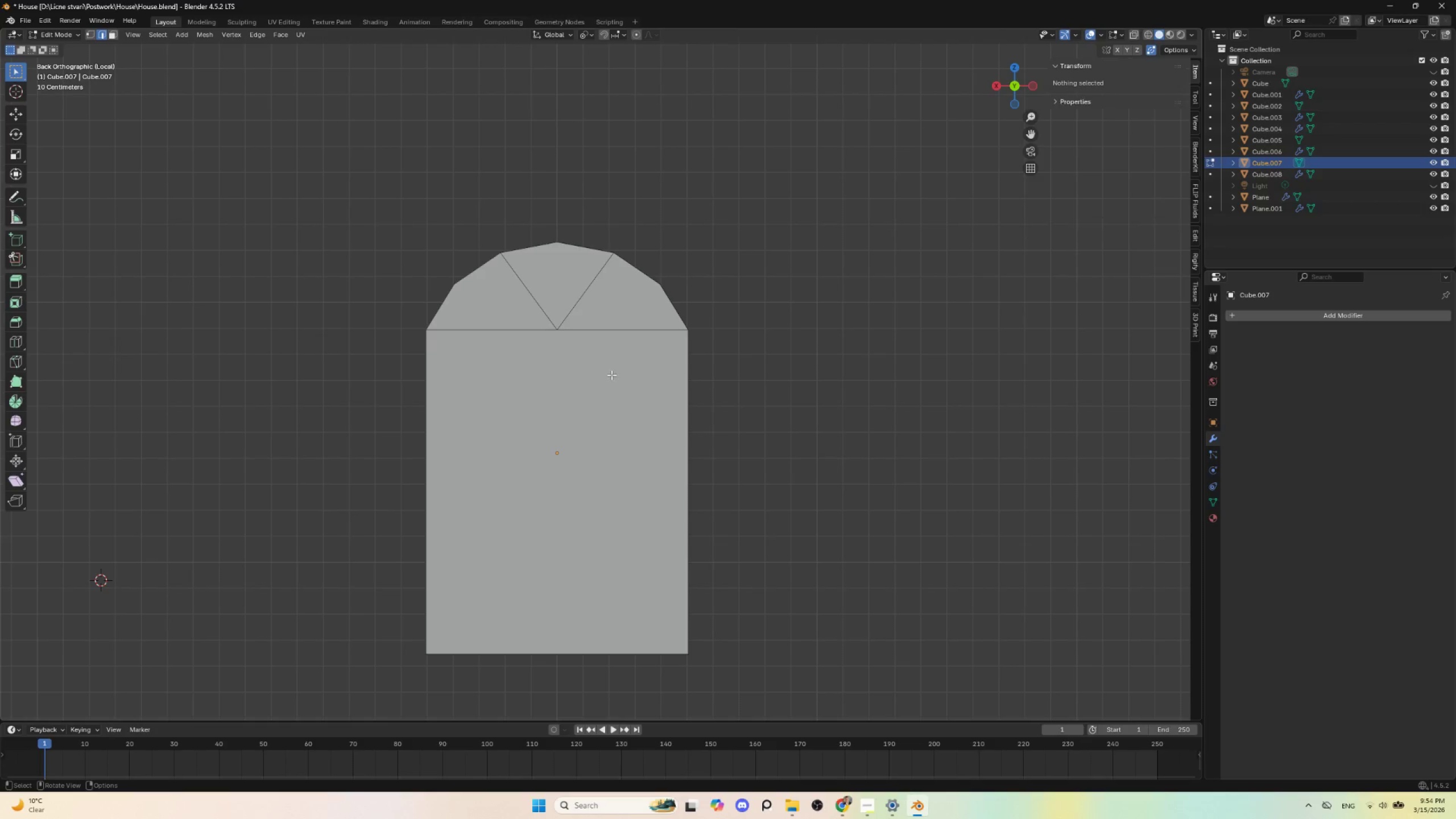 
key(Tab)
key(Tab)
type(am)
 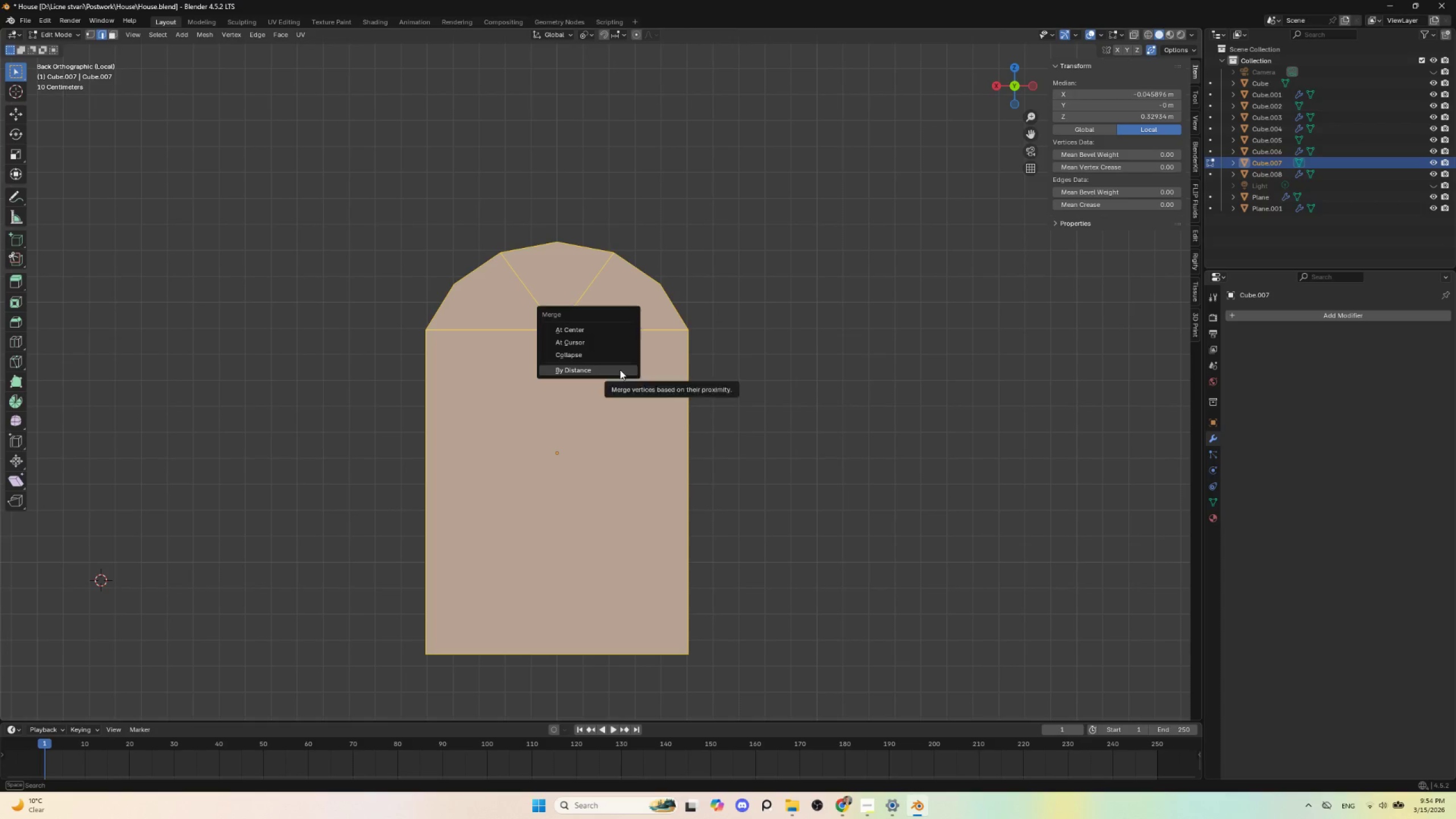 
left_click([620, 370])
 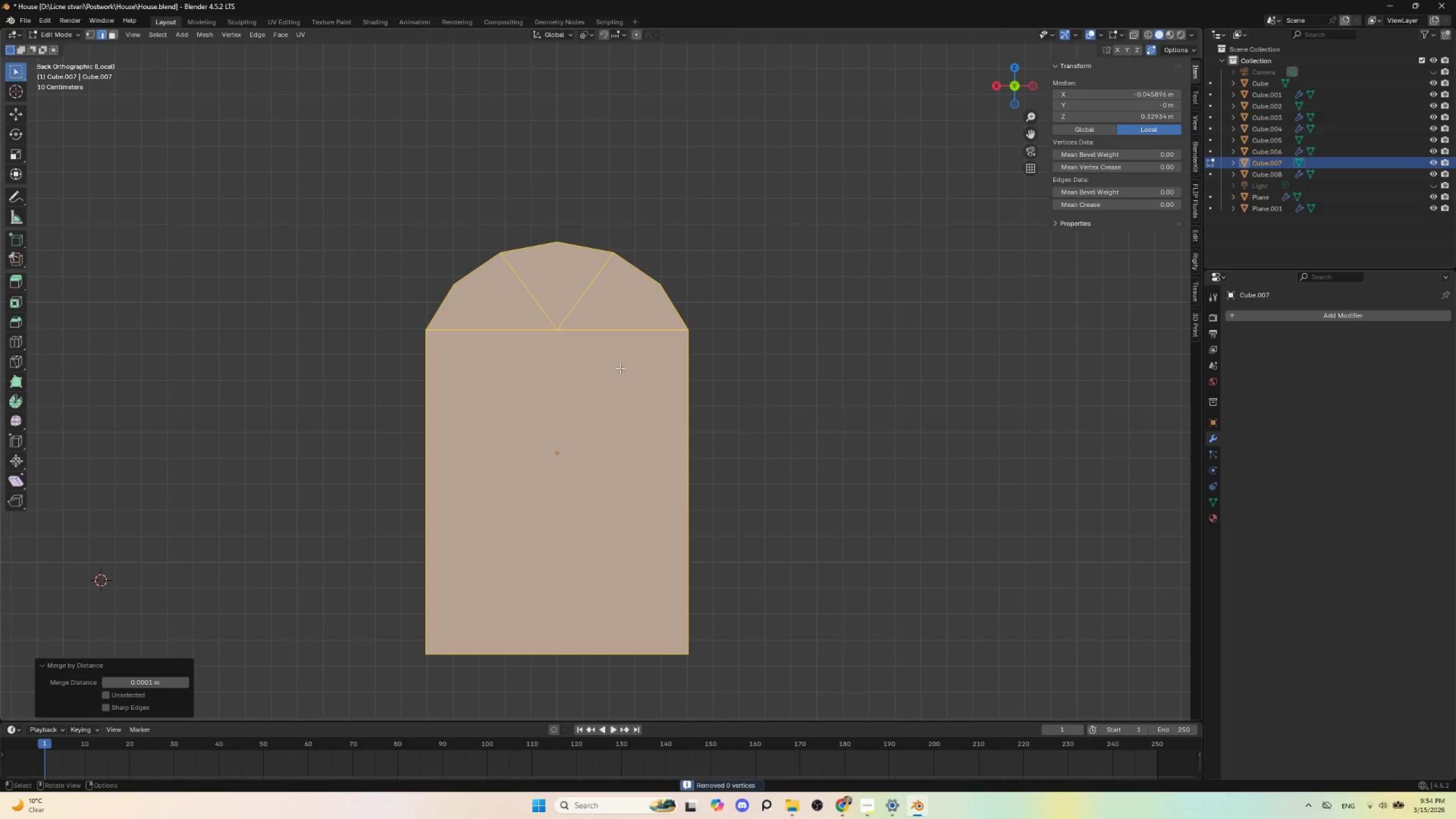 
key(Tab)
 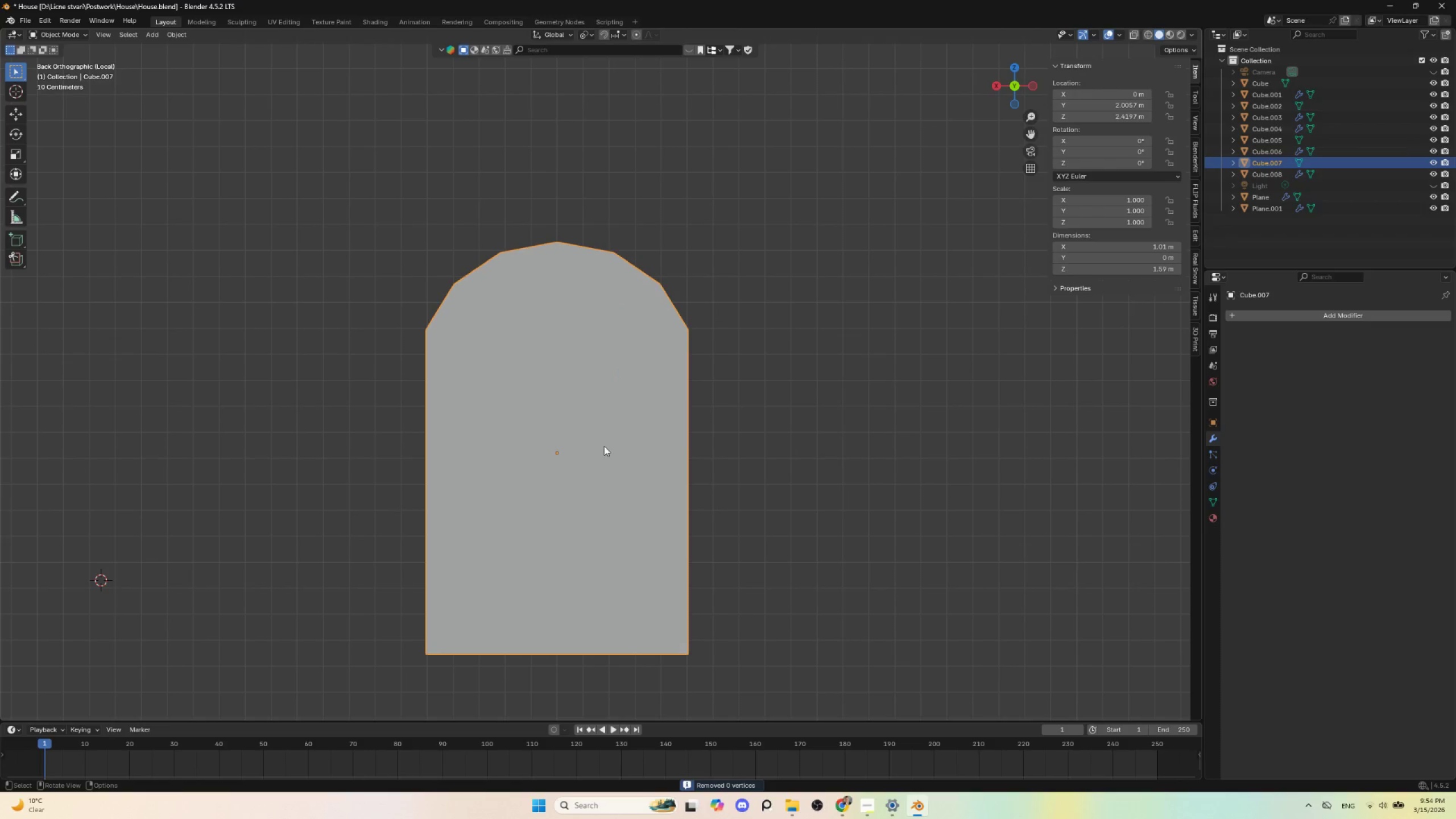 
left_click([564, 450])
 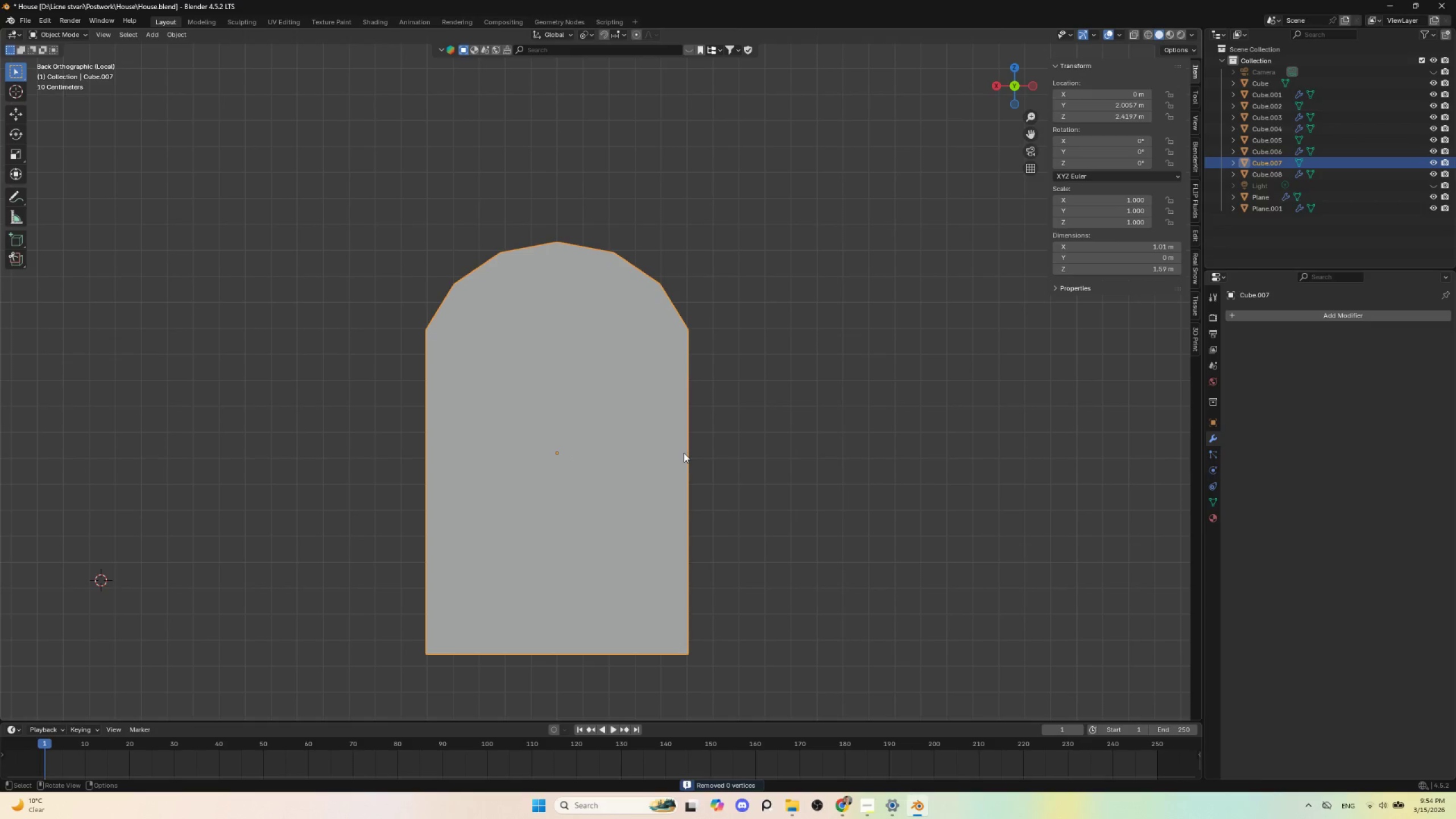 
key(NumpadDivide)
 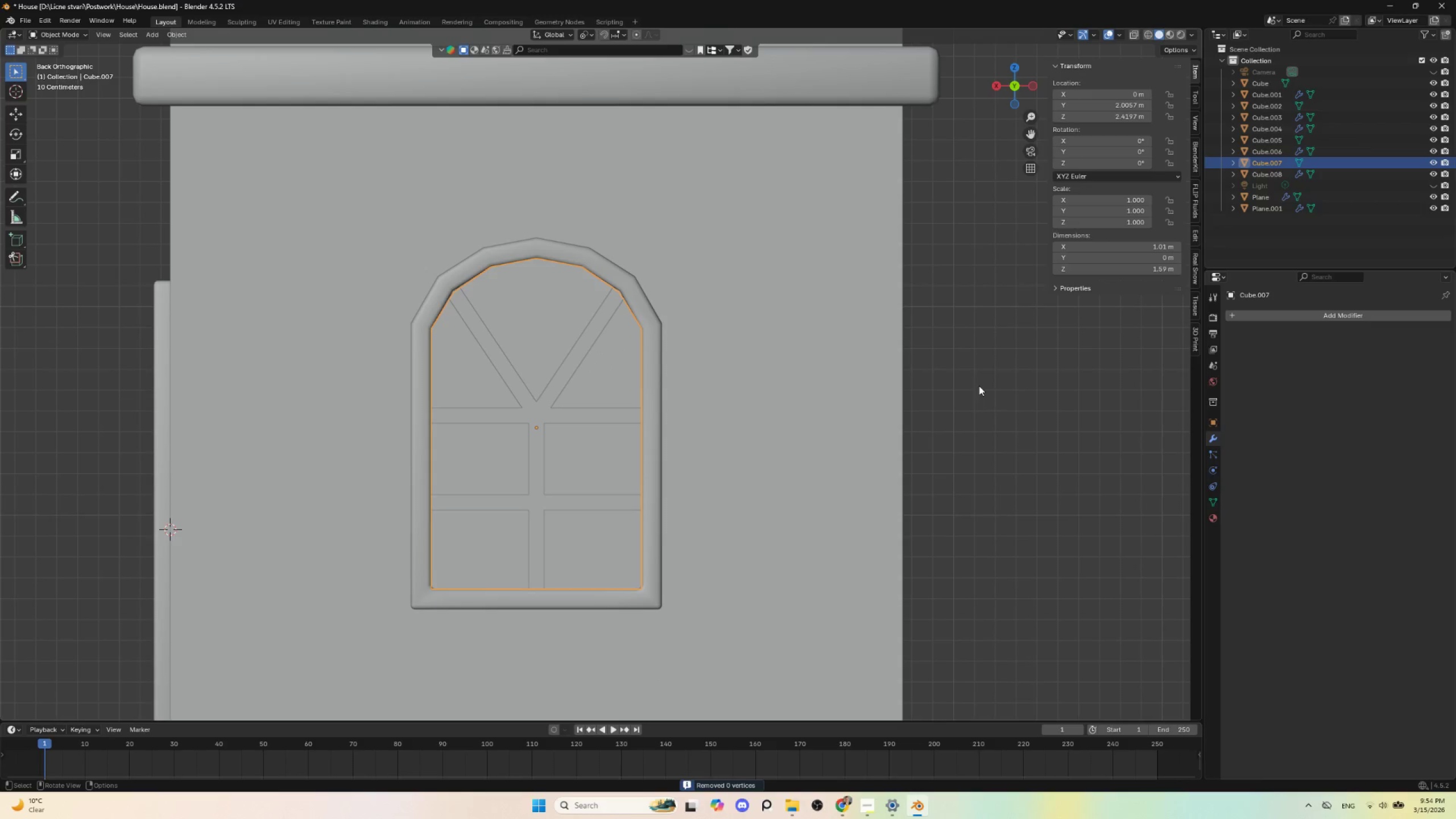 
left_click([979, 385])
 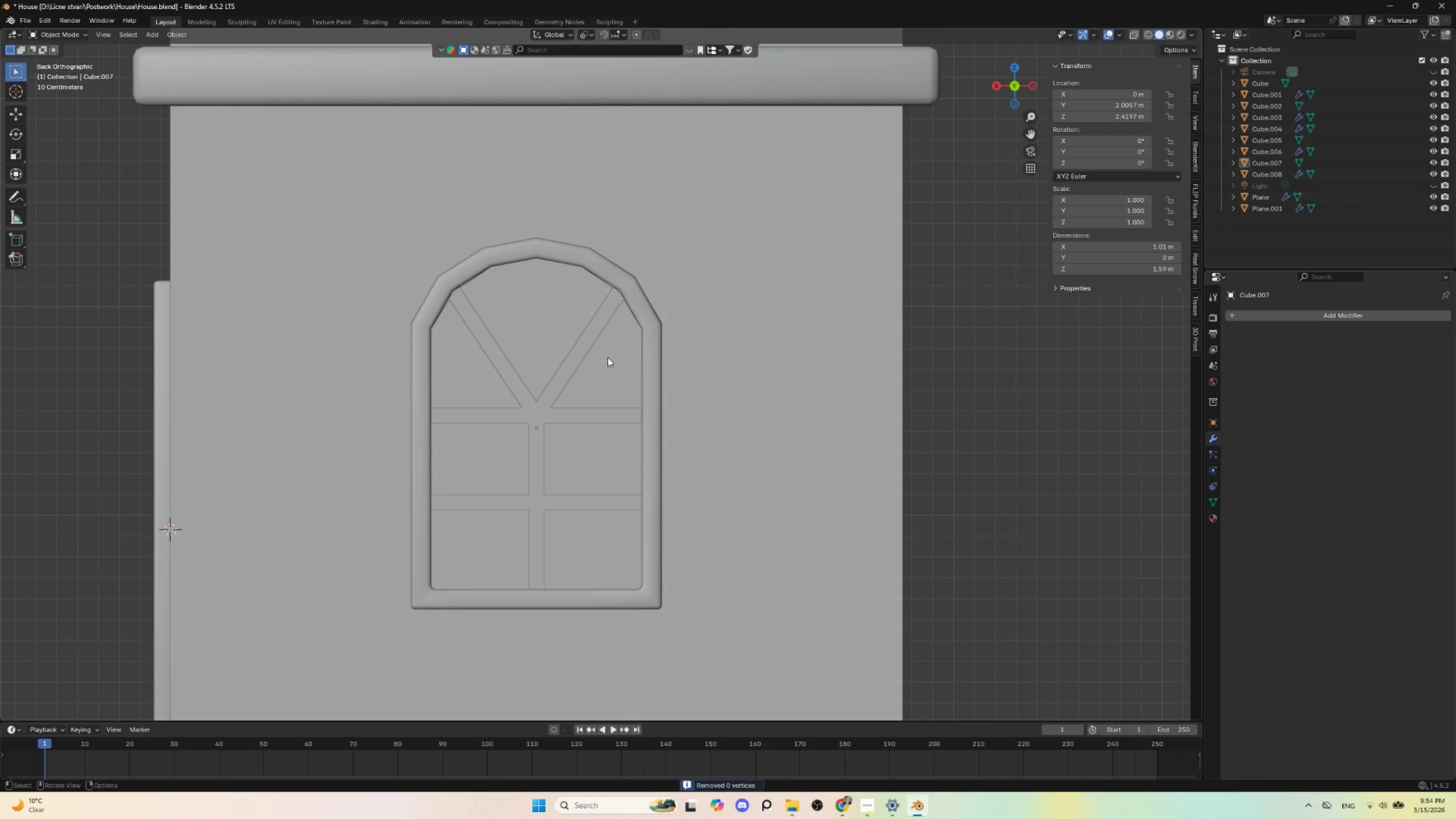 
left_click([635, 342])
 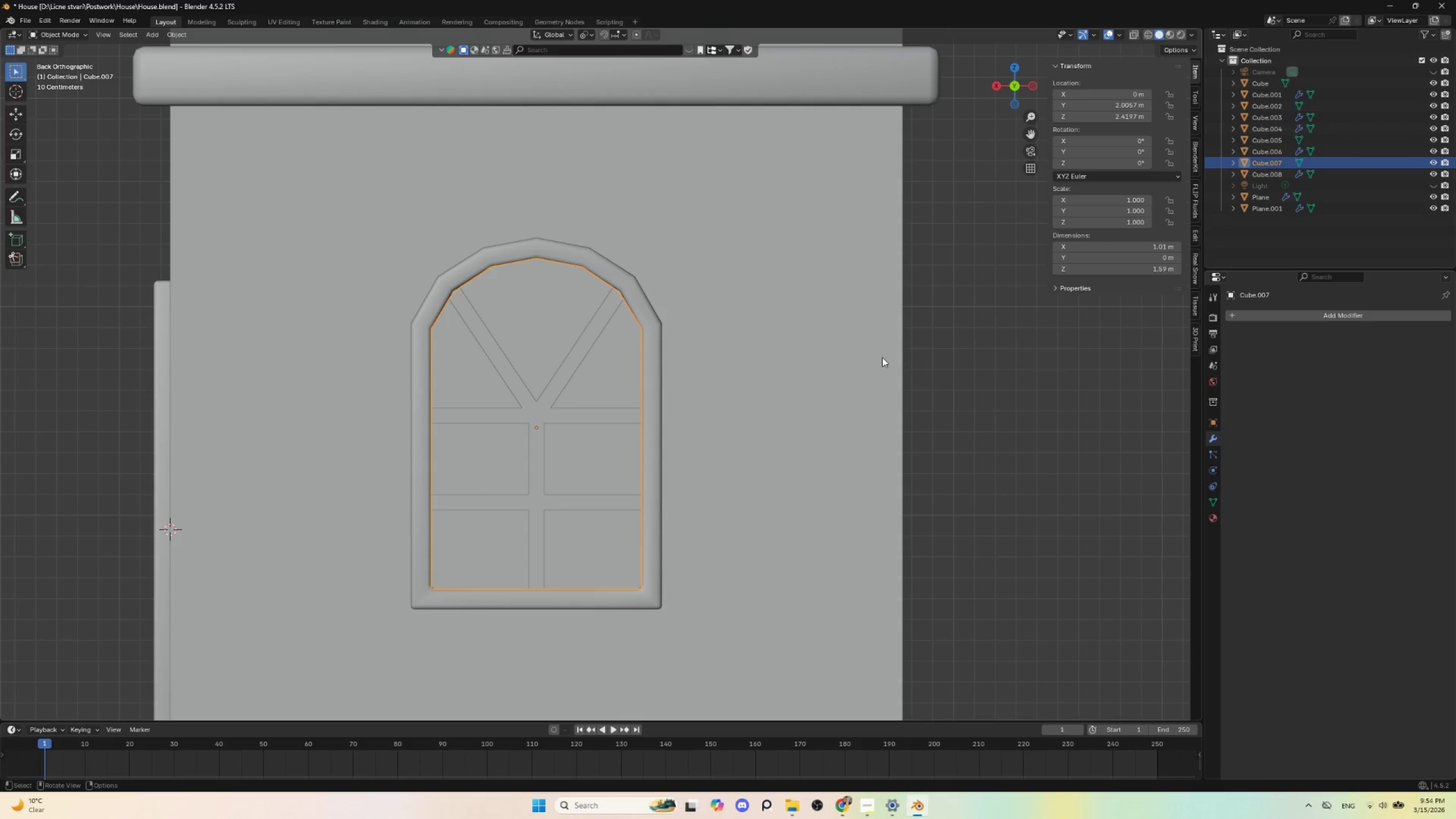 
left_click([940, 319])
 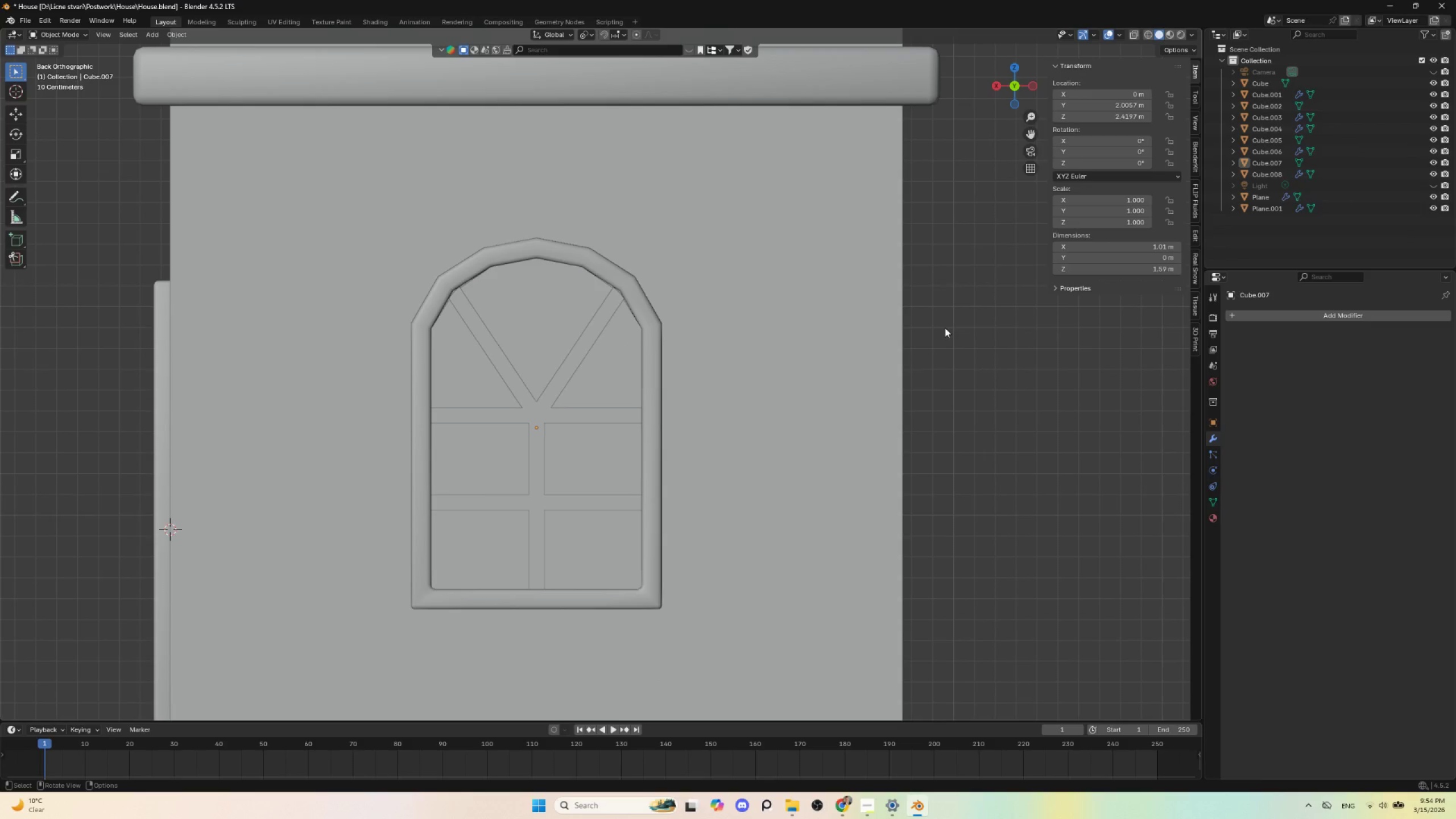 
scroll: coordinate [771, 391], scroll_direction: down, amount: 3.0
 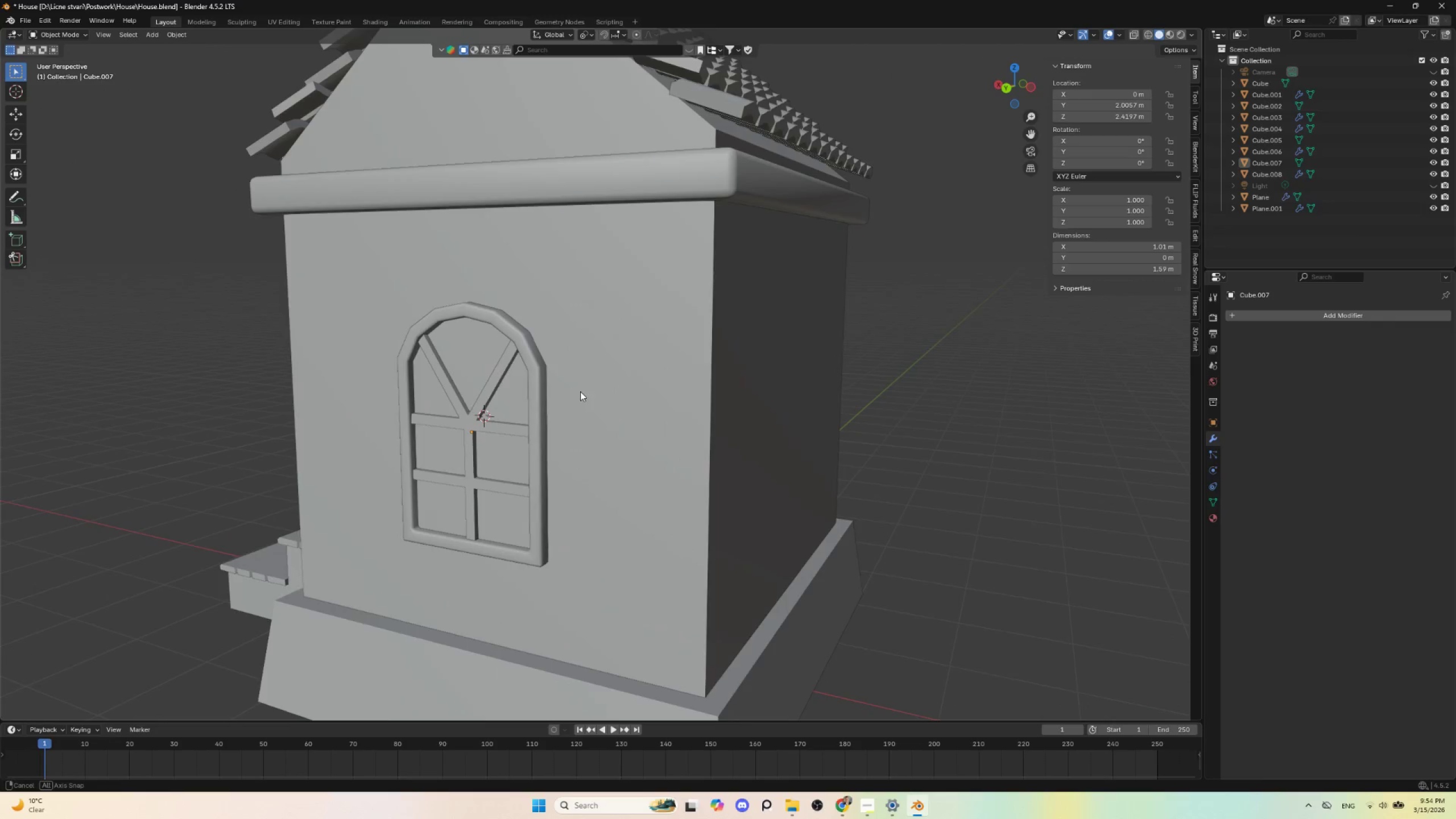 
scroll: coordinate [590, 428], scroll_direction: up, amount: 3.0
 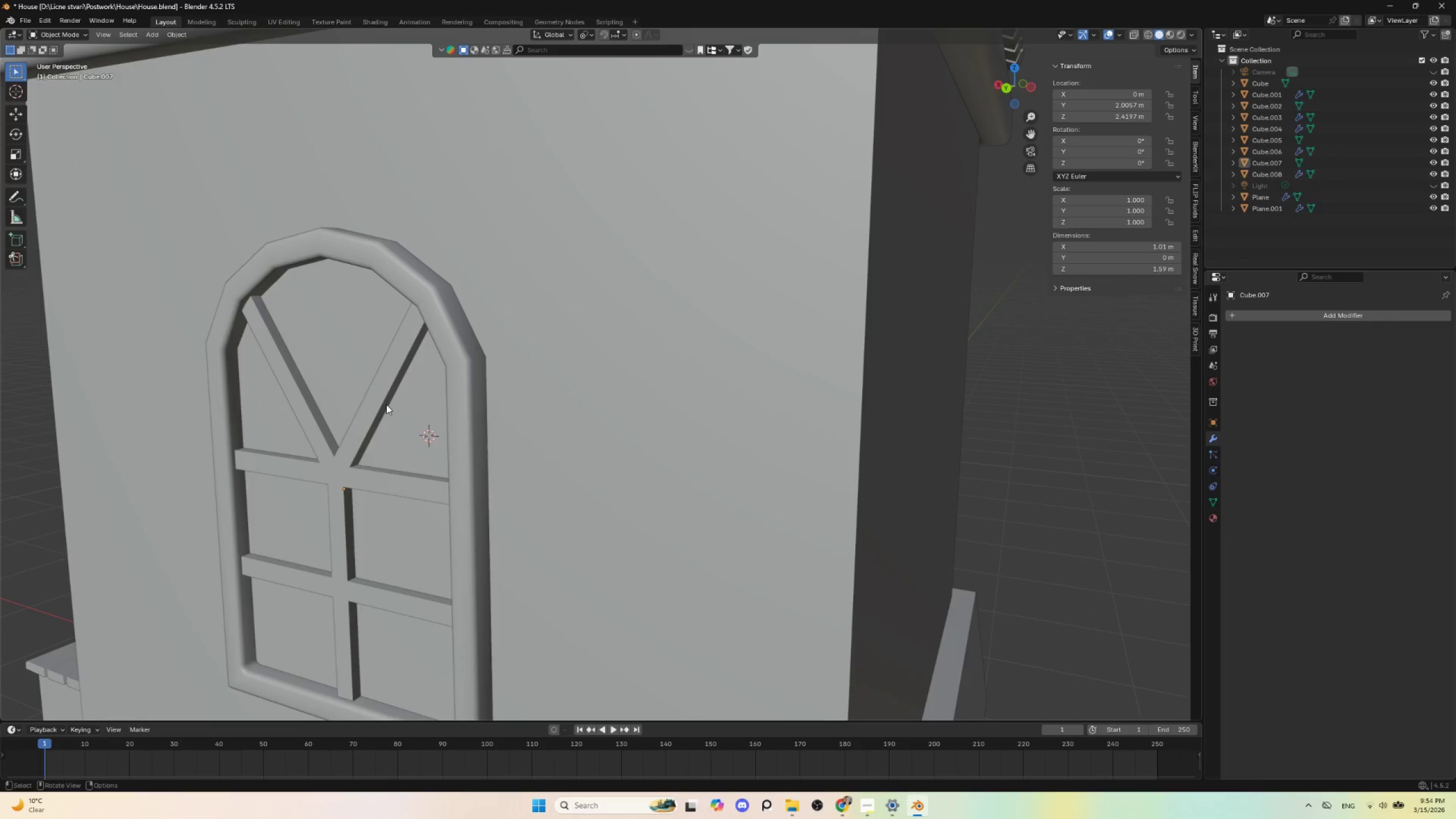 
left_click([387, 402])
 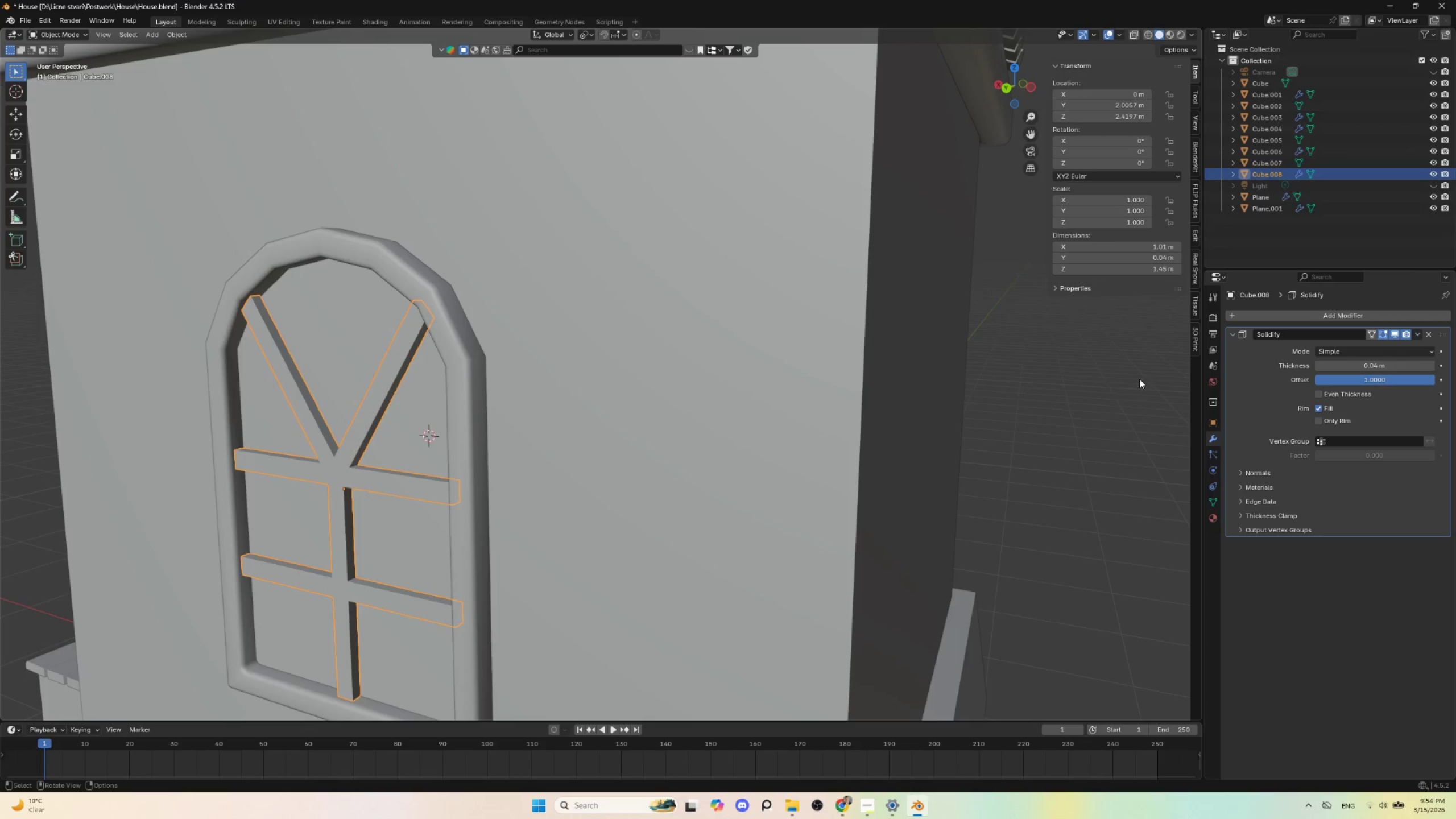 
hold_key(key=ControlLeft, duration=0.41)
 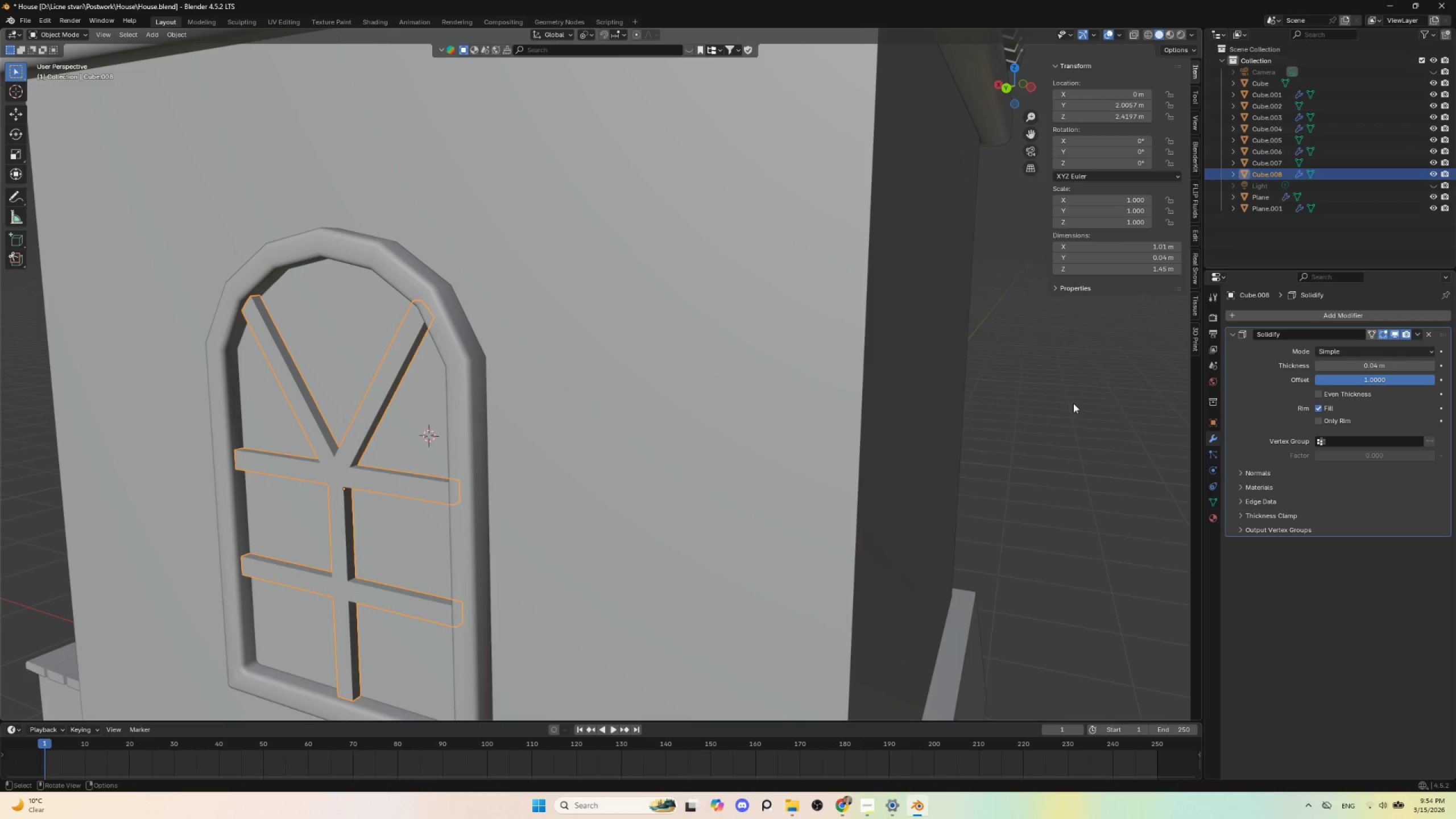 
key(Control+A)
 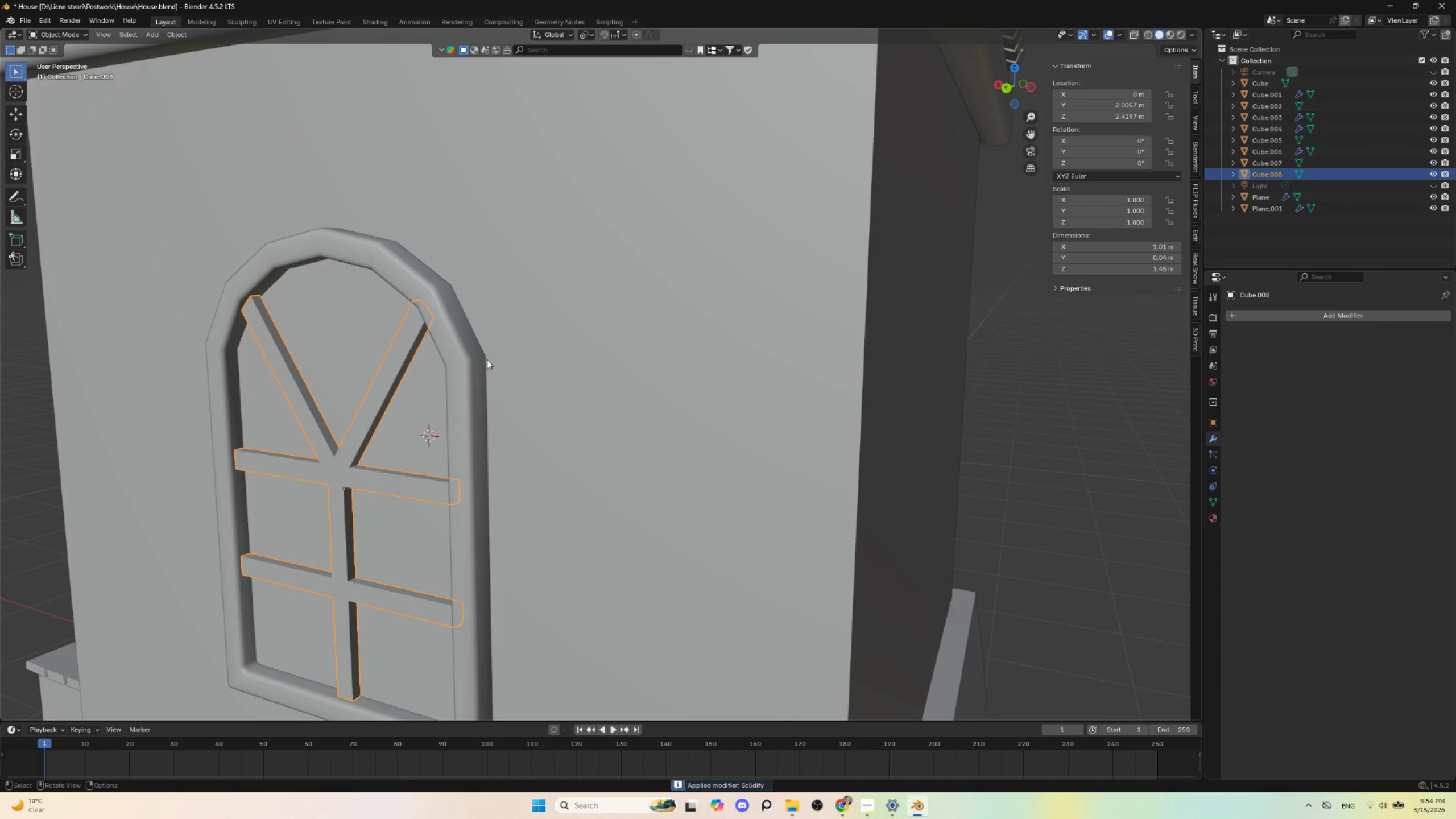 
key(Tab)
 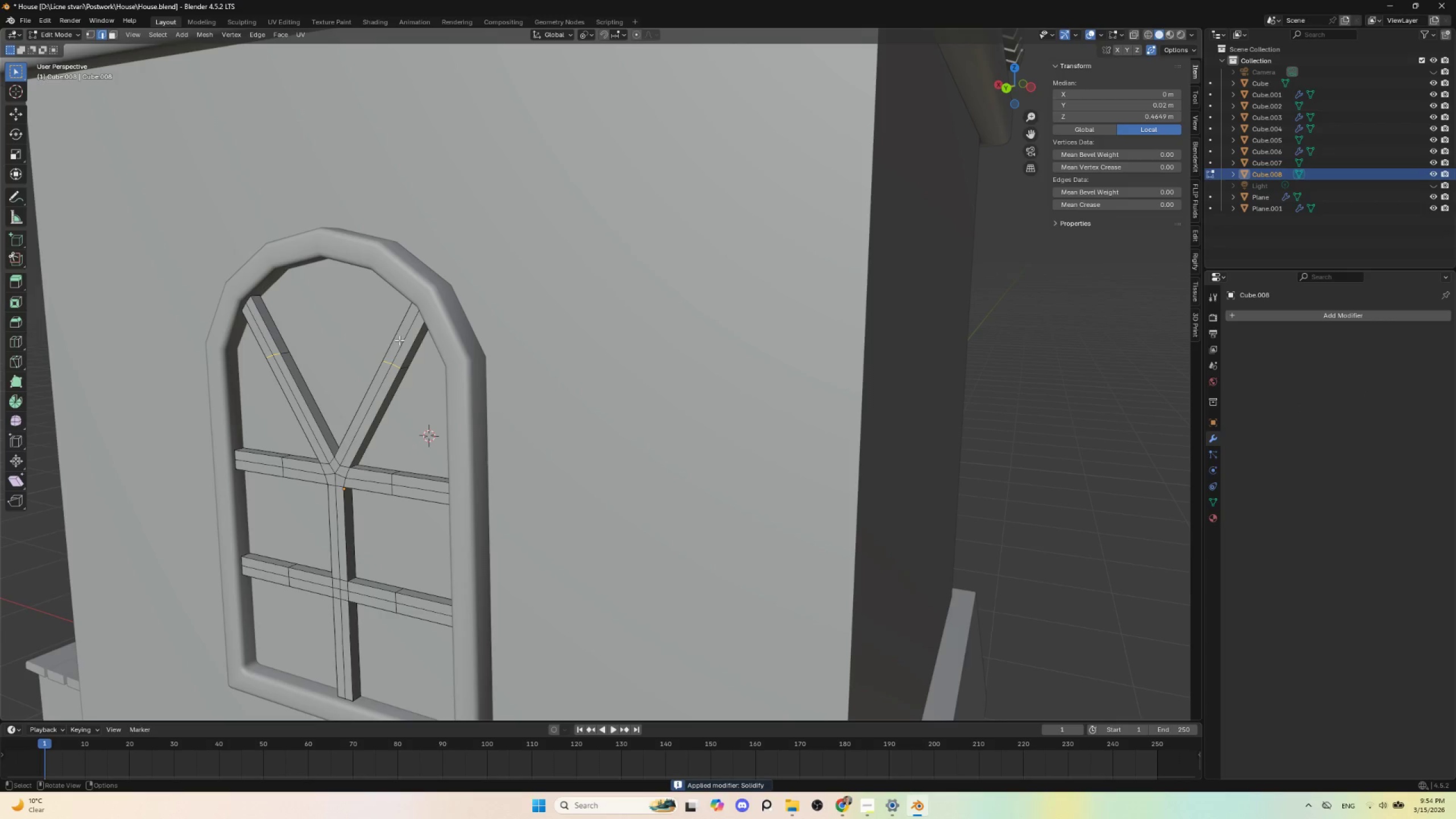 
key(Tab)
 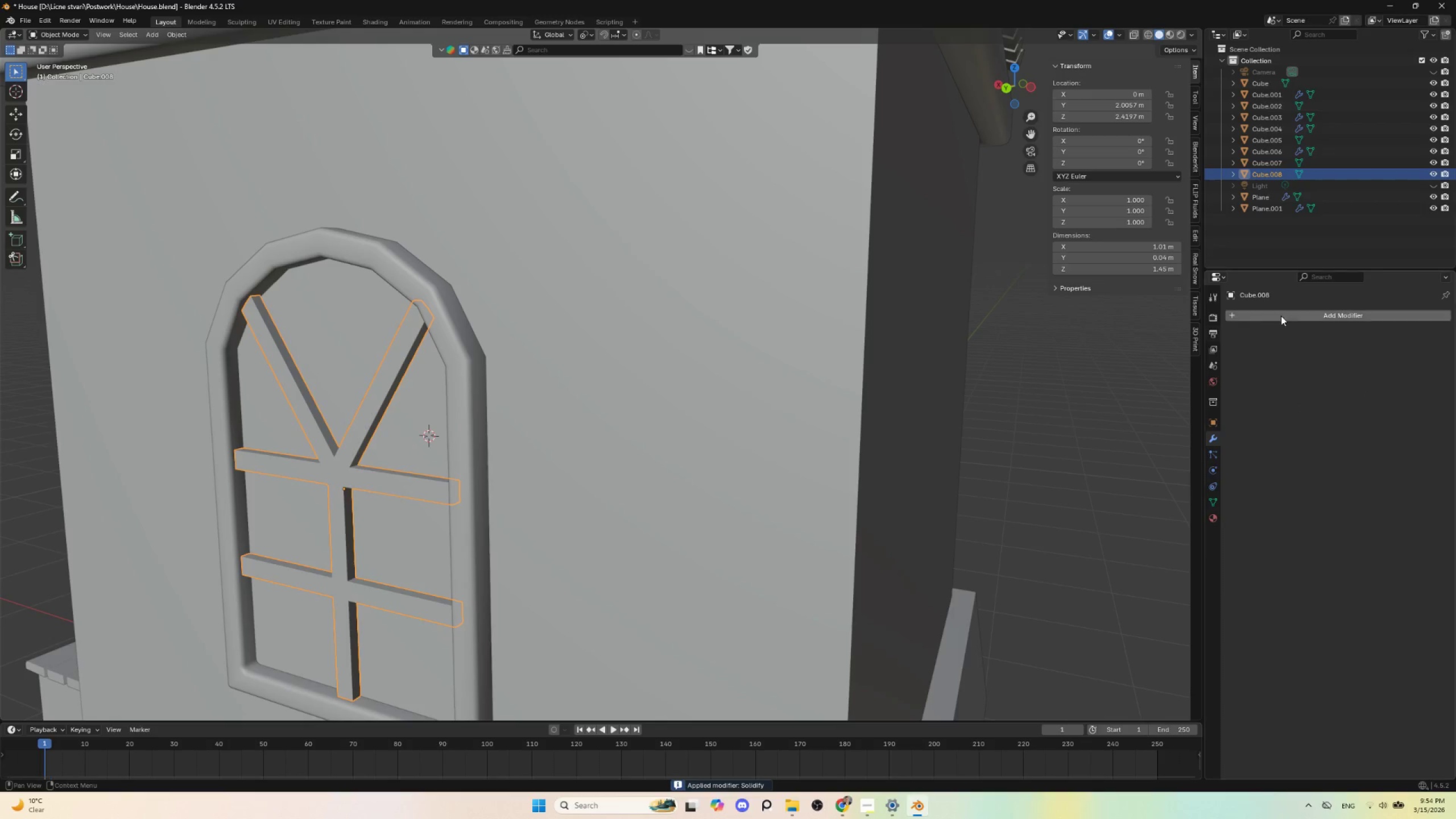 
left_click([1295, 311])
 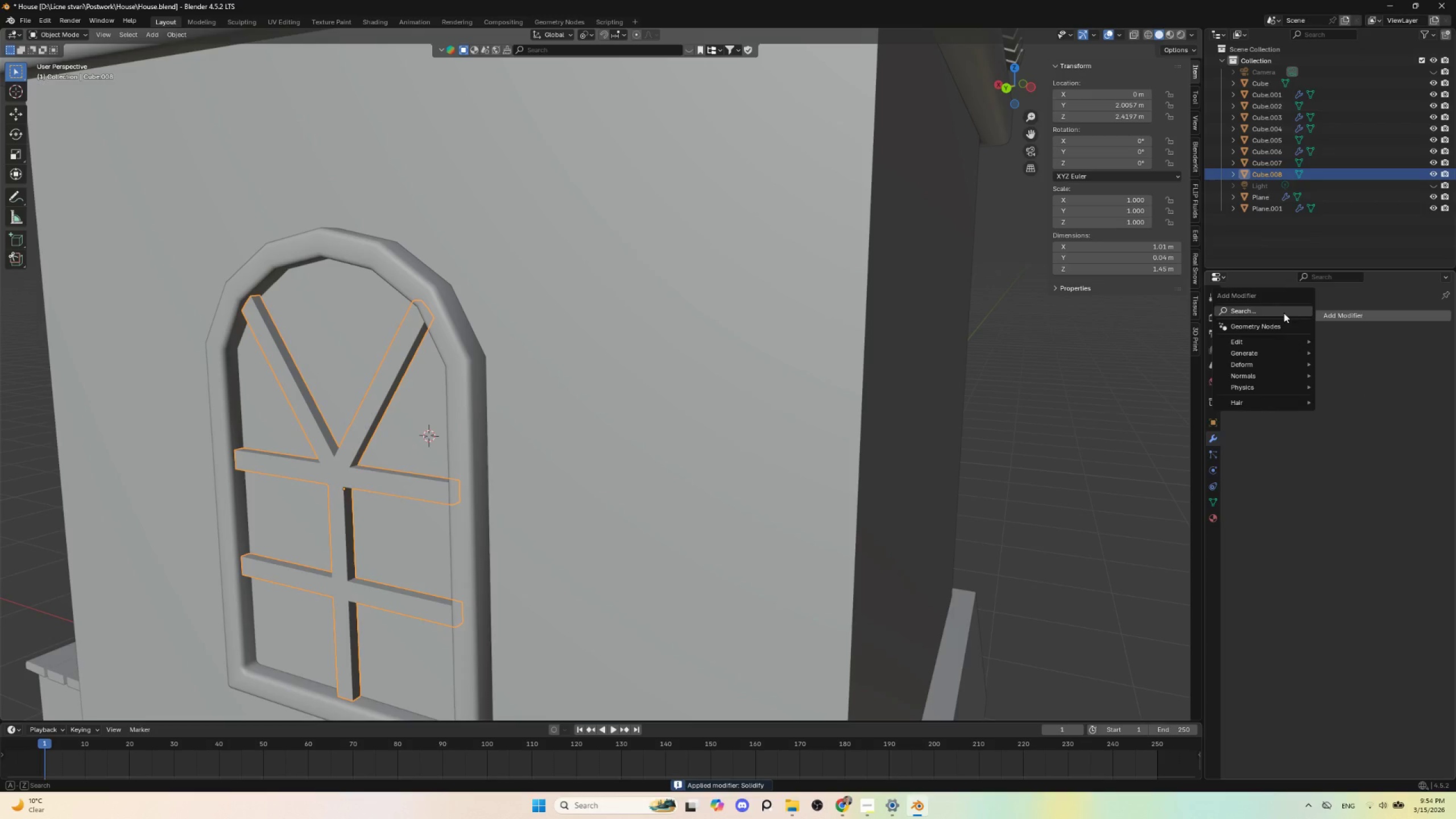 
left_click([1284, 313])
 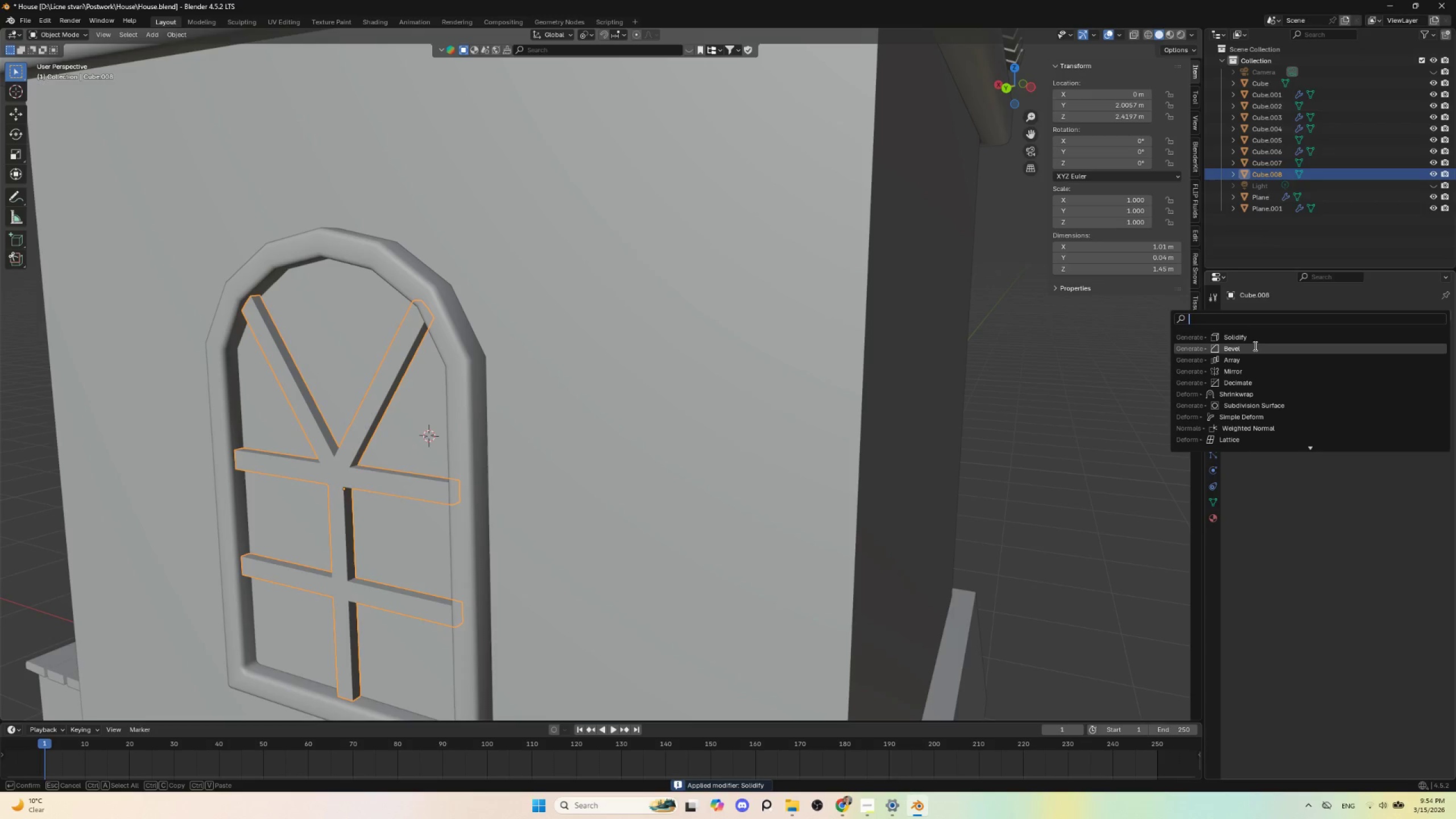 
left_click([1251, 349])
 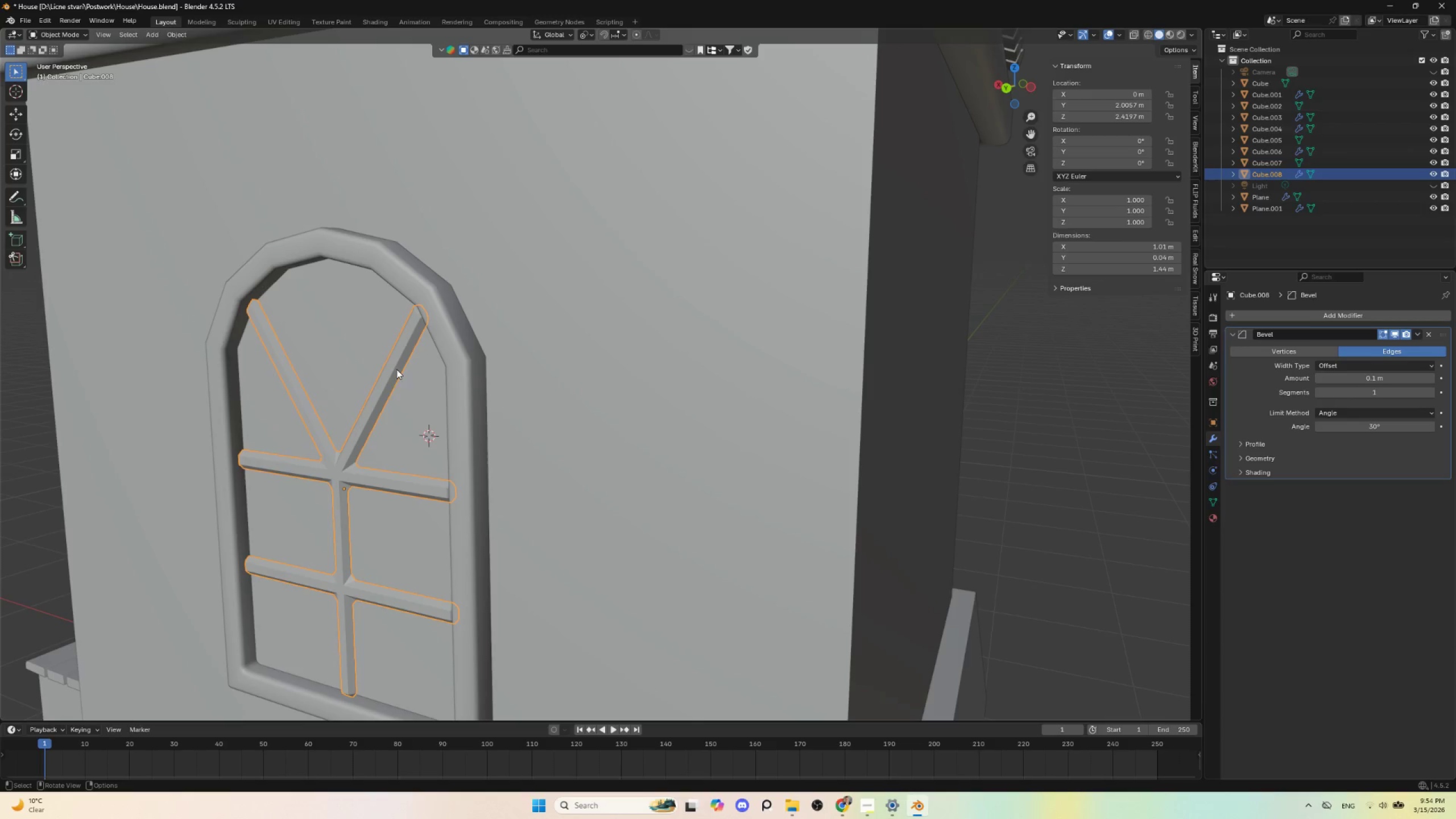 
key(Control+Z)
 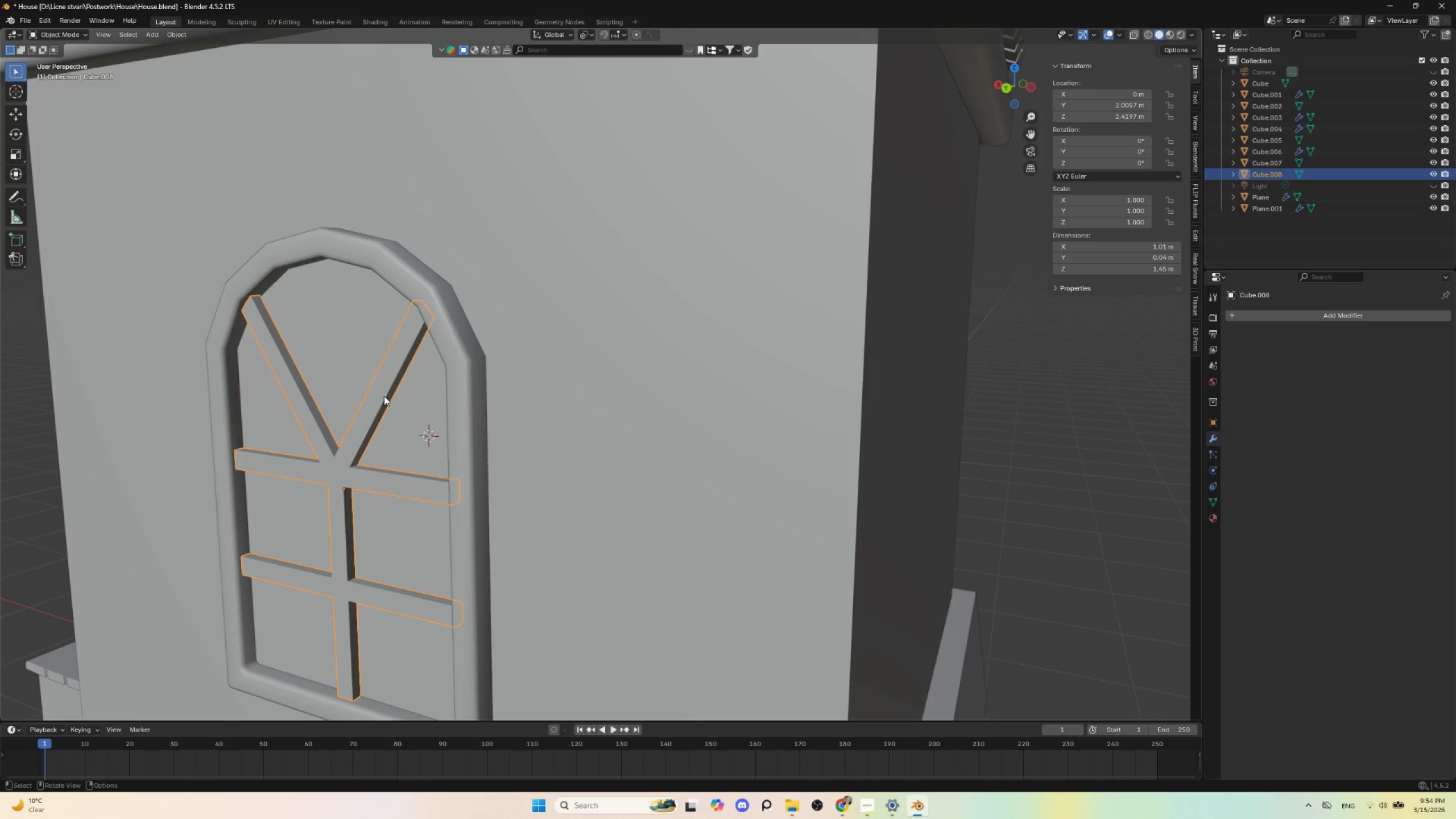 
left_click([378, 394])
 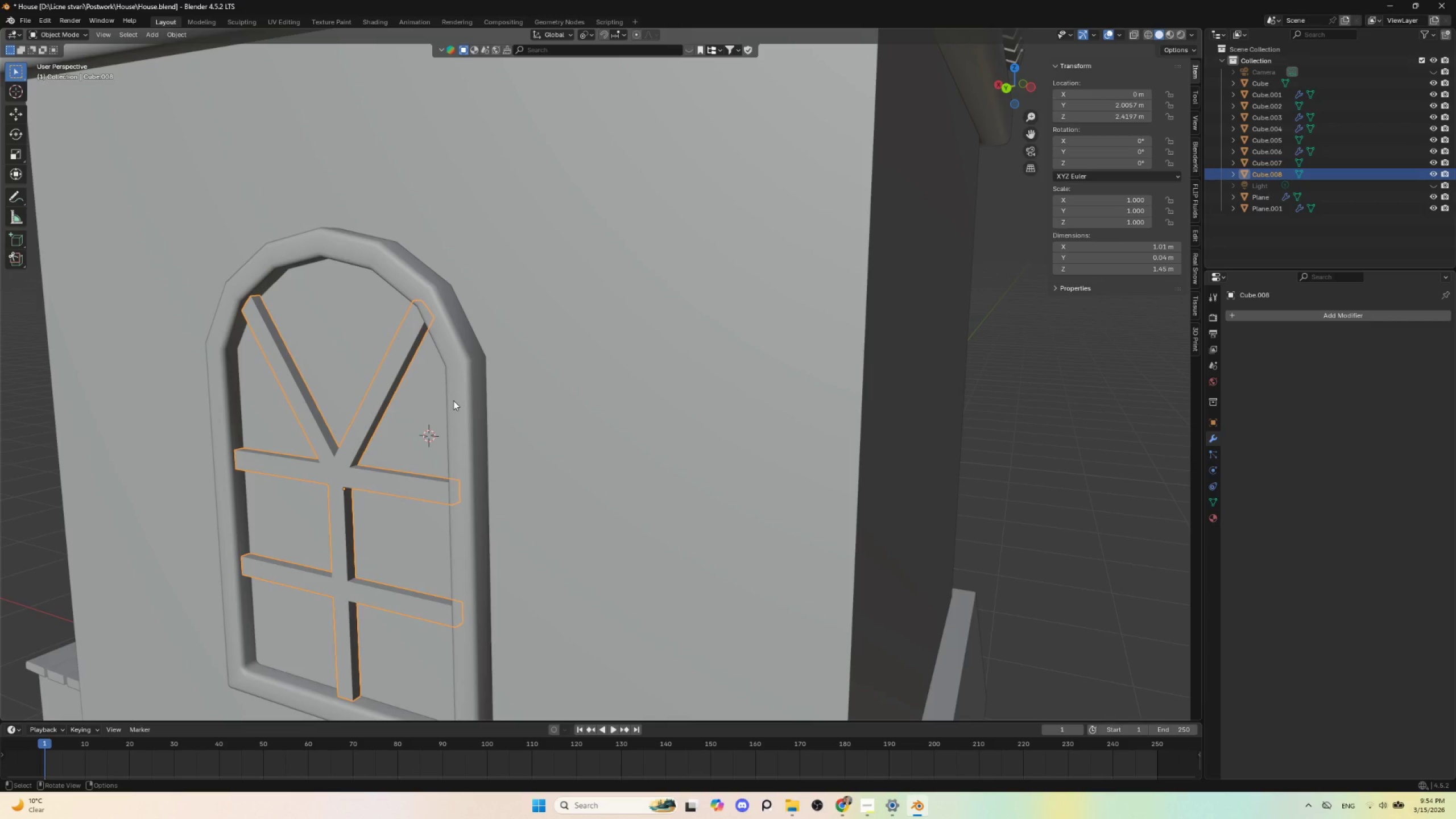 
hold_key(key=ControlLeft, duration=0.64)
 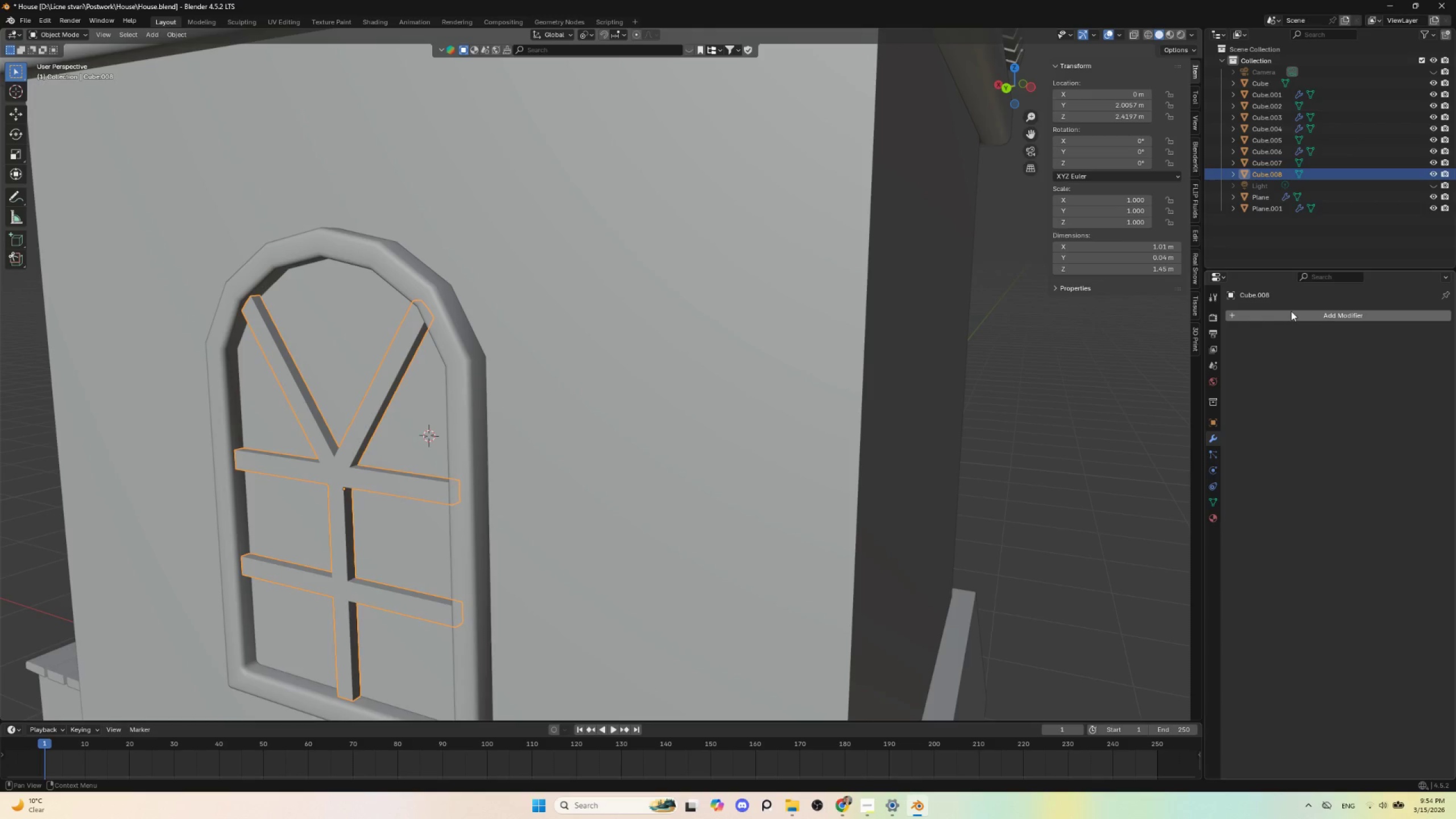 
left_click([1291, 311])
 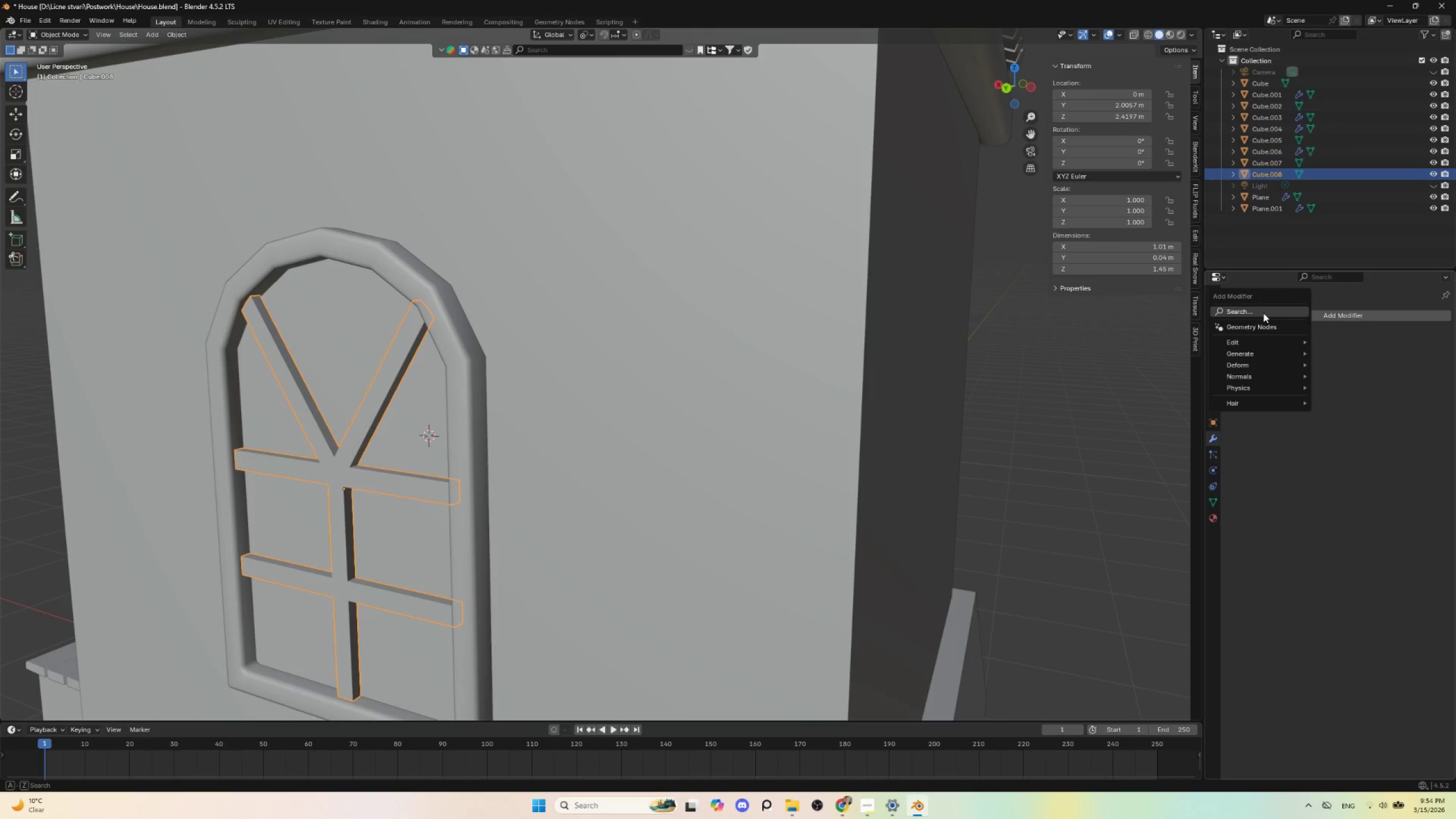 
left_click([1263, 313])
 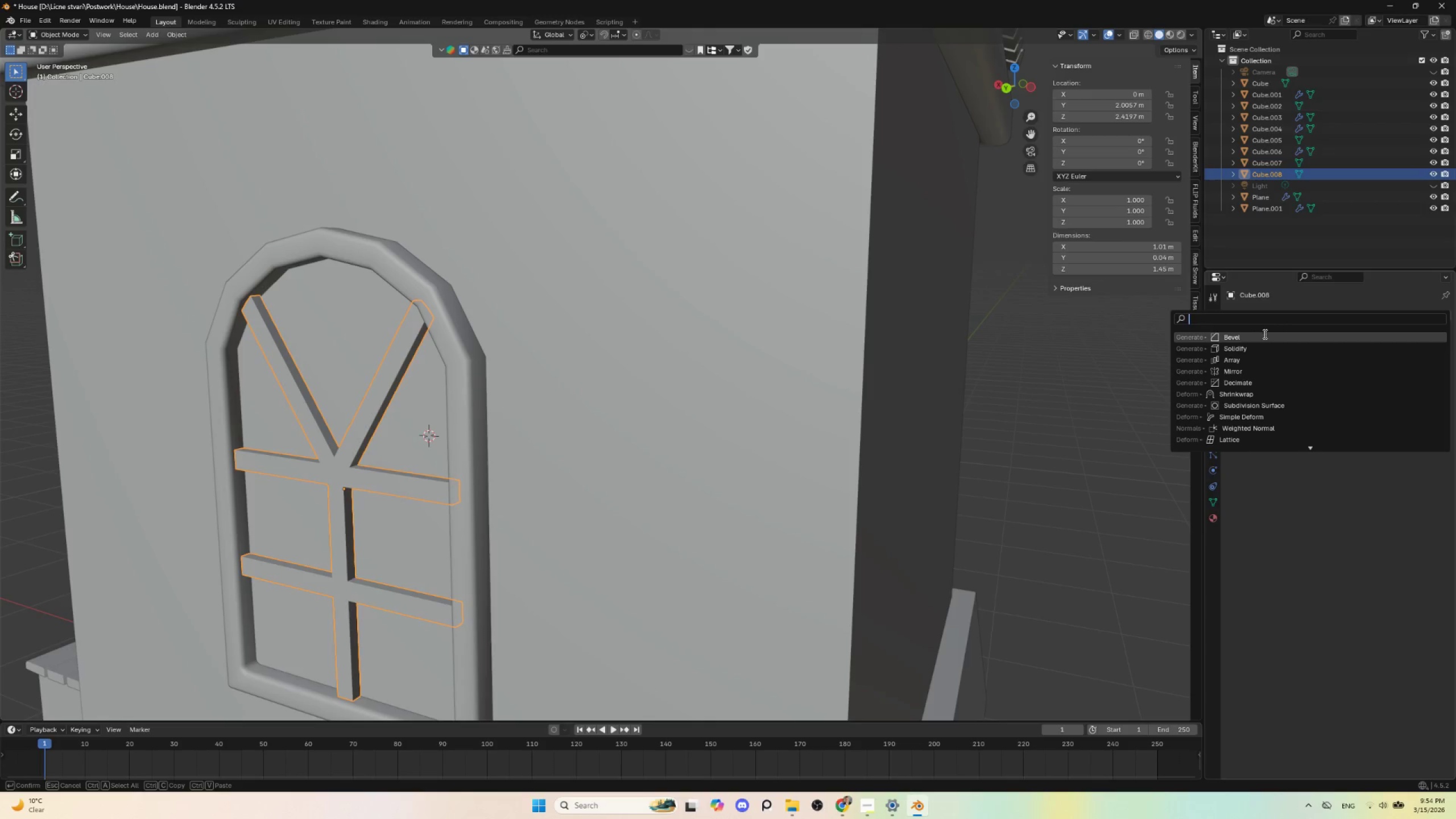 
left_click([1263, 334])
 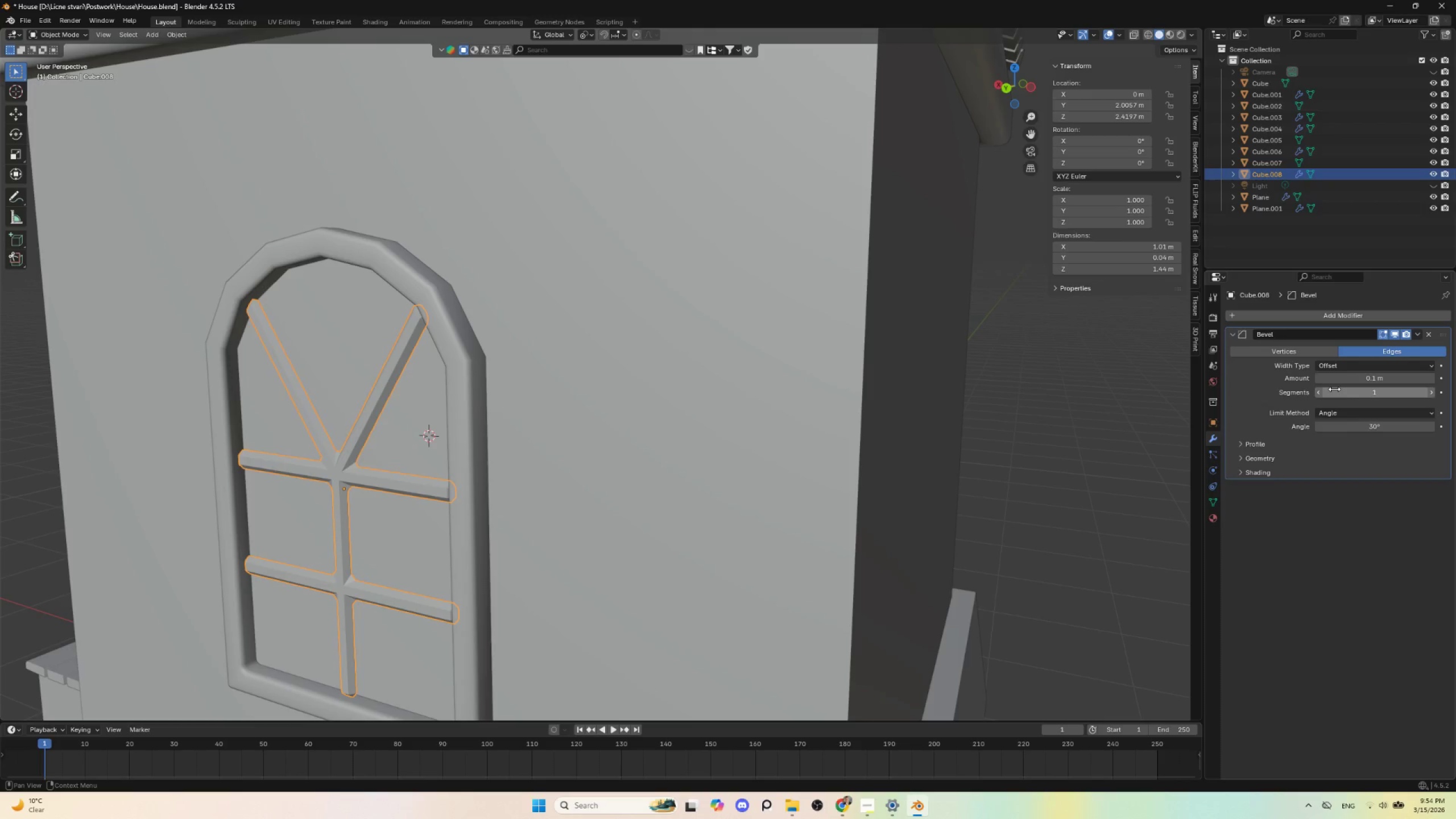 
hold_key(key=ShiftLeft, duration=0.81)
 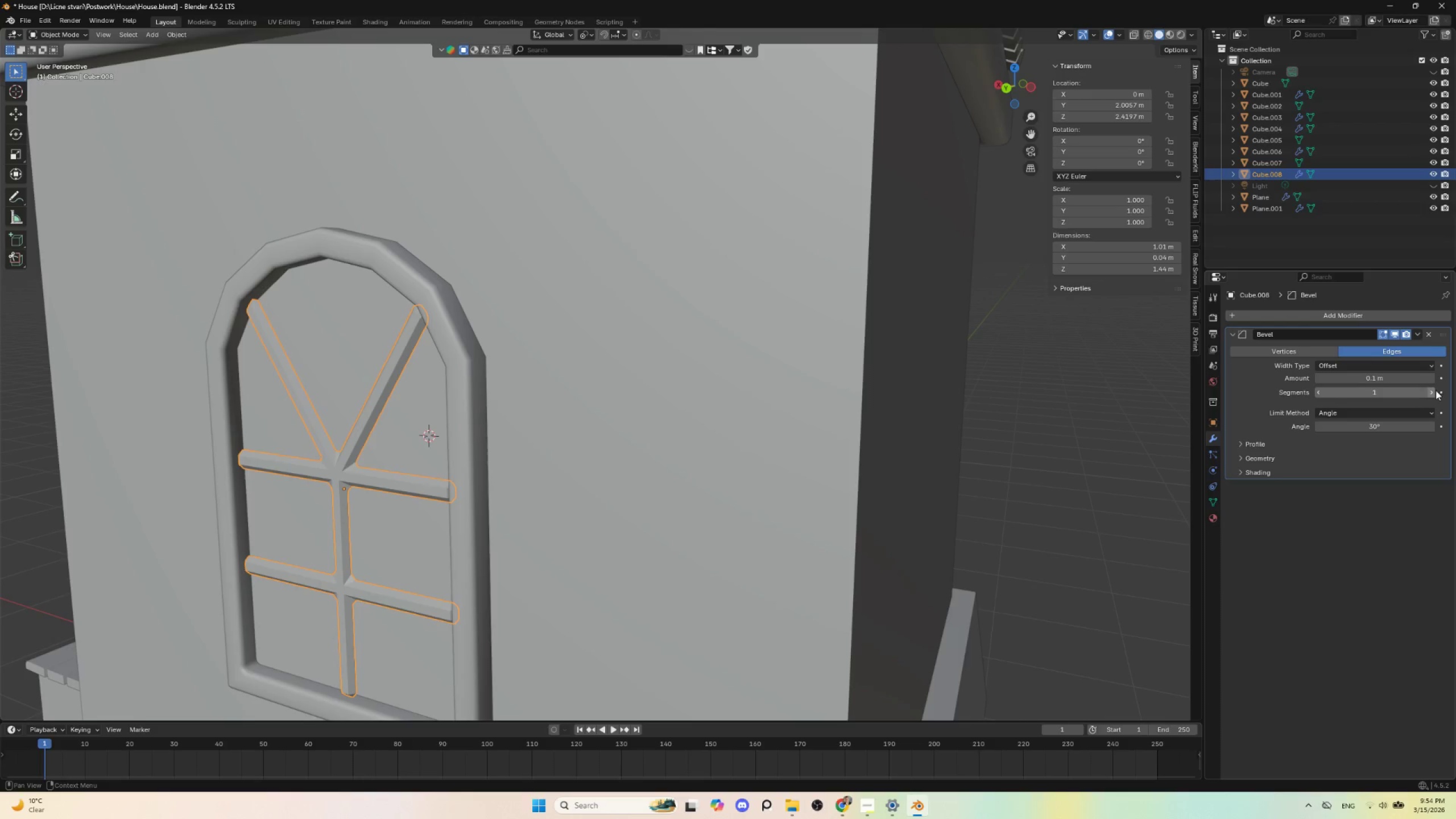 
left_click([1434, 390])
 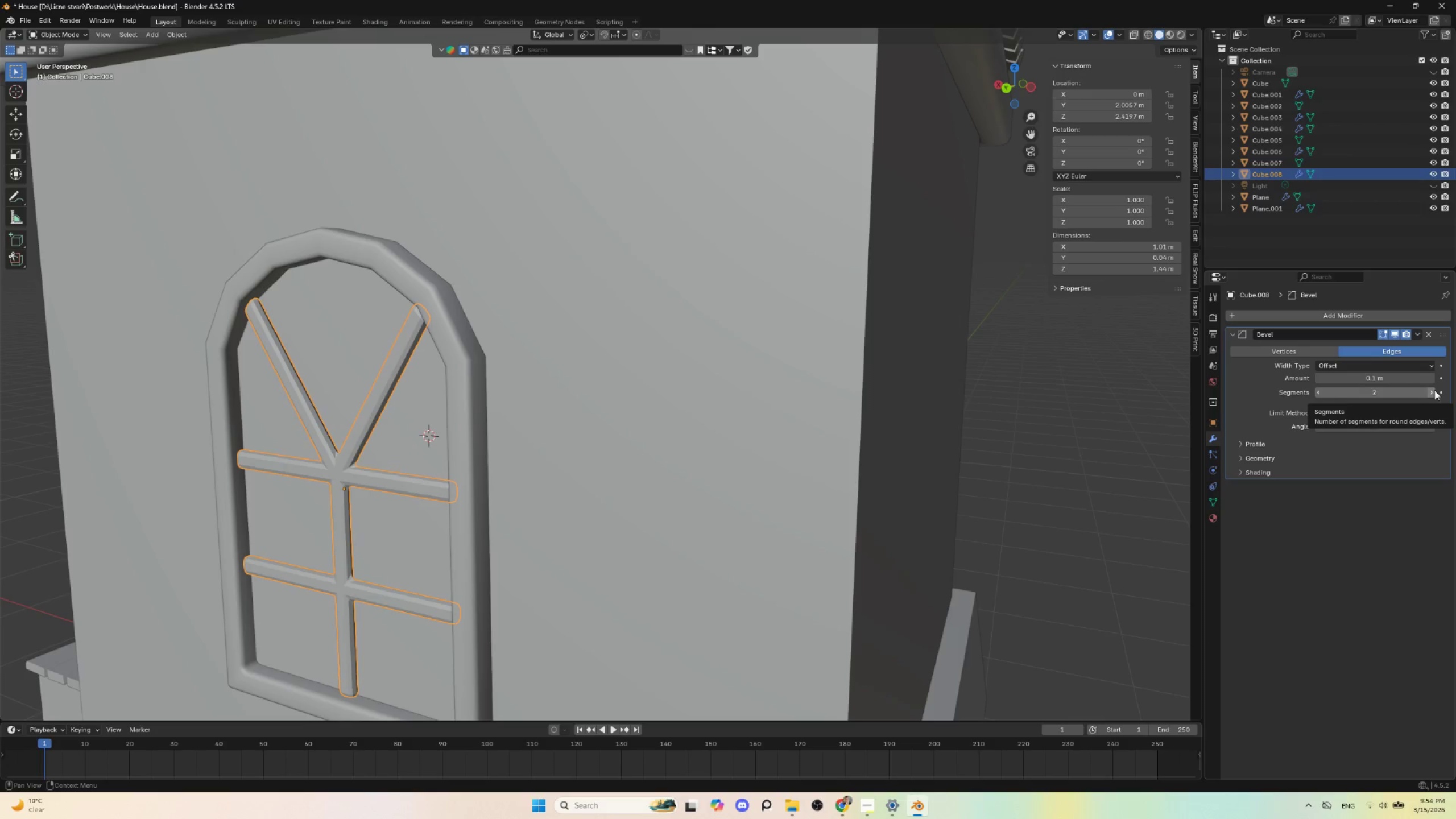 
left_click([1434, 390])
 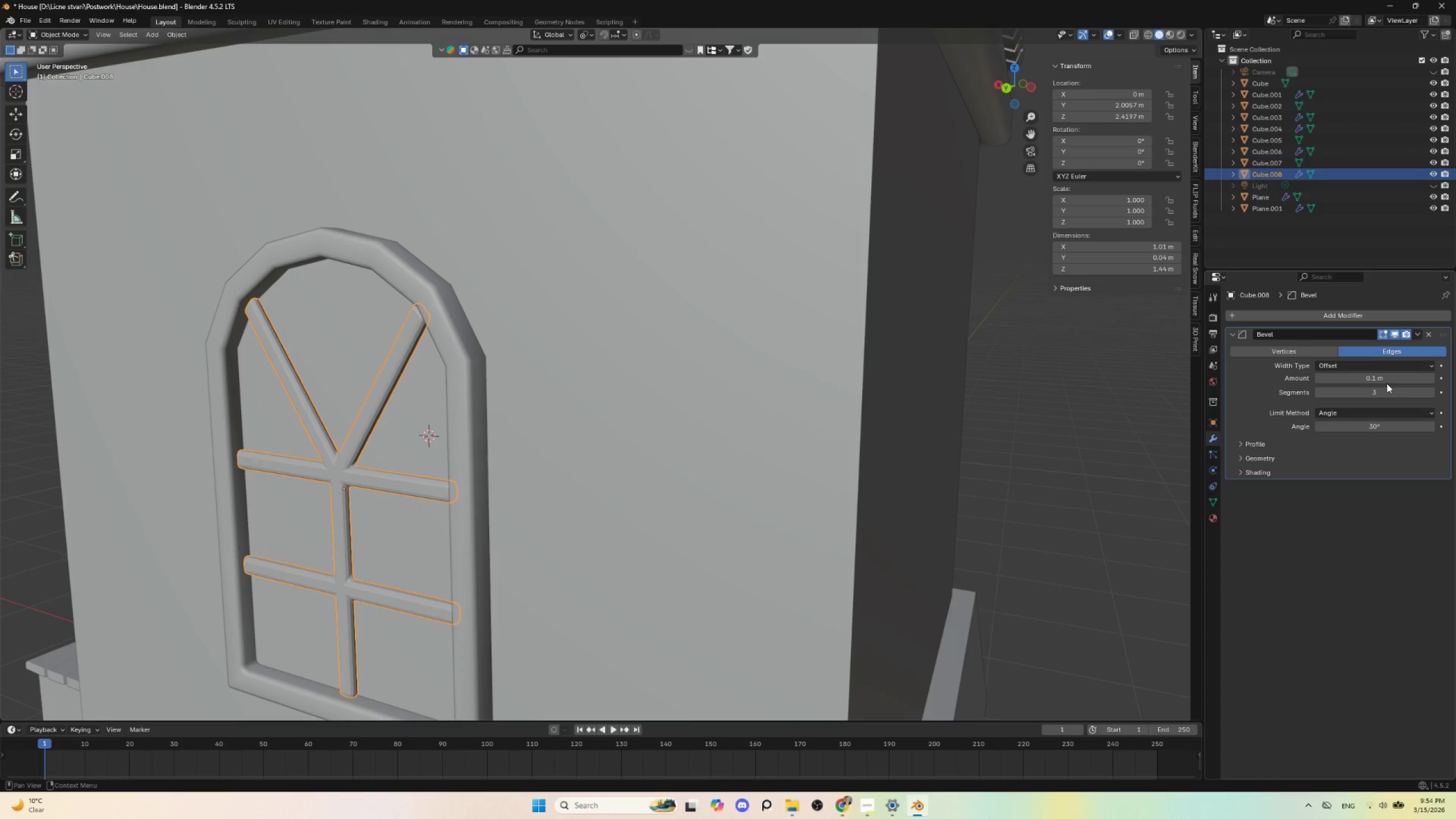 
hold_key(key=ShiftLeft, duration=1.5)
left_click_drag(start_coordinate=[1372, 375], to_coordinate=[211, 373])
 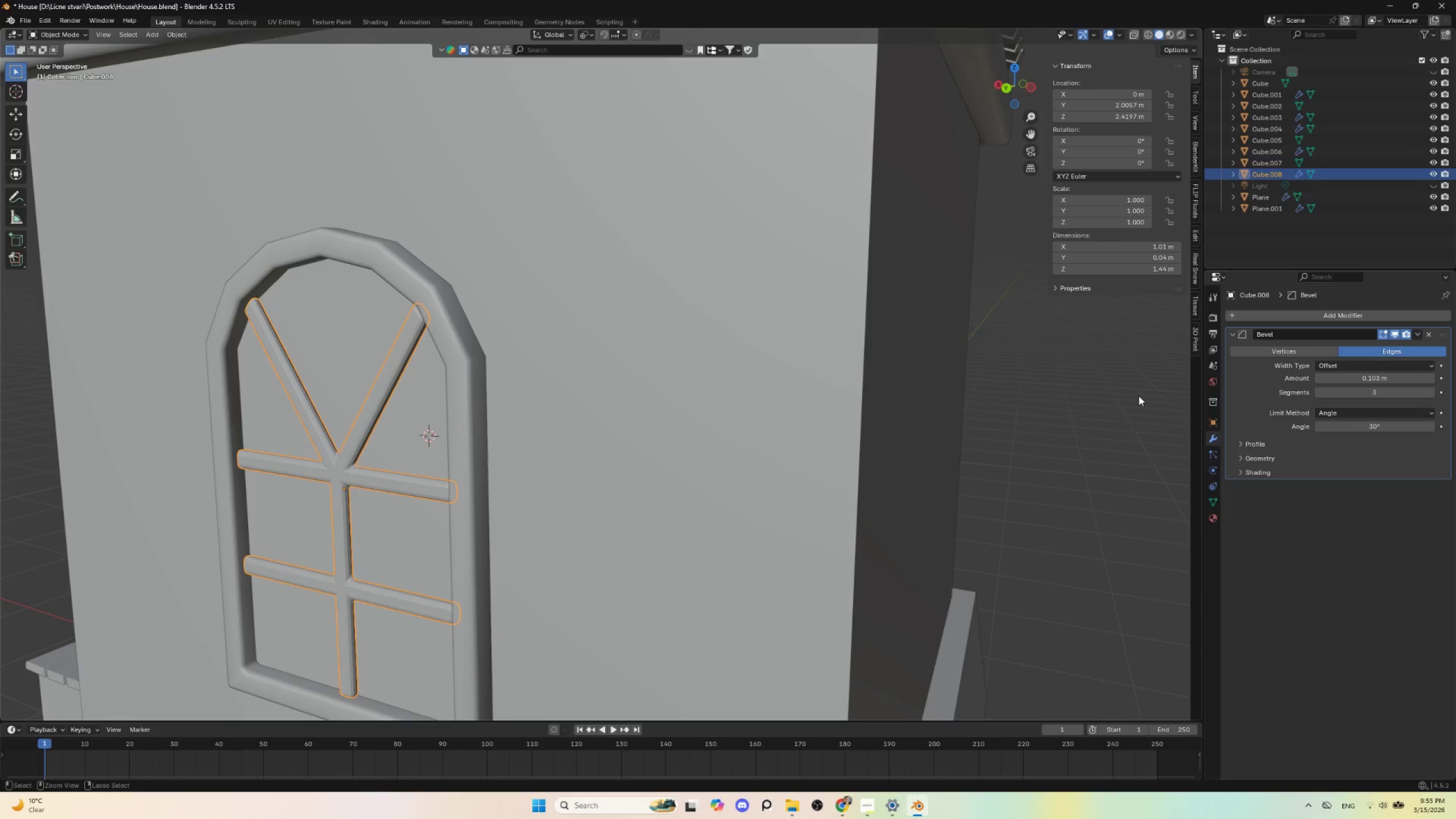 
hold_key(key=ShiftLeft, duration=1.52)
 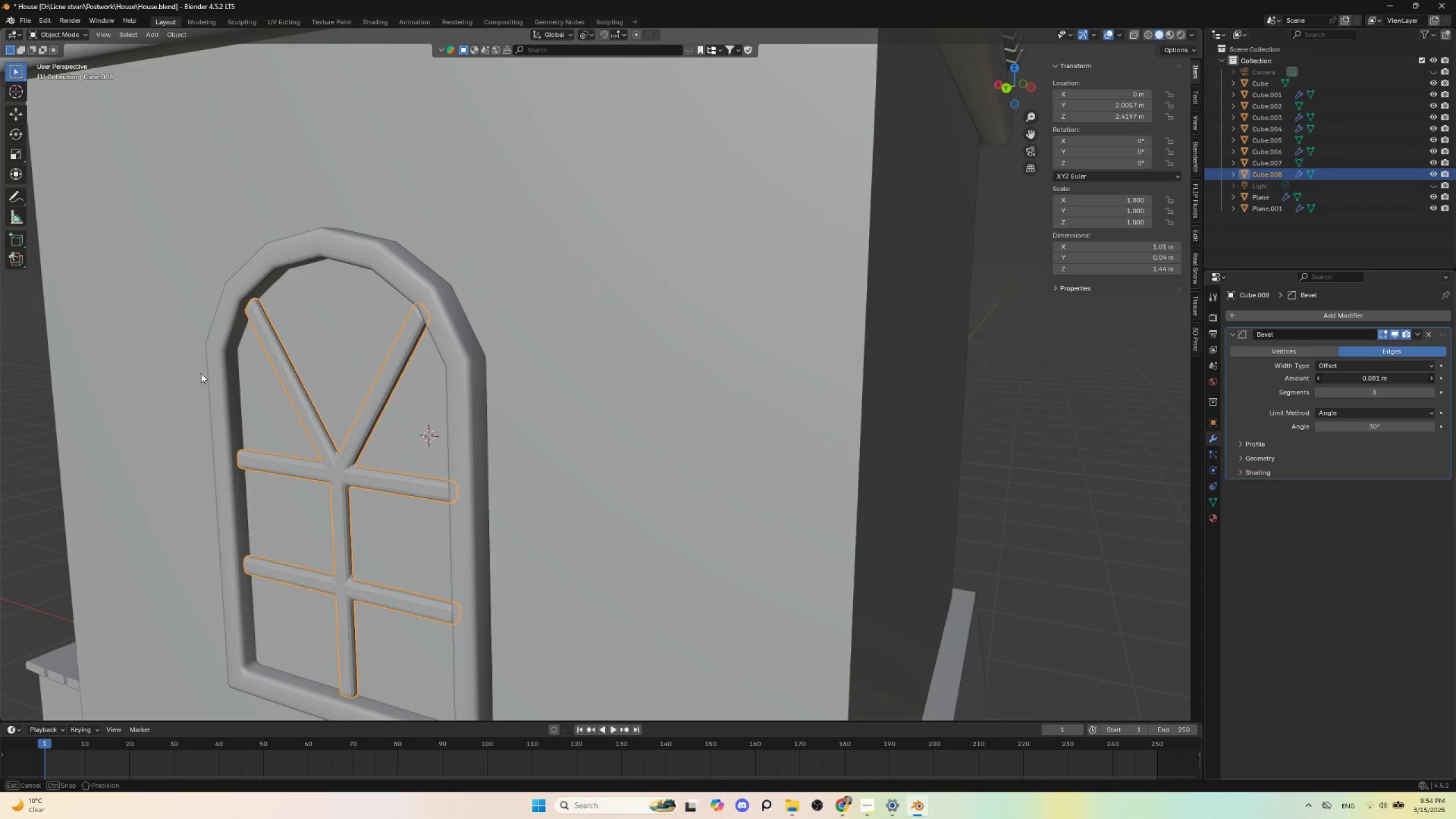 
hold_key(key=ShiftLeft, duration=1.34)
 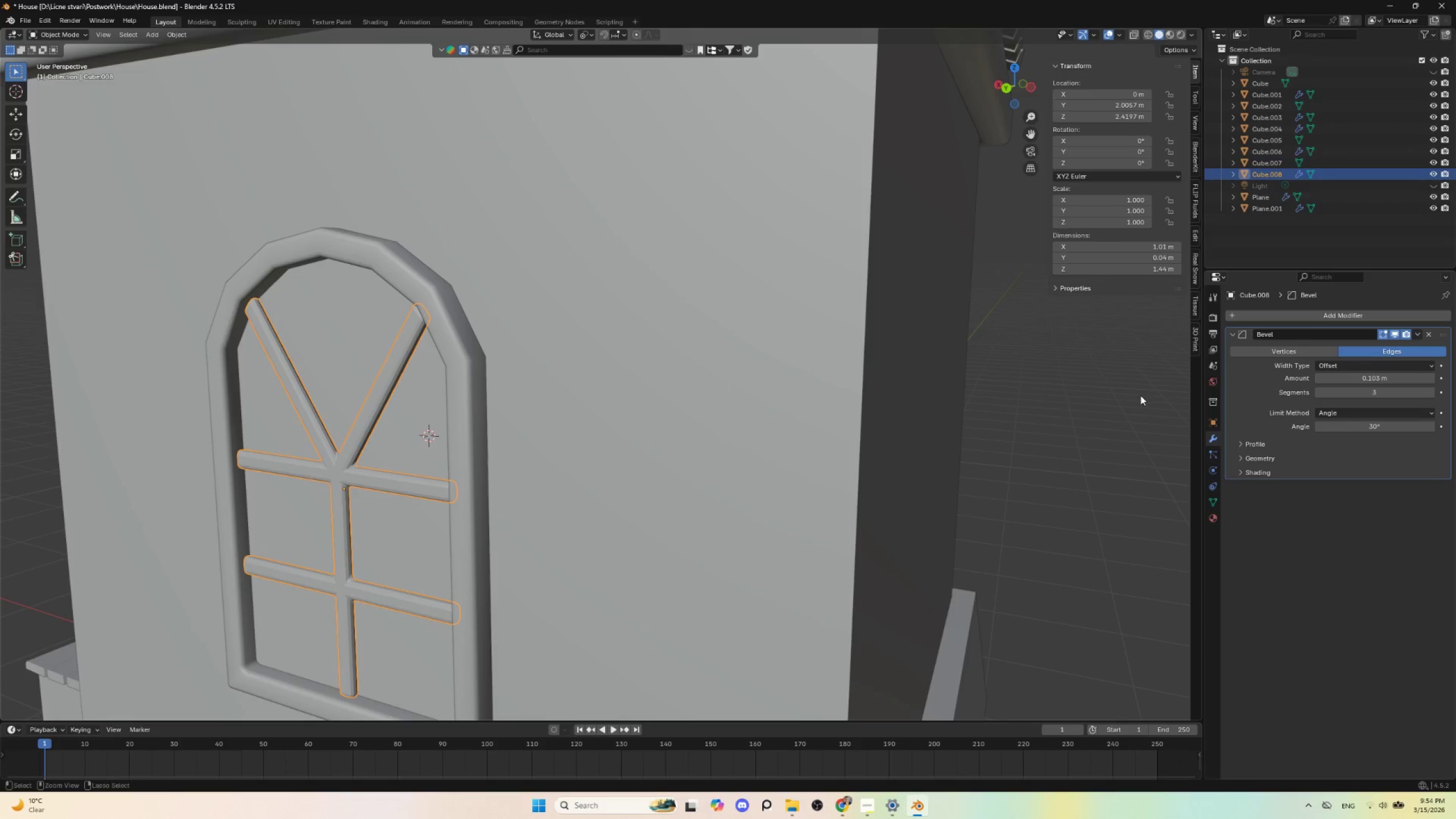 
key(Control+Z)
 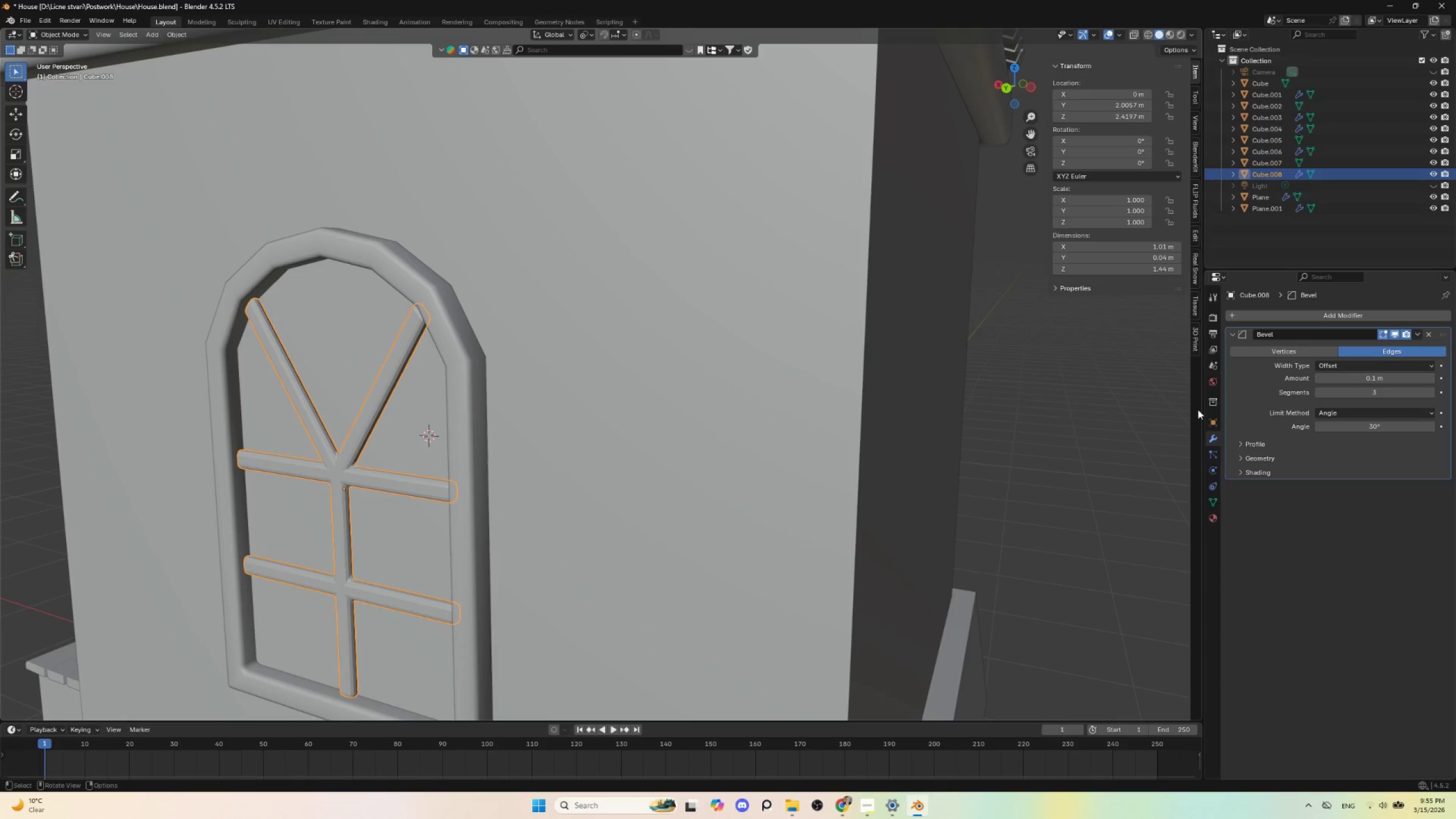 
hold_key(key=ShiftLeft, duration=0.59)
 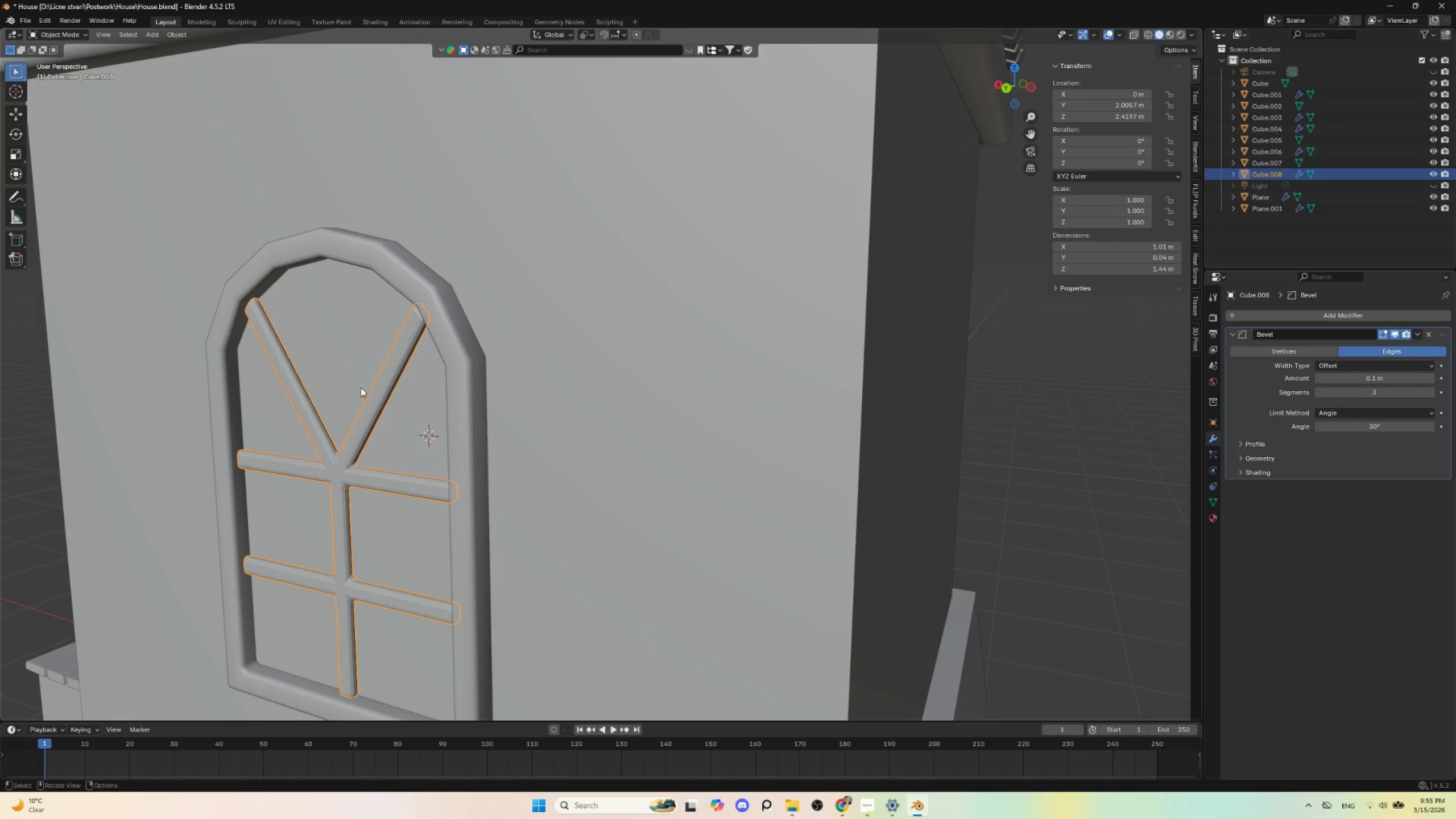 
right_click([380, 395])
 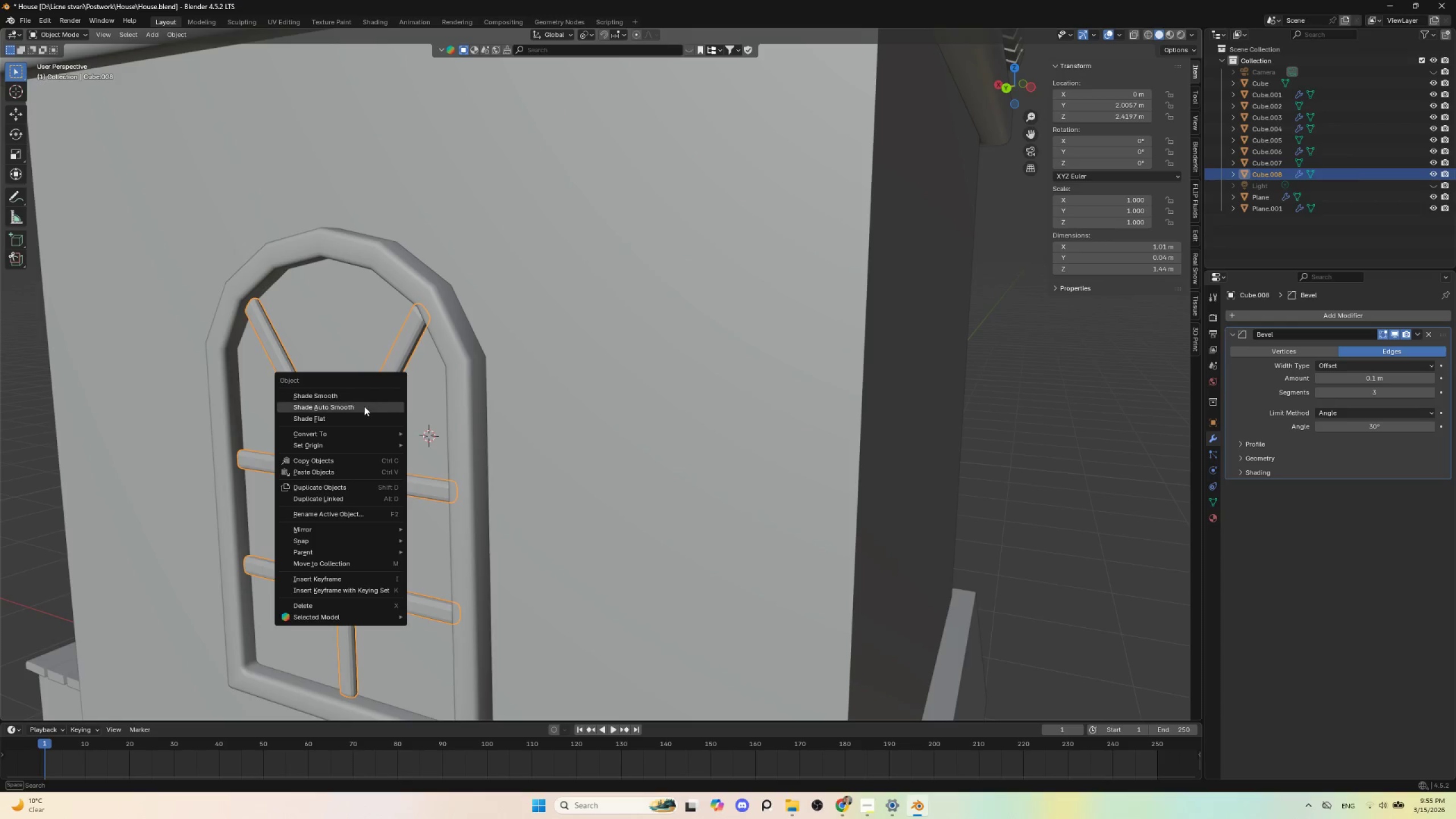 
left_click([364, 406])
 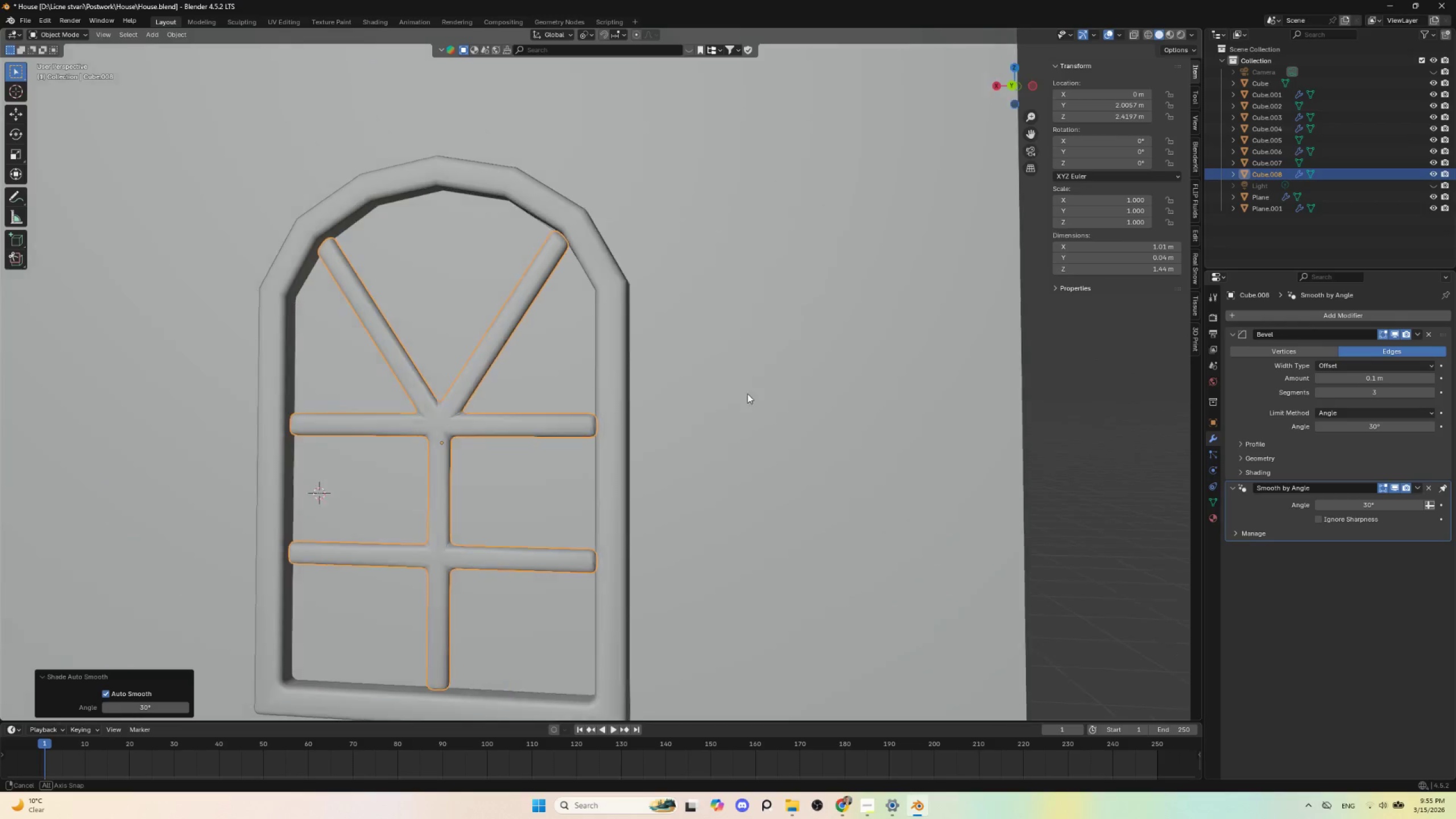 
hold_key(key=AltLeft, duration=0.44)
 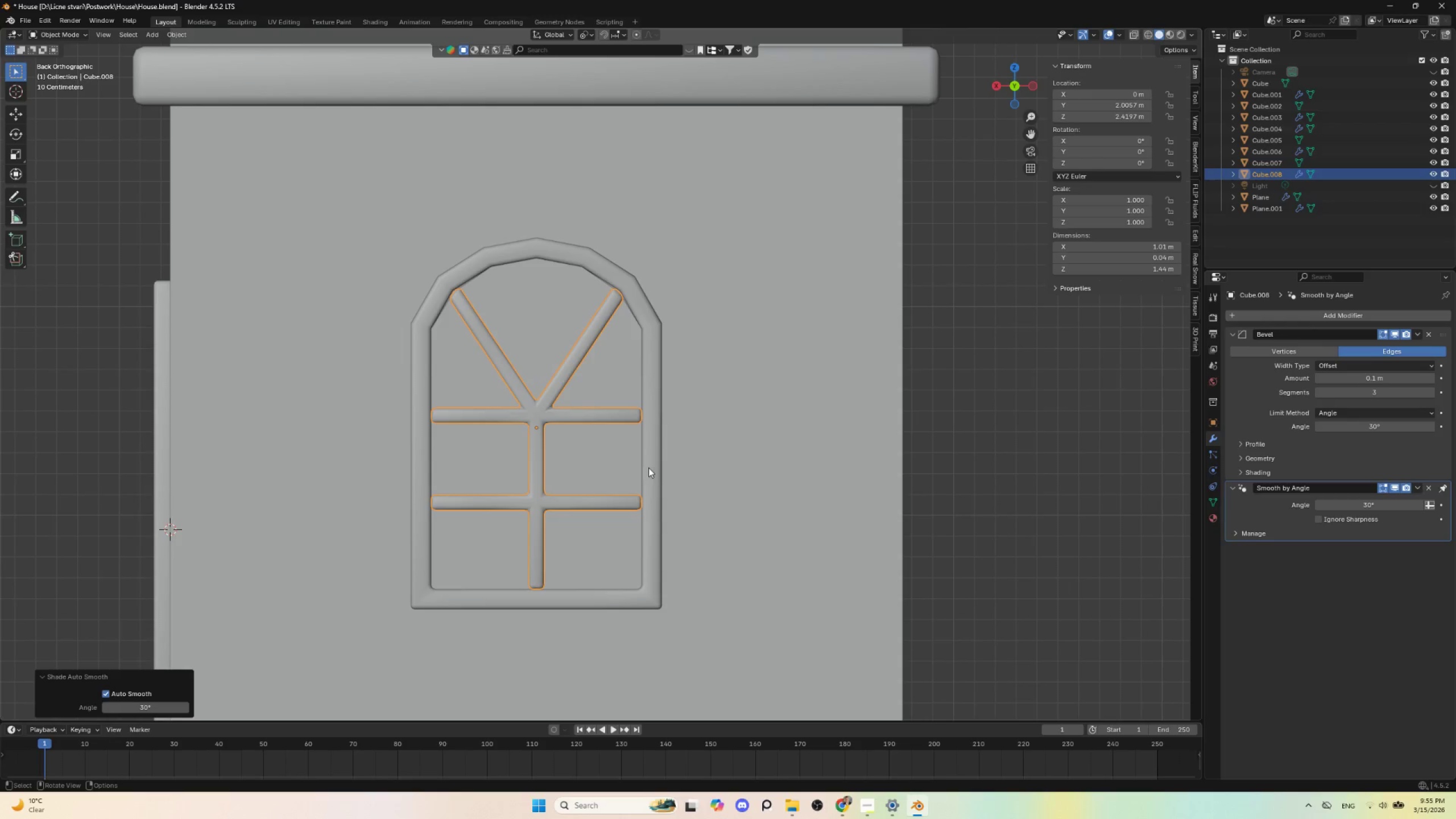 
scroll: coordinate [648, 468], scroll_direction: up, amount: 4.0
 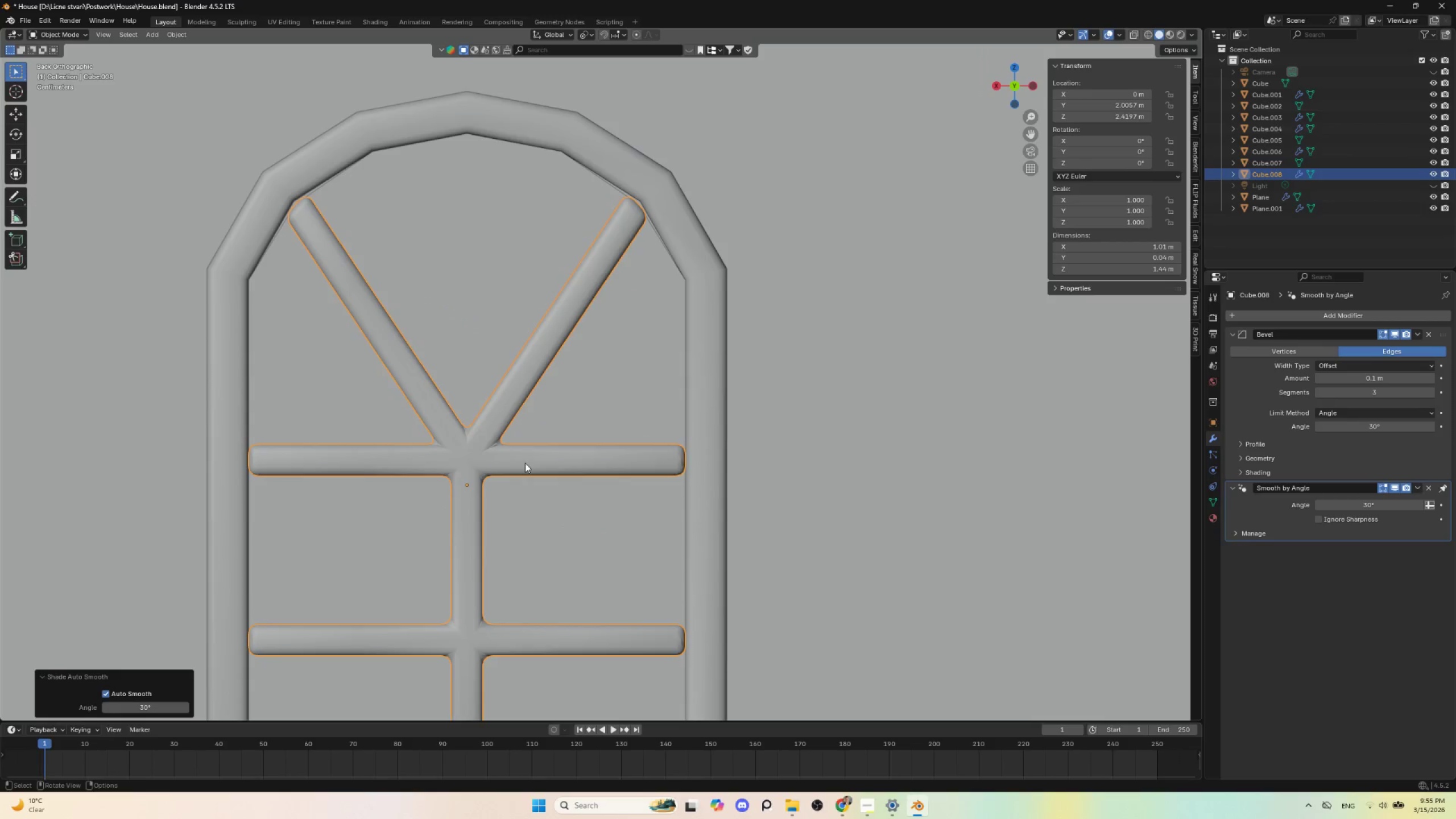 
hold_key(key=ShiftLeft, duration=0.48)
 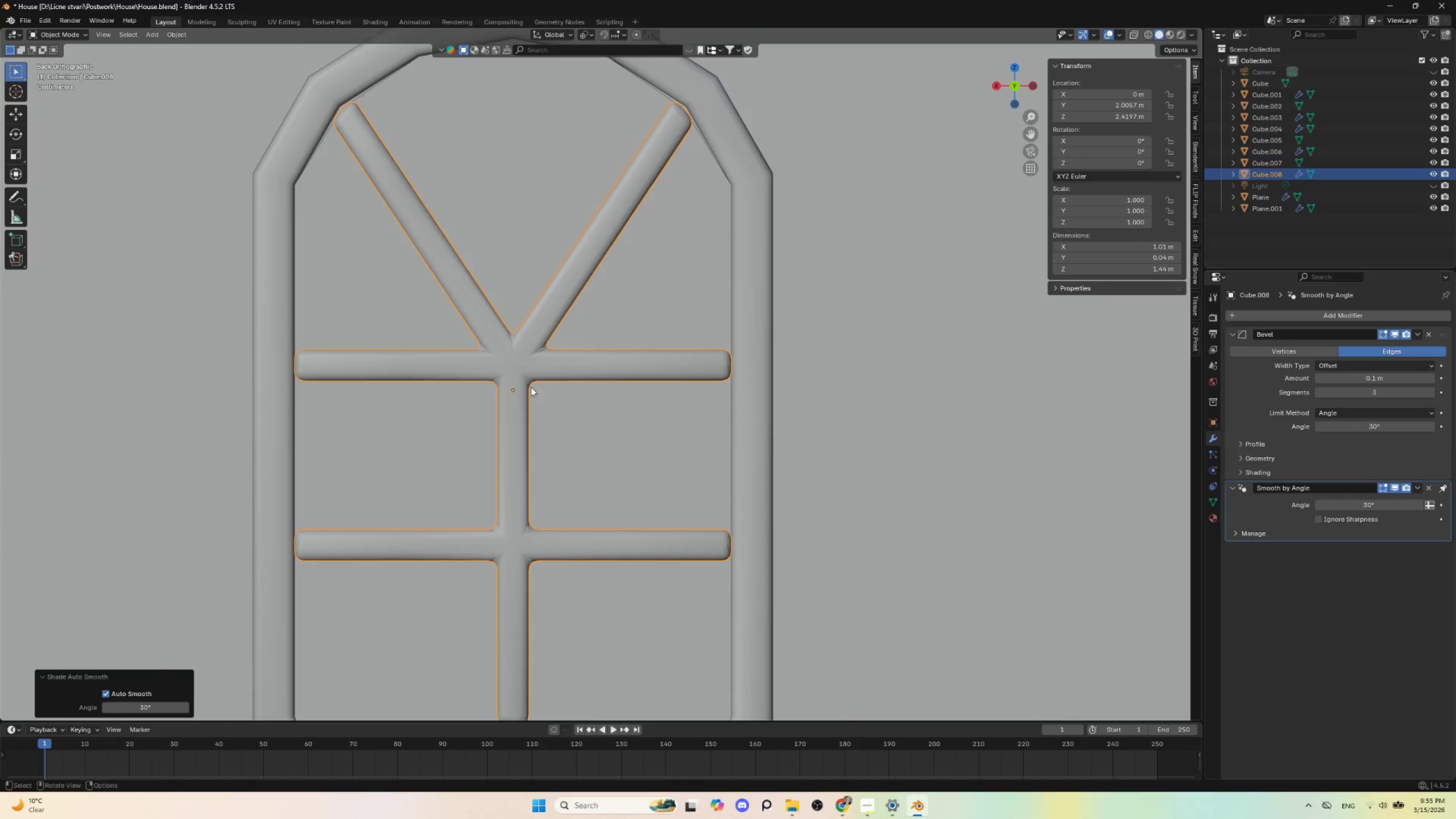 
scroll: coordinate [531, 387], scroll_direction: up, amount: 2.0
 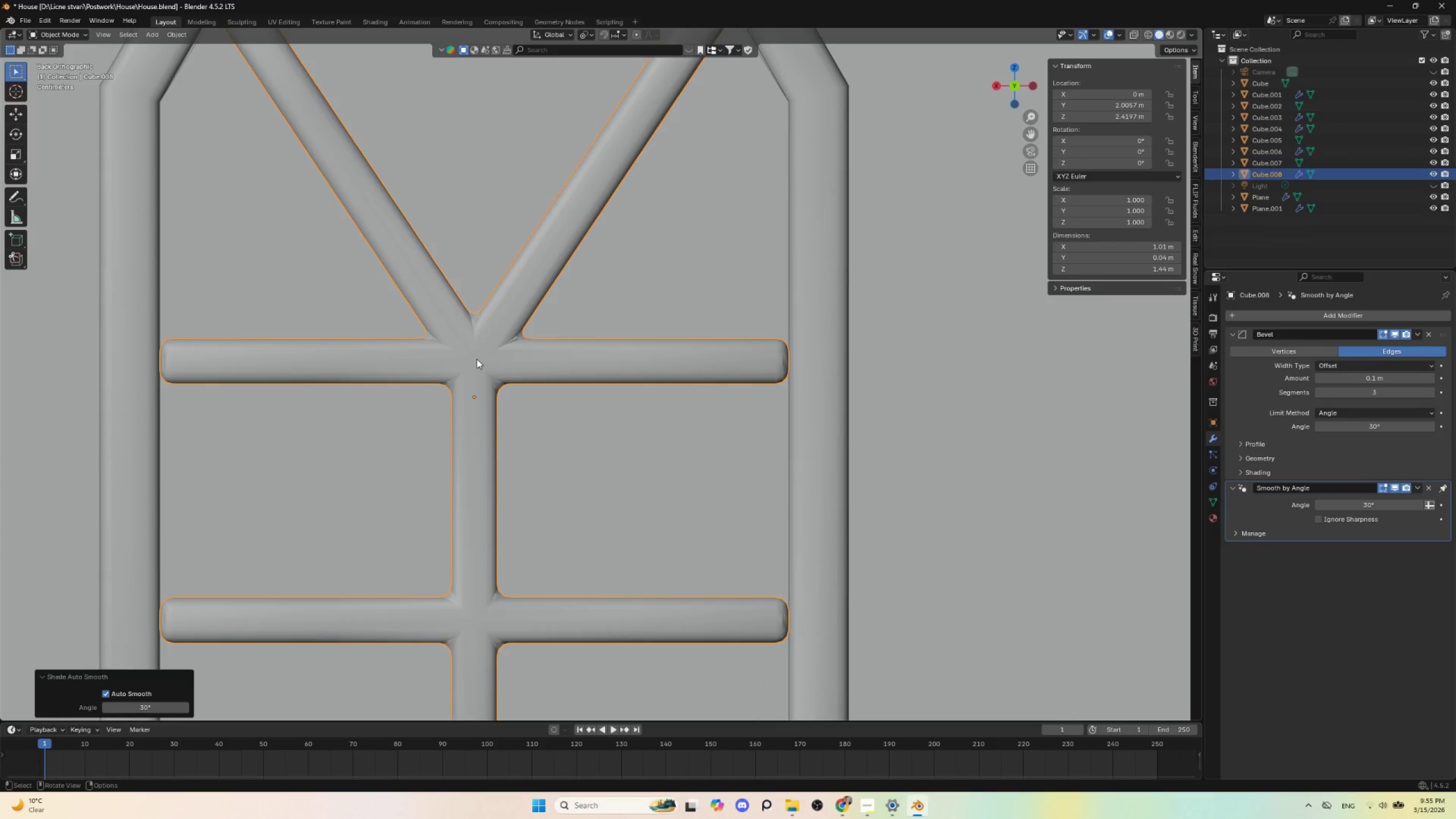 
left_click([476, 358])
 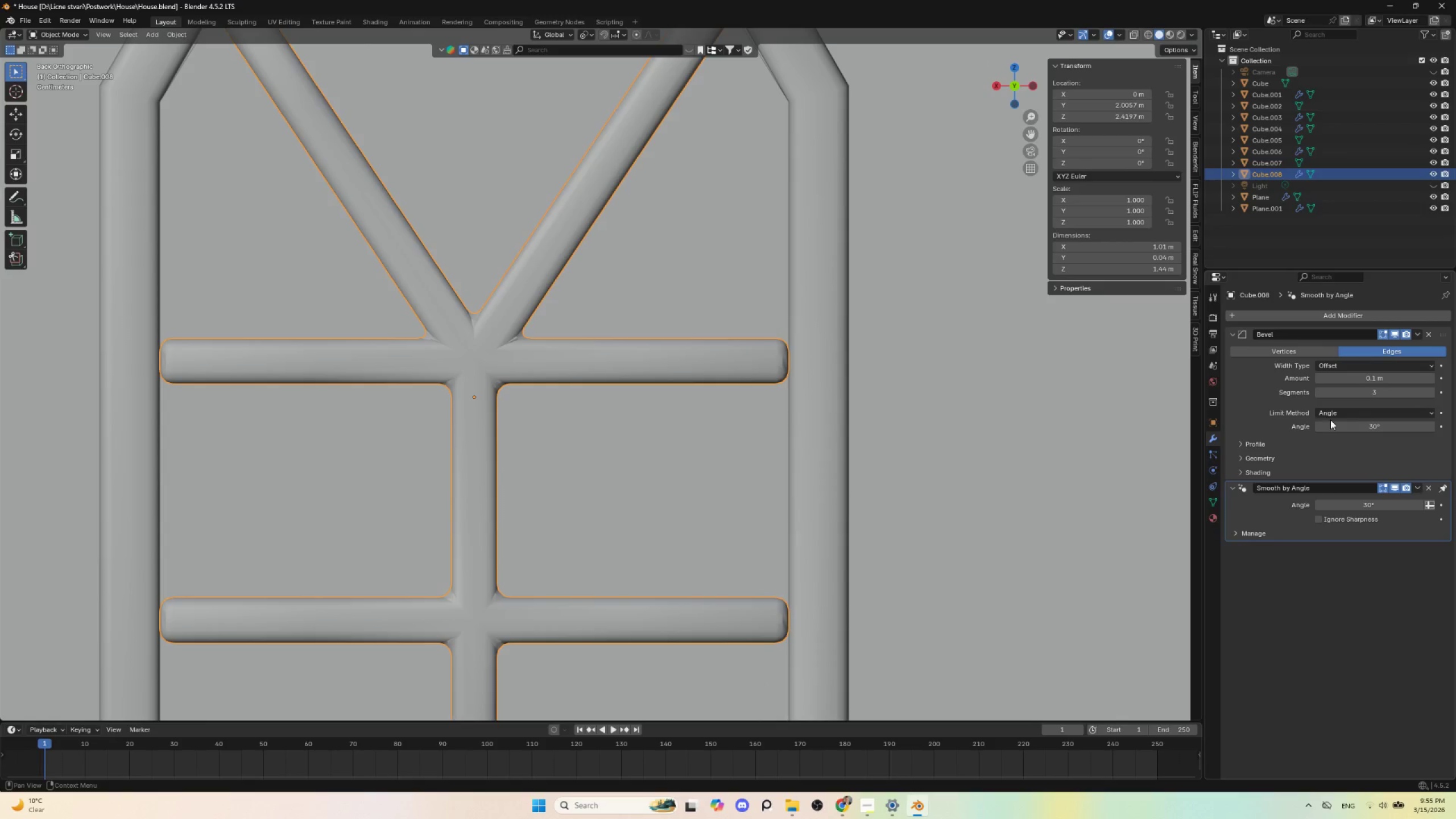 
left_click([1254, 448])
 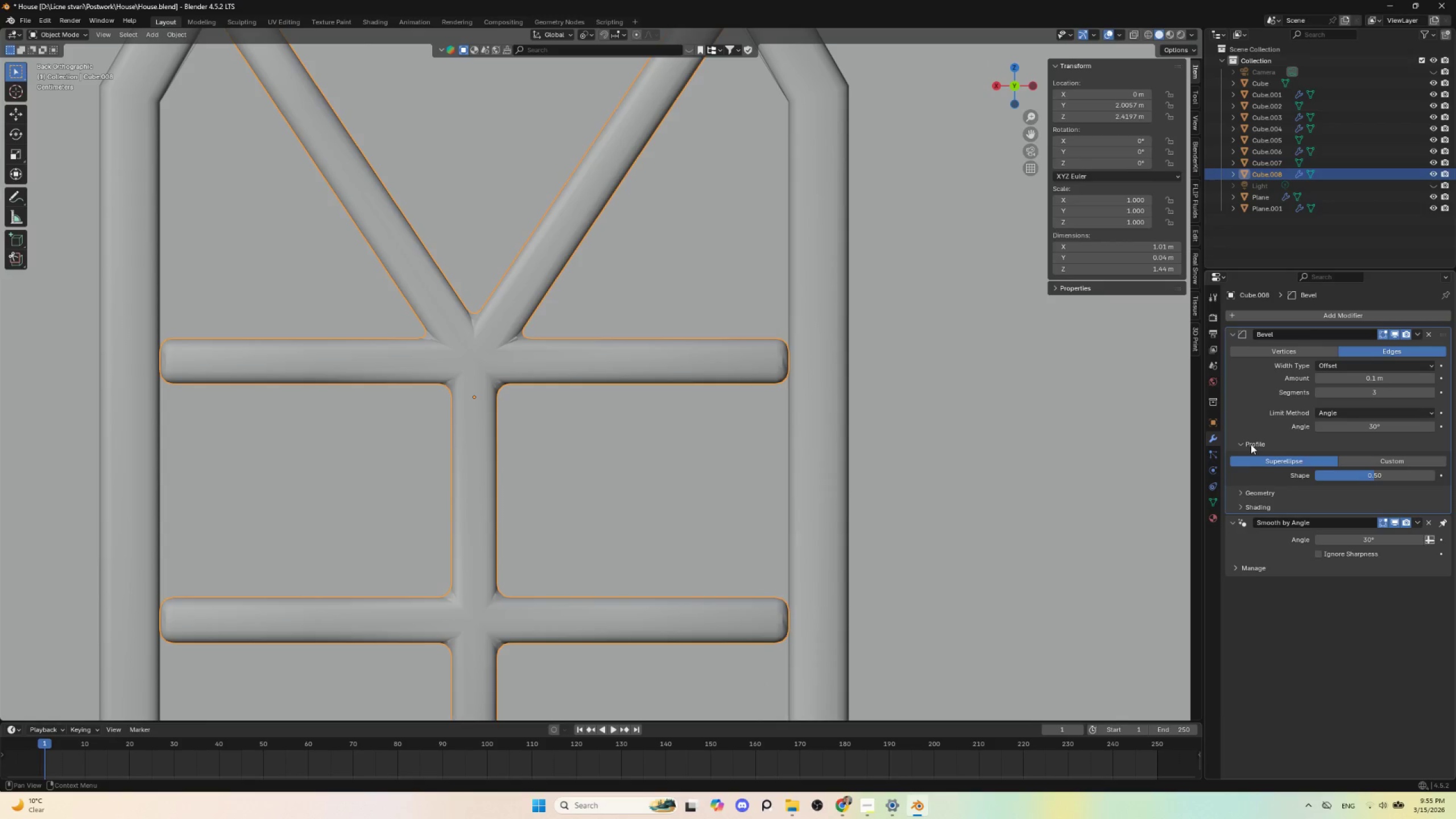 
left_click([1251, 444])
 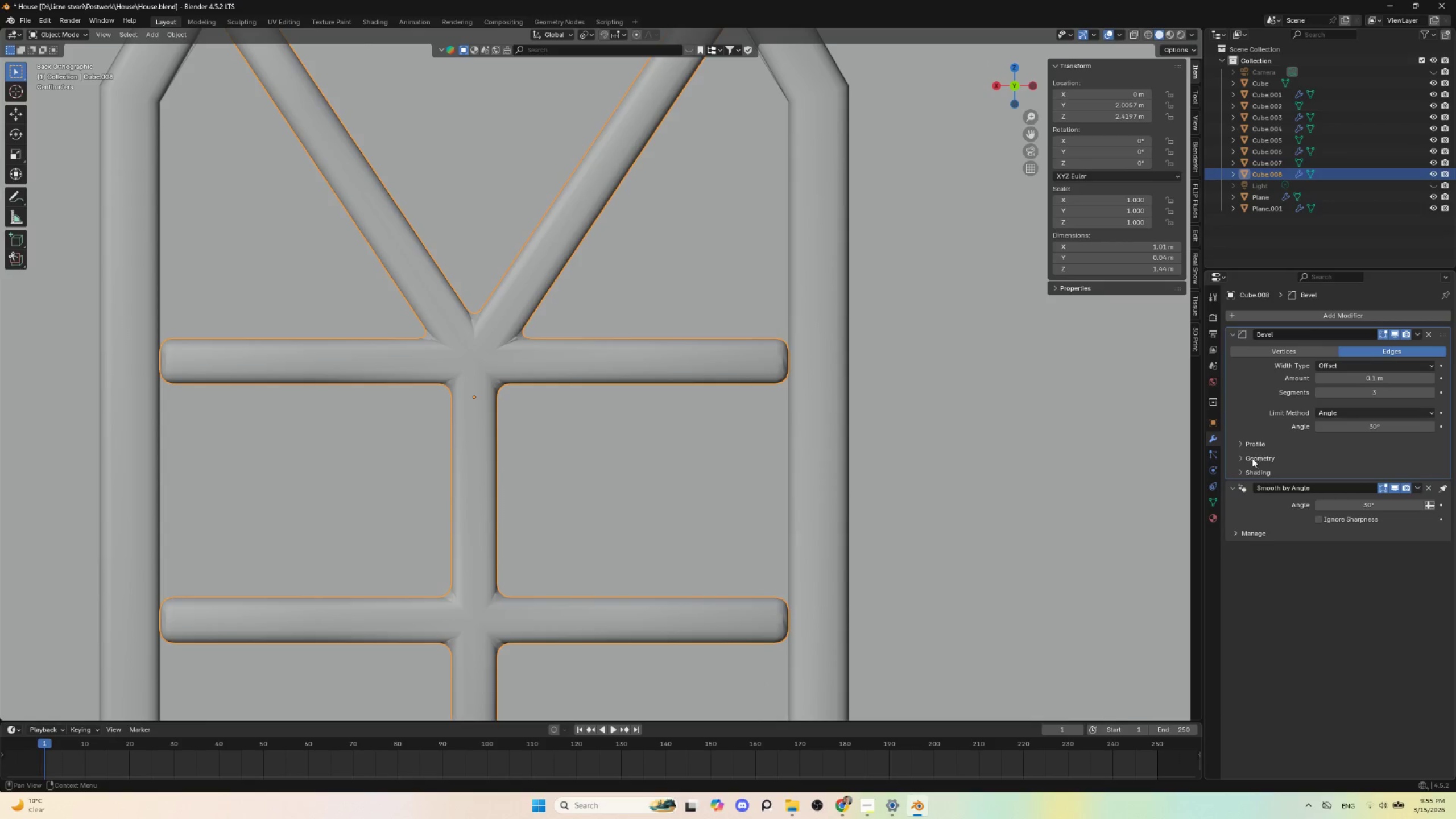 
left_click([1252, 458])
 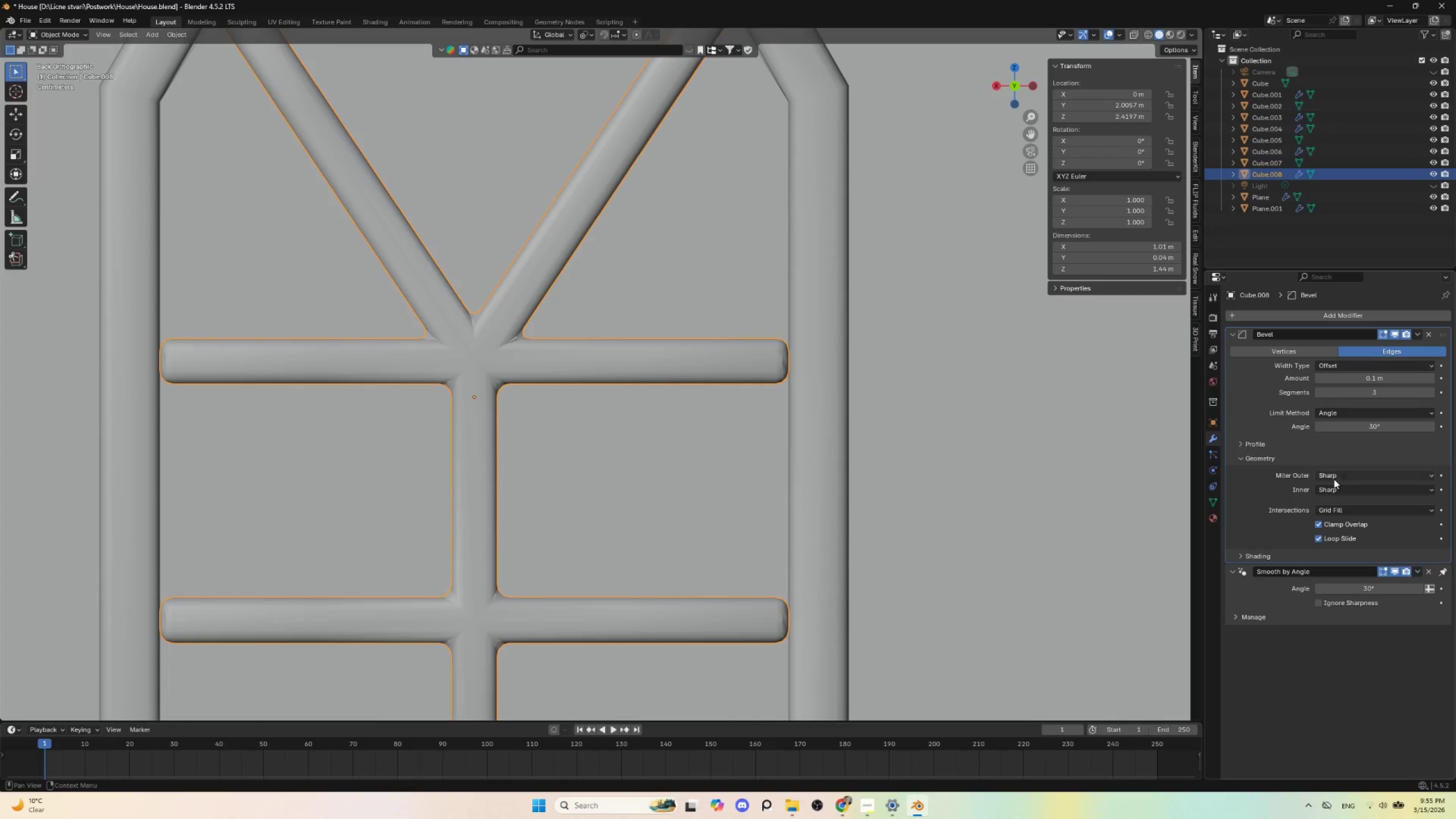 
left_click([1337, 477])
 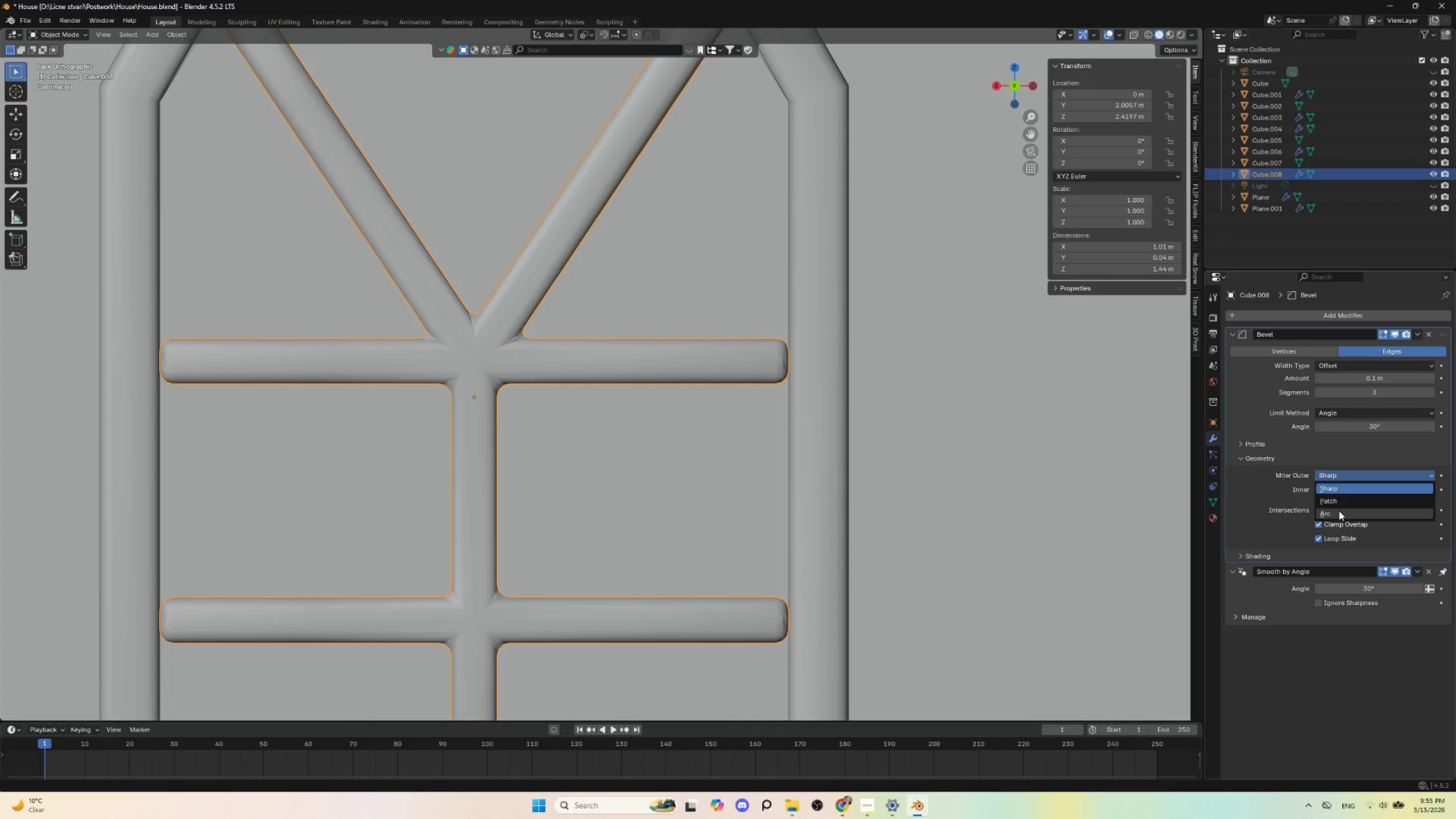 
left_click([1339, 512])
 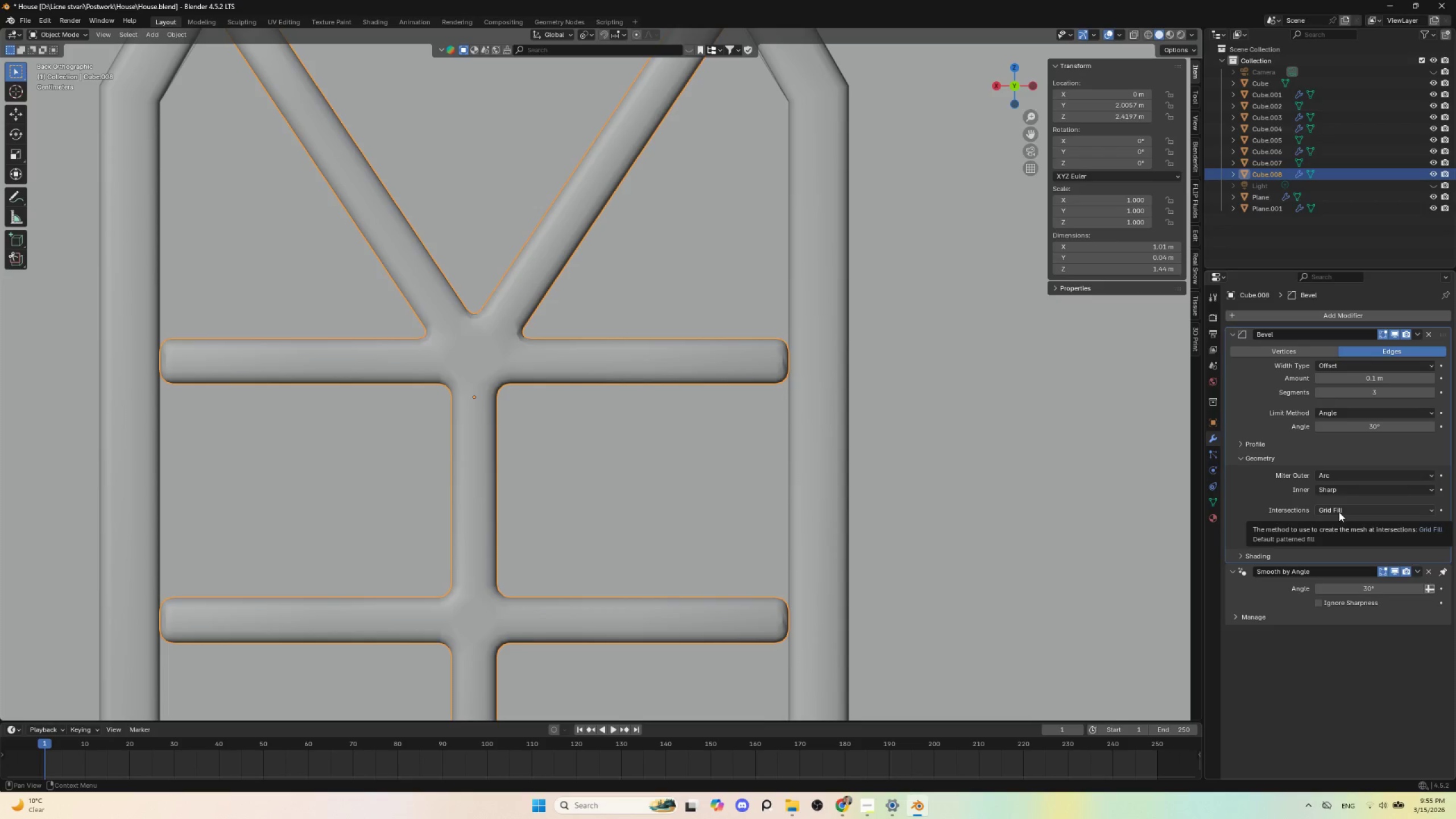 
mouse_move([1337, 481])
 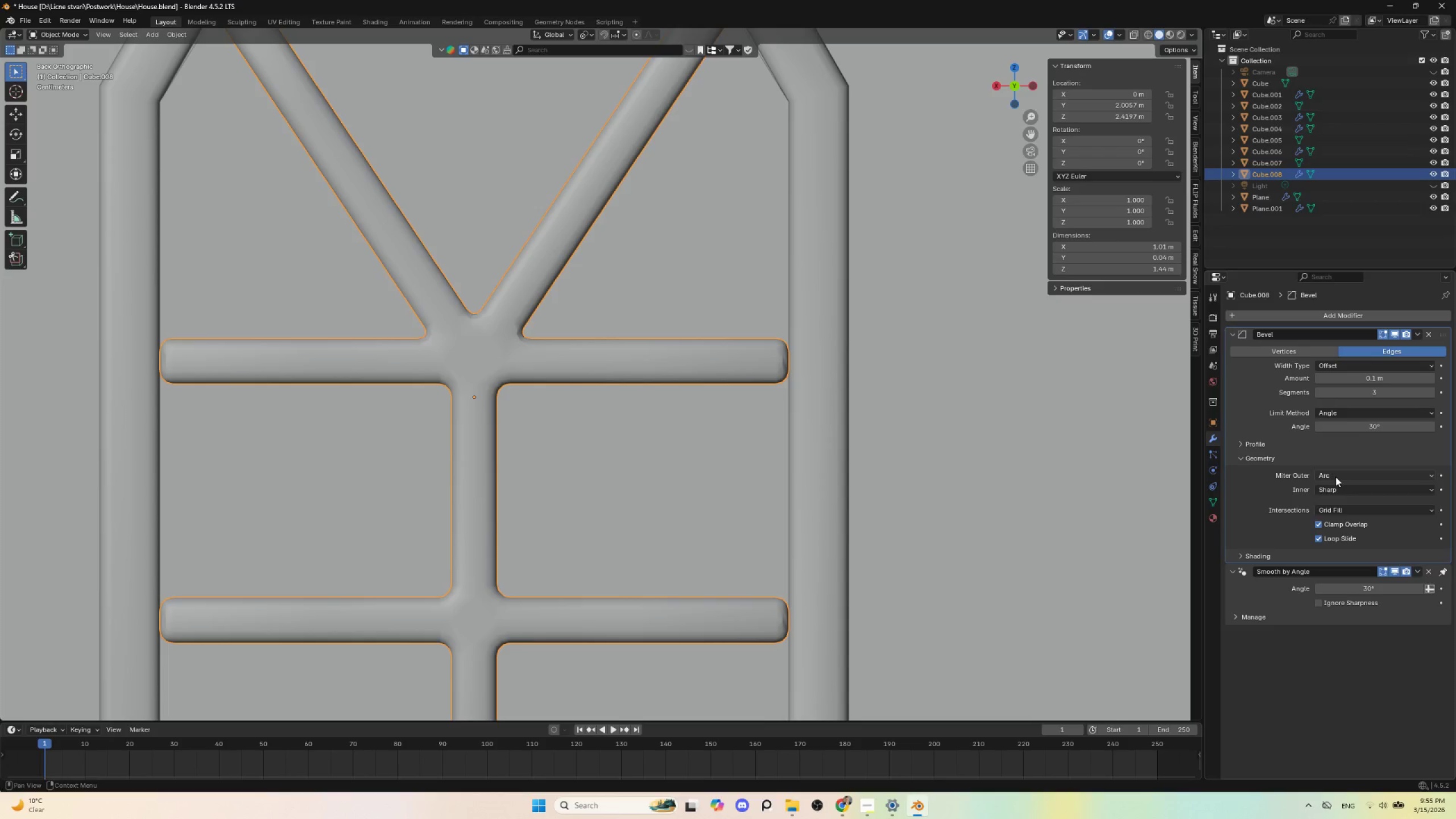 
left_click([1335, 477])
 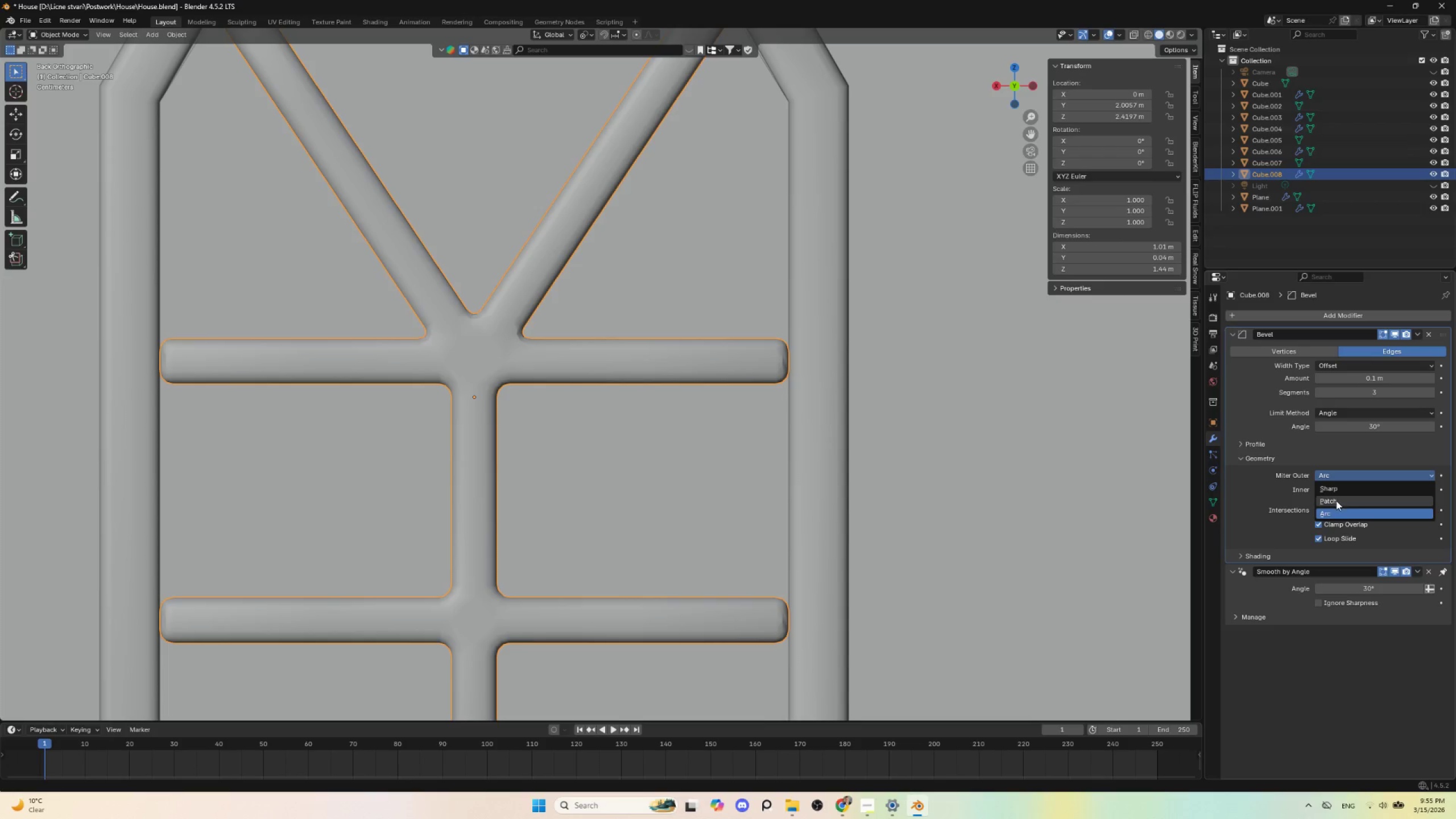 
left_click([1336, 500])
 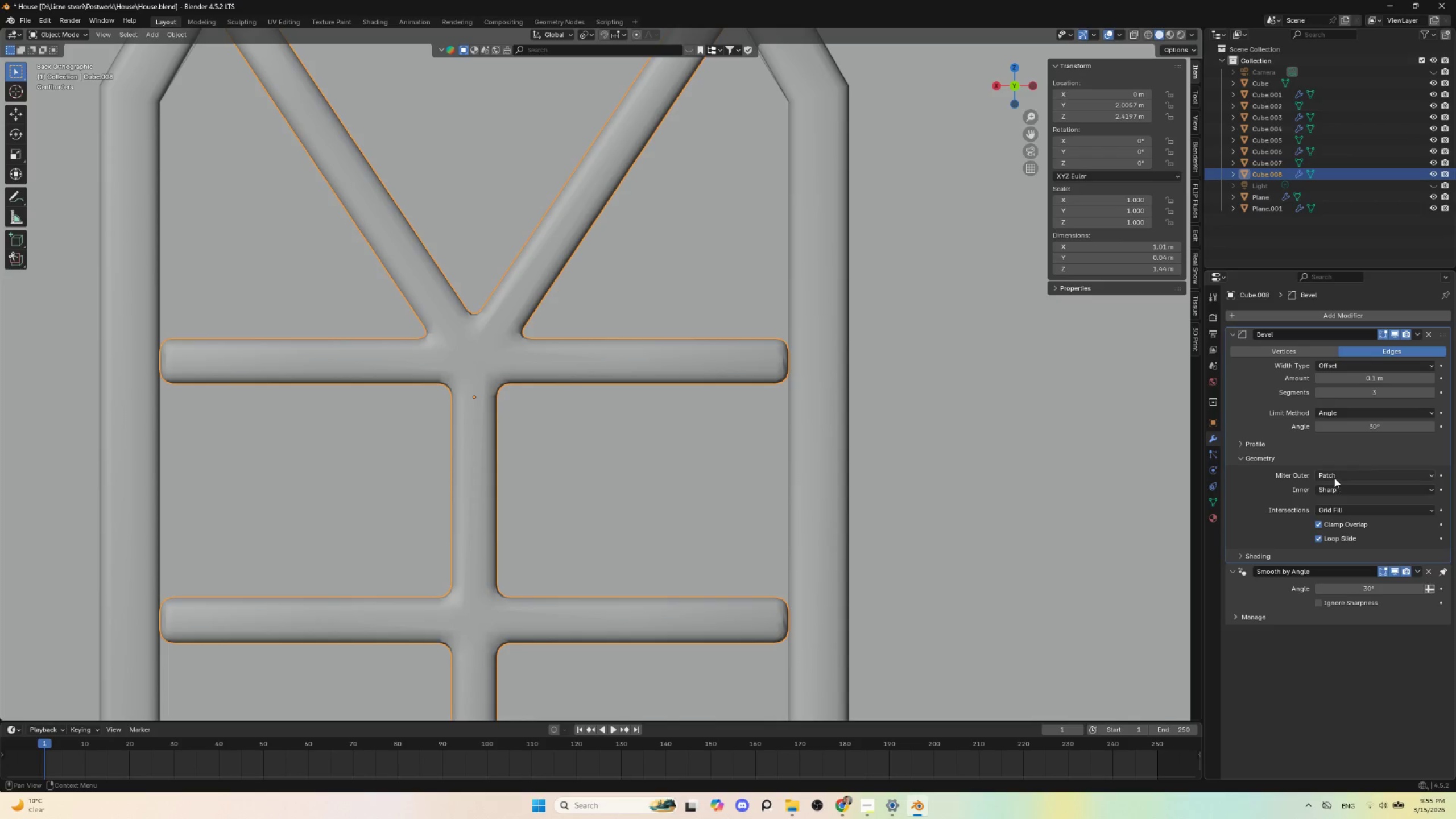 
left_click([1334, 474])
 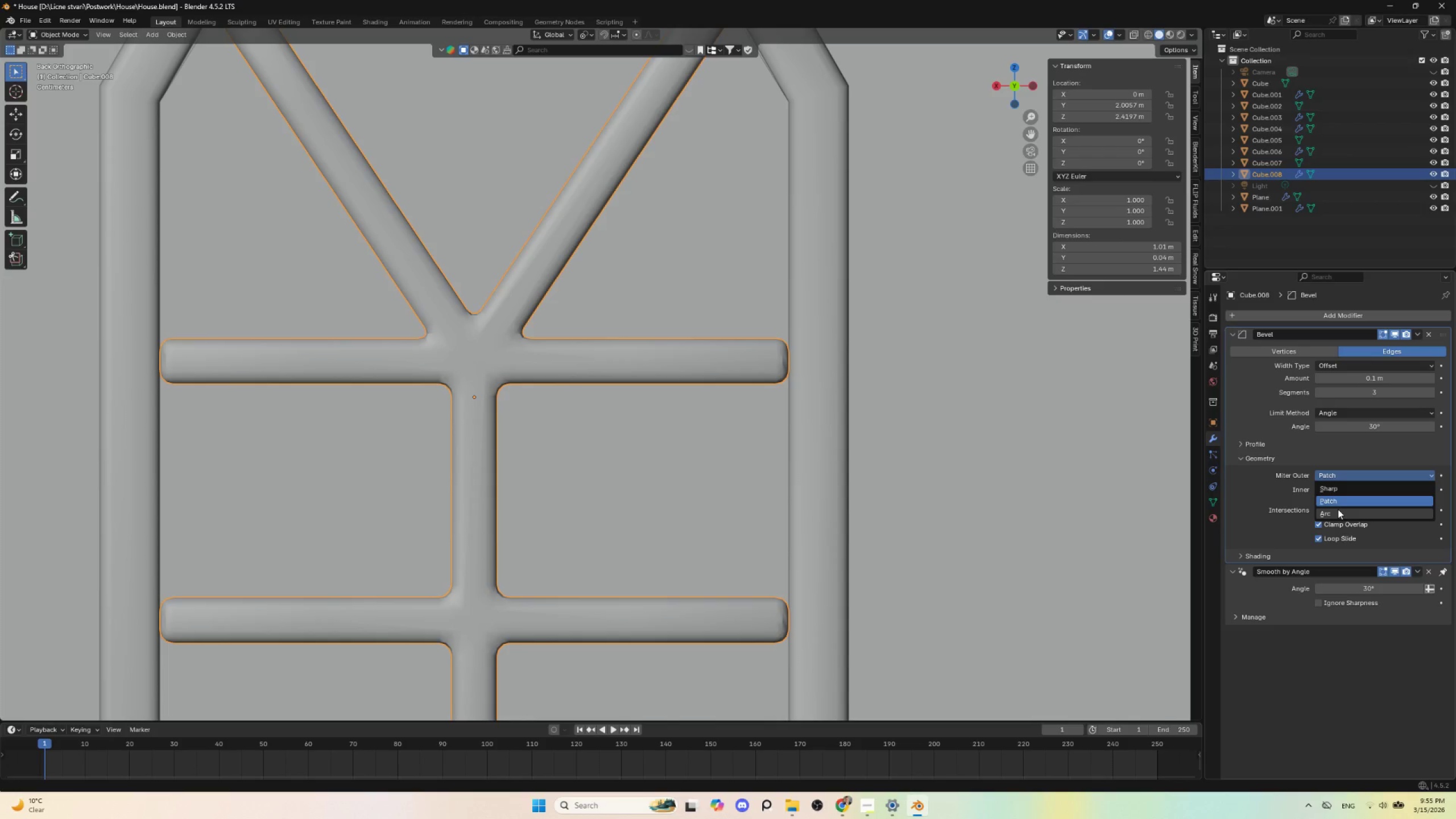 
left_click([1338, 509])
 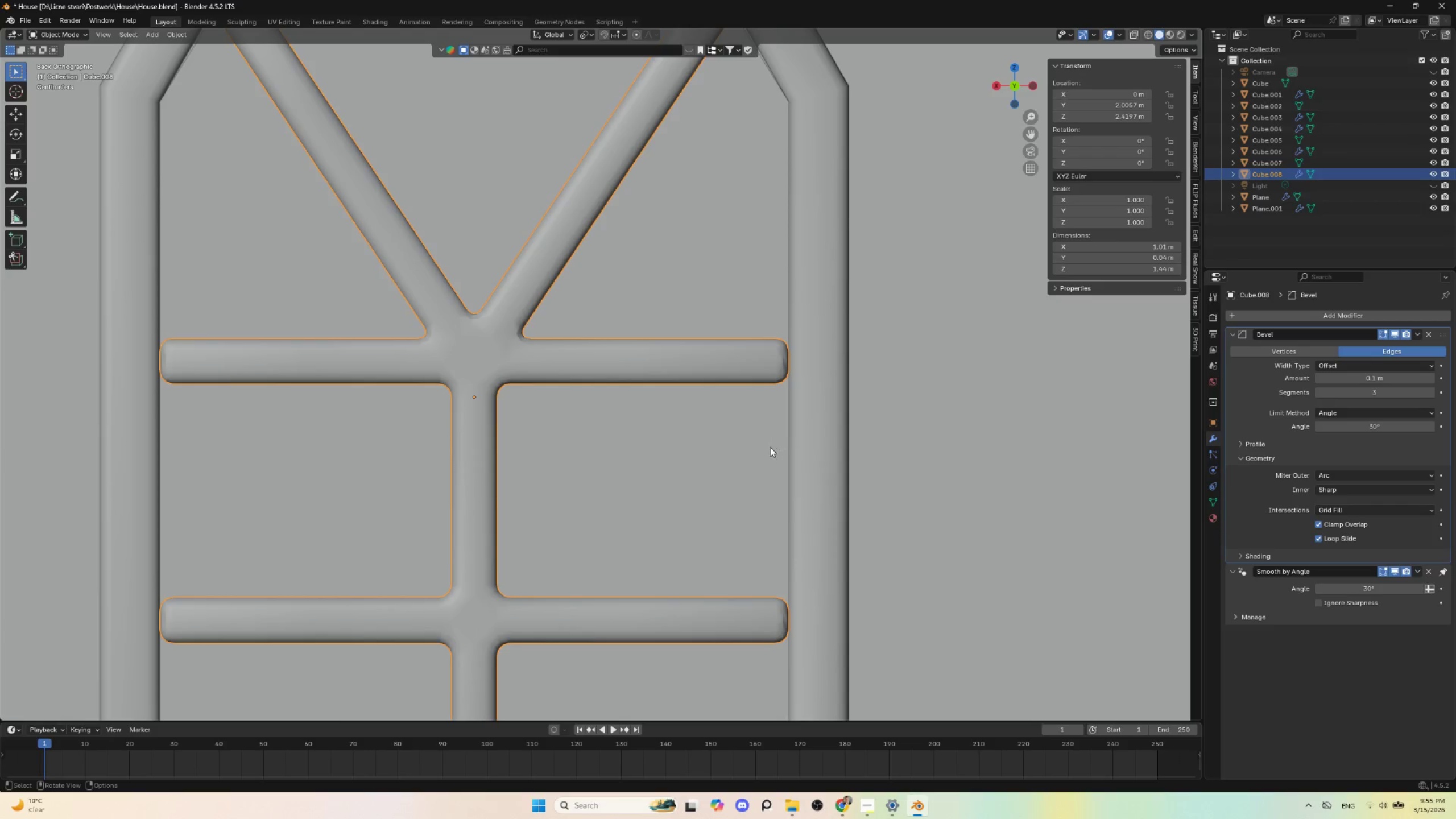 
scroll: coordinate [759, 453], scroll_direction: down, amount: 5.0
 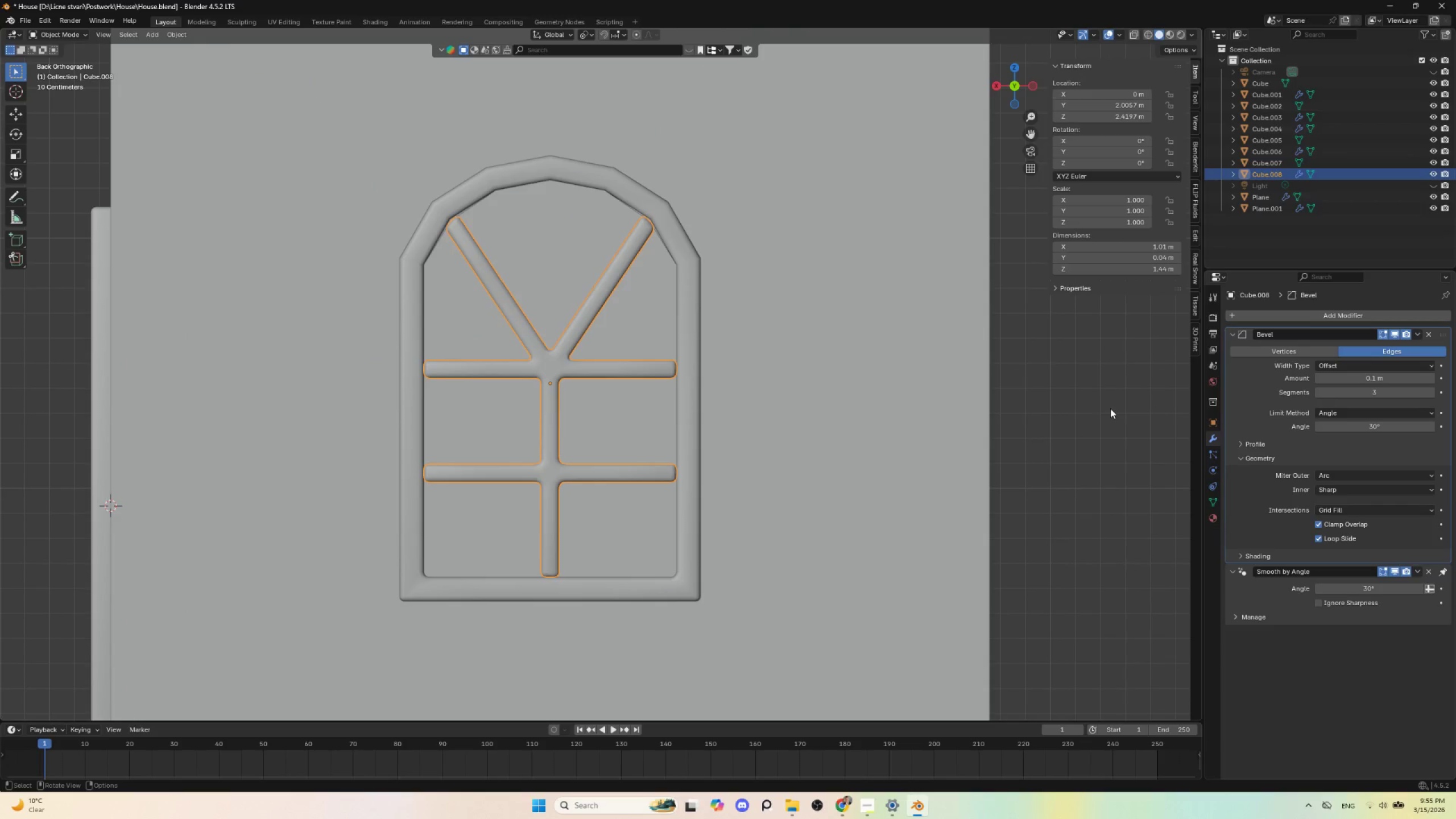 
left_click([1110, 408])
 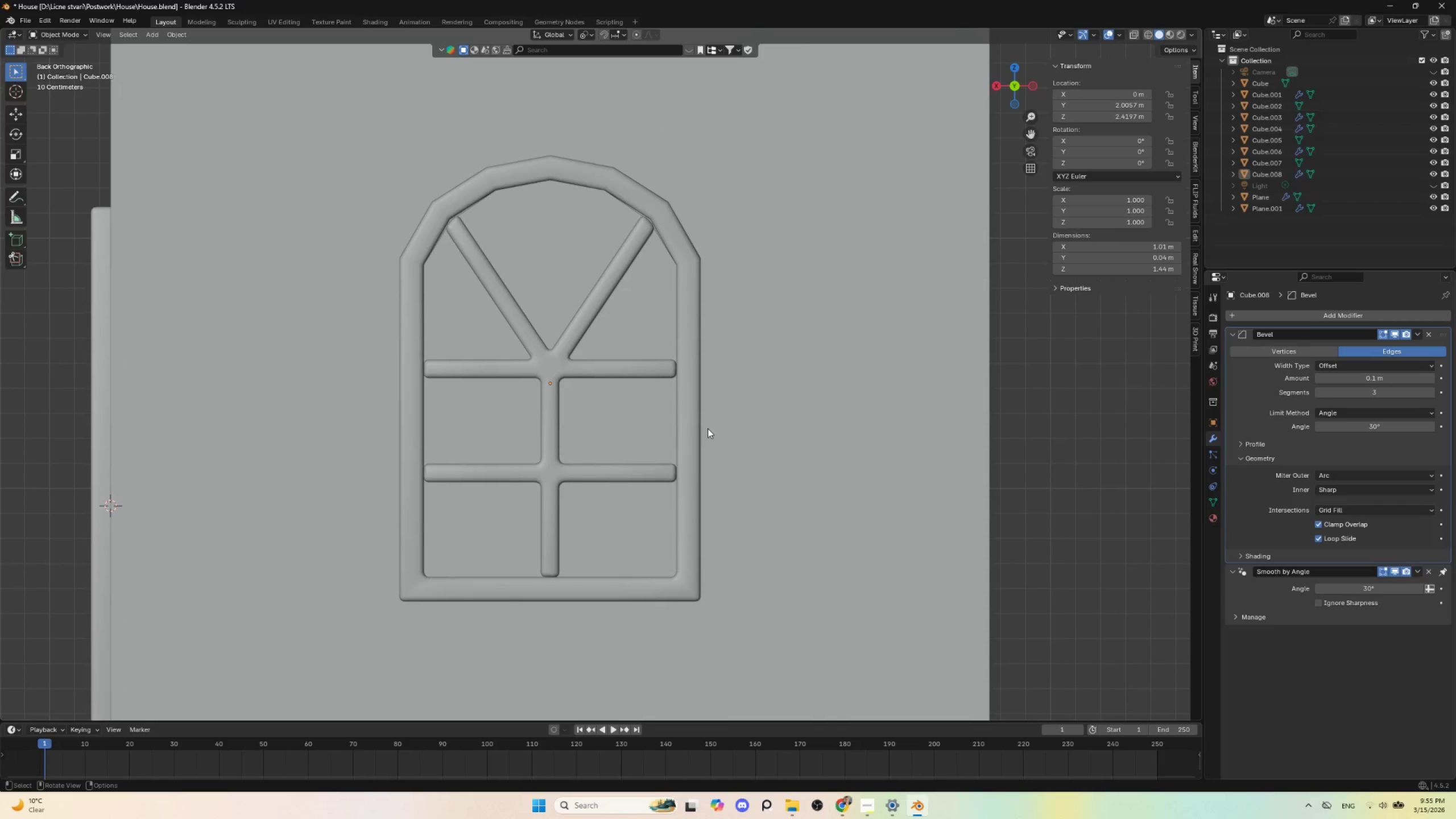 
scroll: coordinate [705, 433], scroll_direction: down, amount: 5.0
 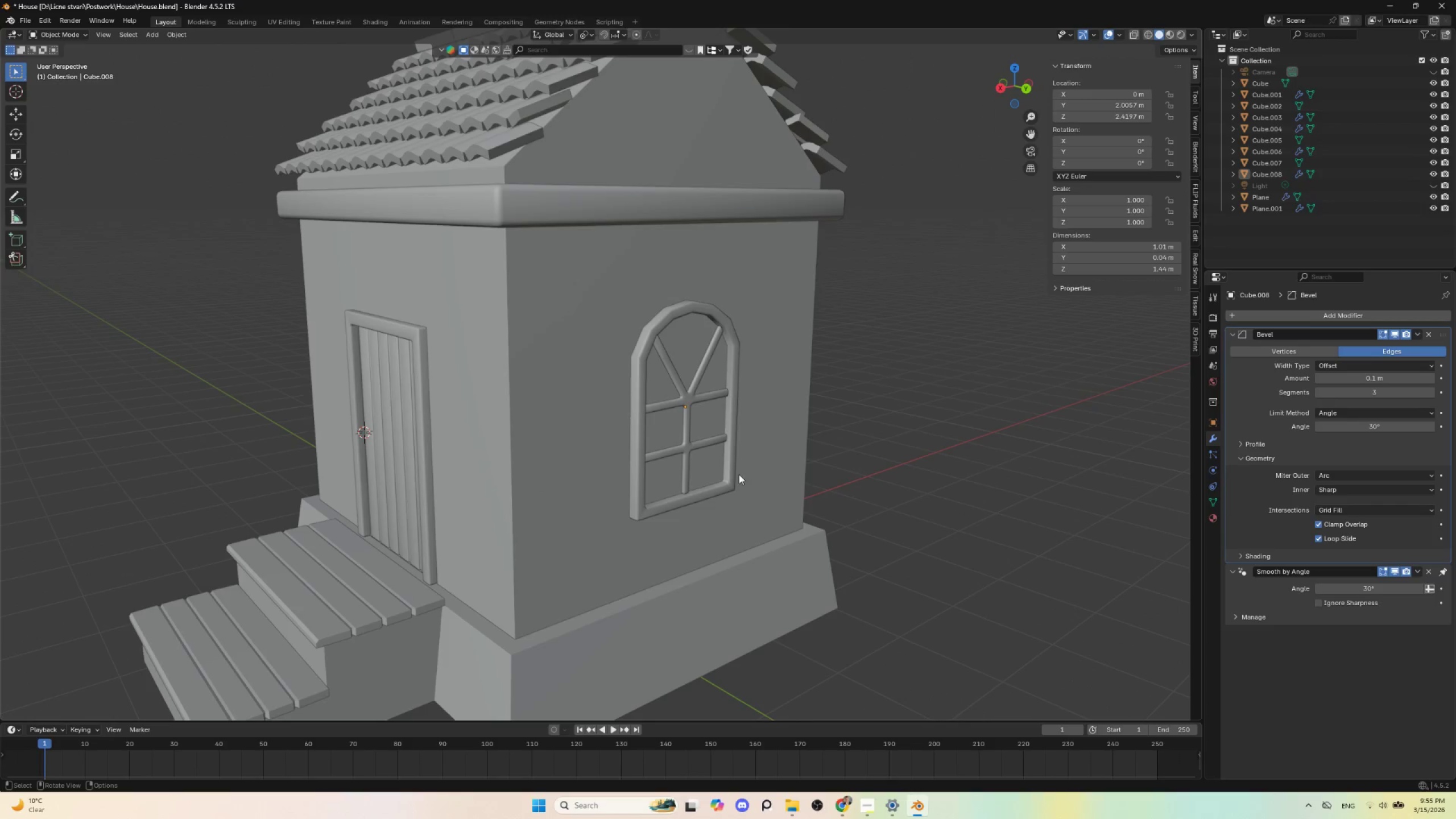 
scroll: coordinate [729, 511], scroll_direction: up, amount: 2.0
 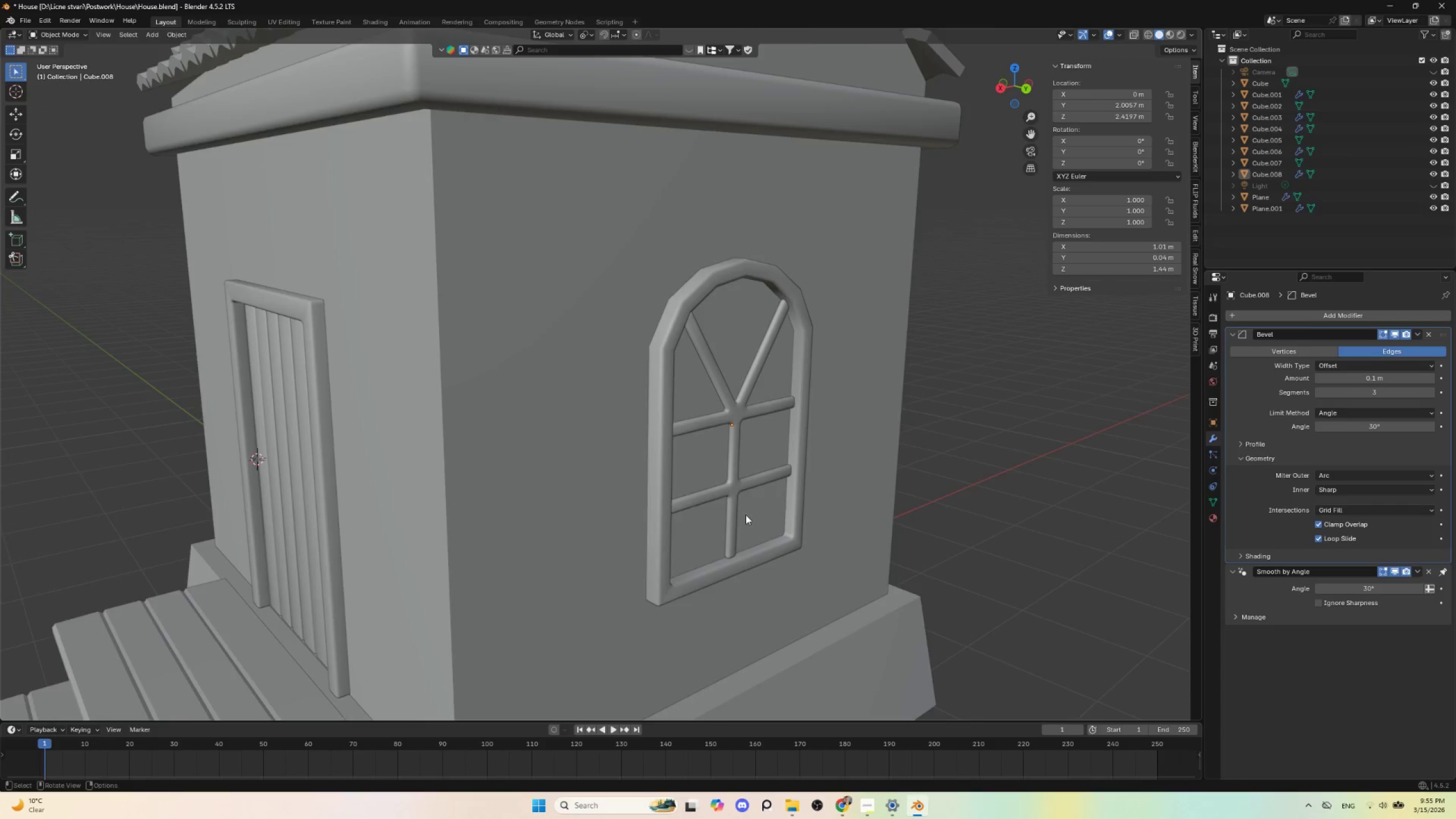 
hold_key(key=ShiftLeft, duration=0.42)
 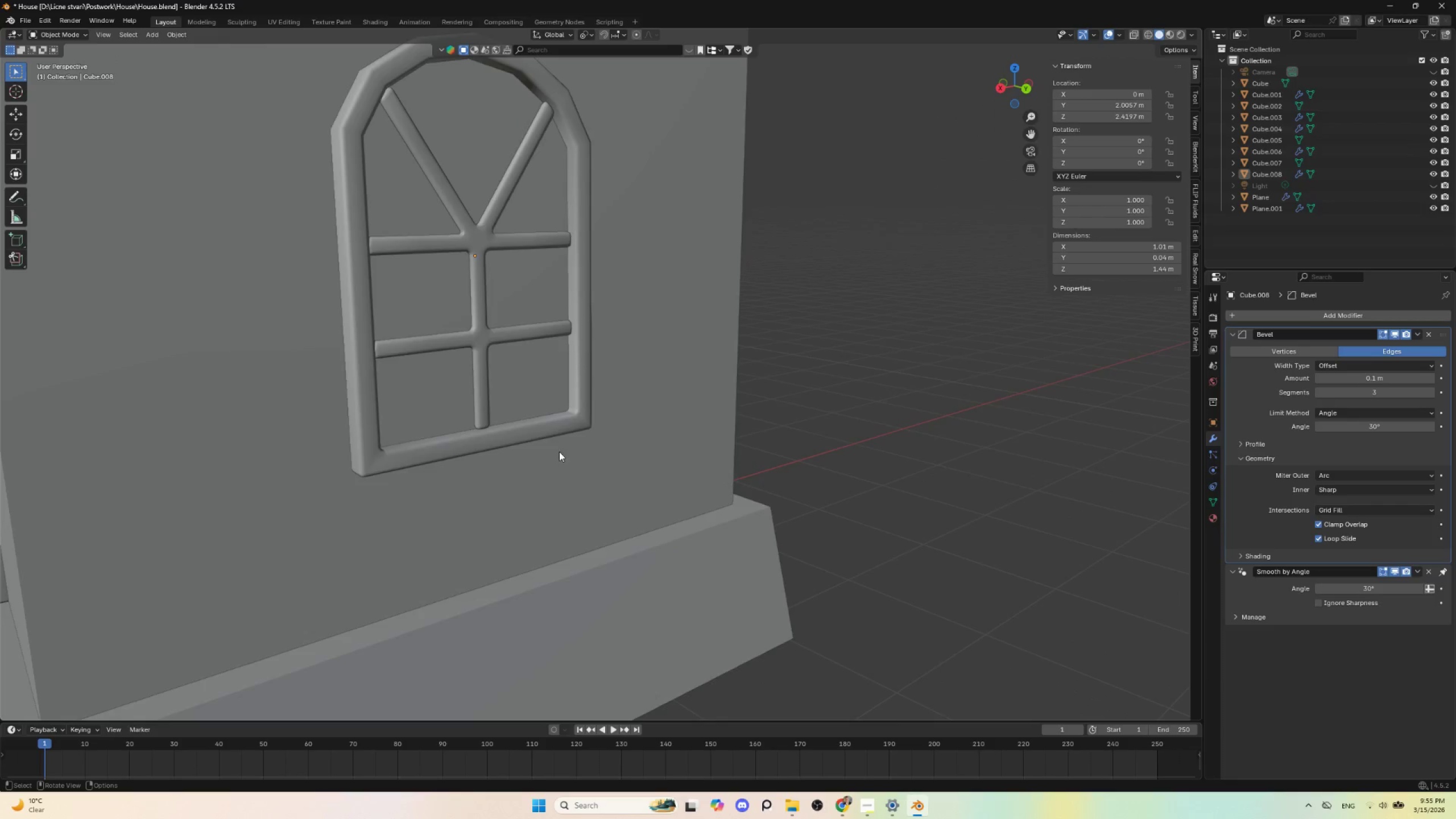 
scroll: coordinate [558, 450], scroll_direction: up, amount: 4.0
 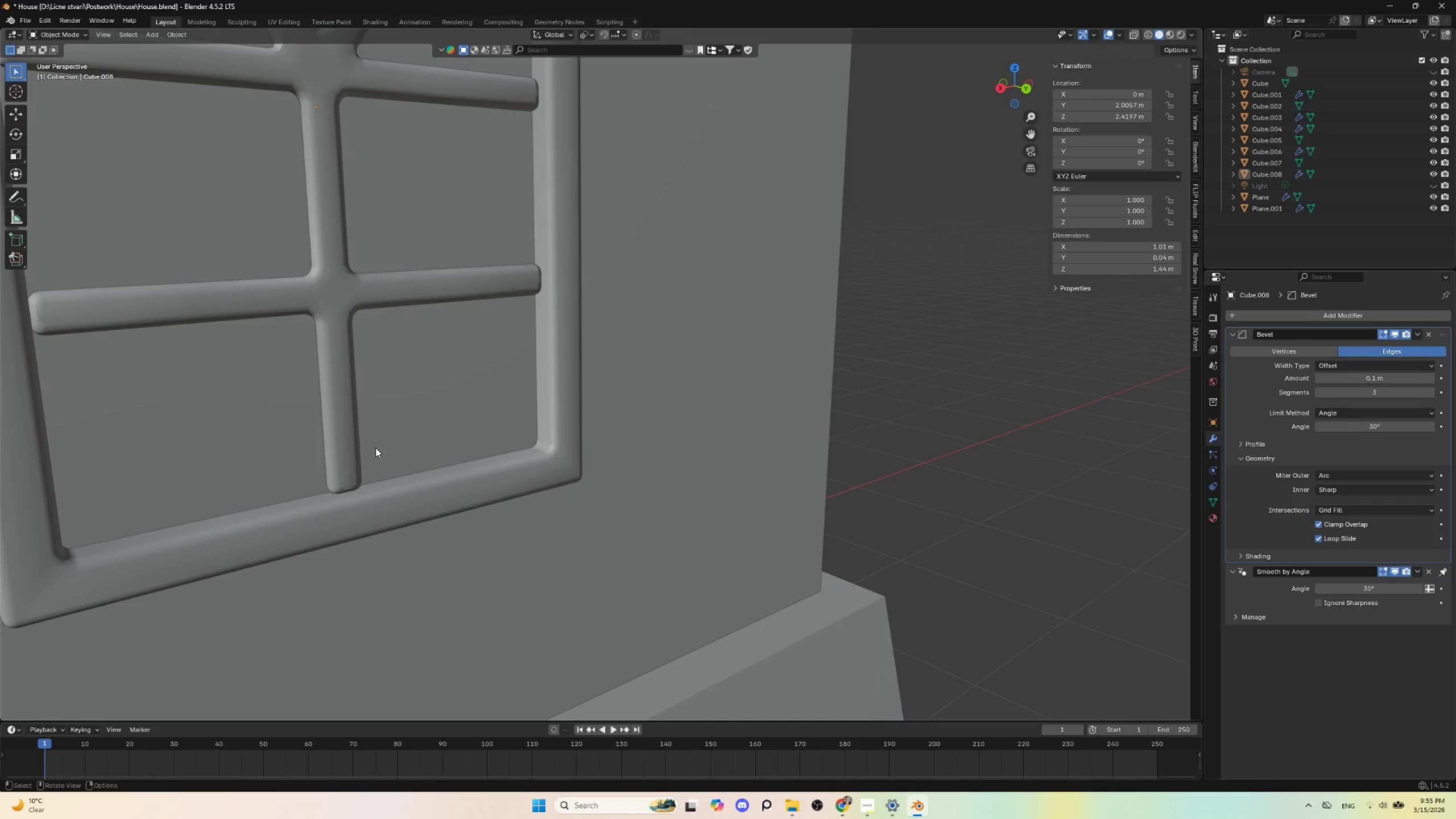 
left_click([346, 445])
 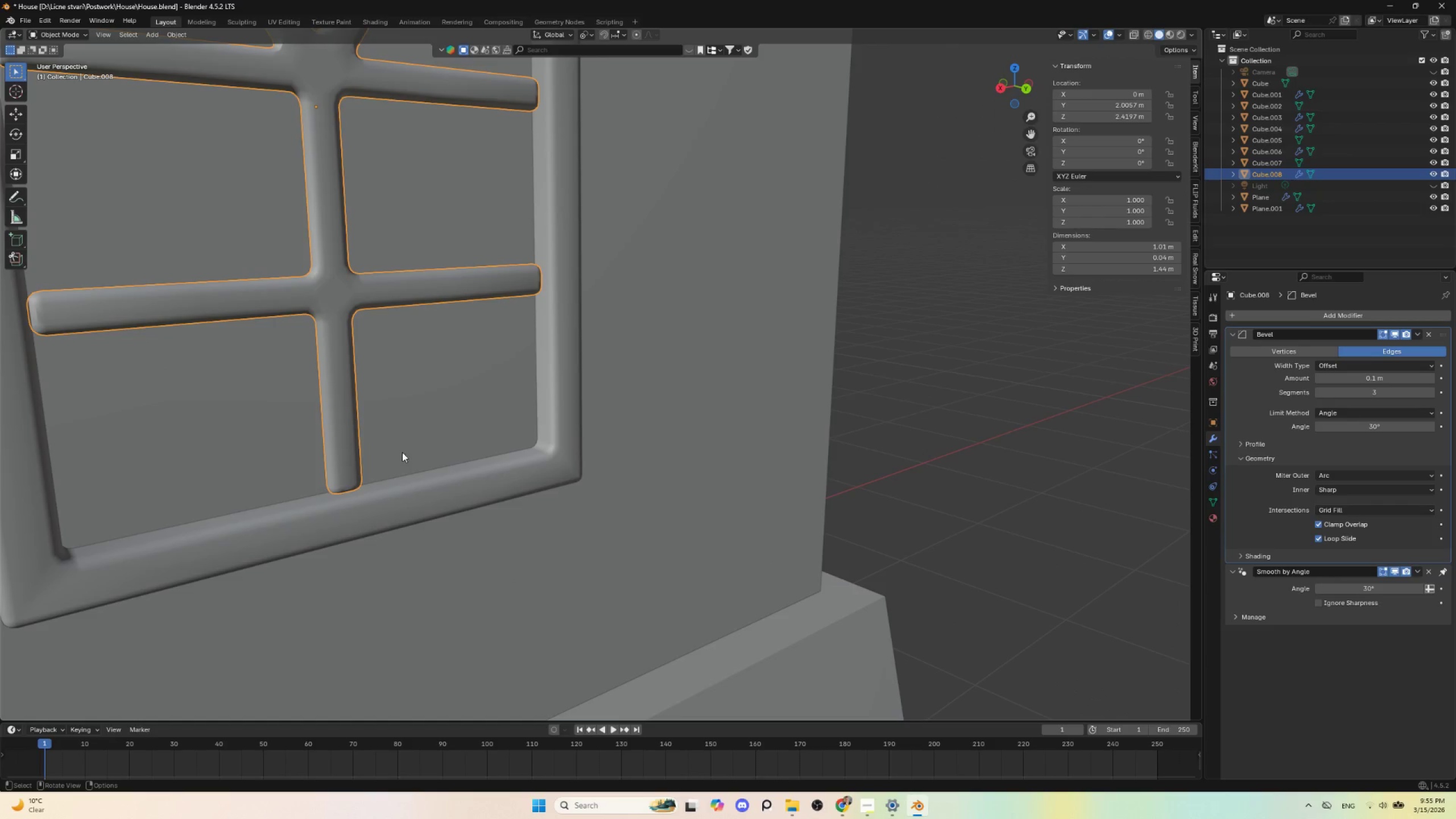 
key(Tab)
 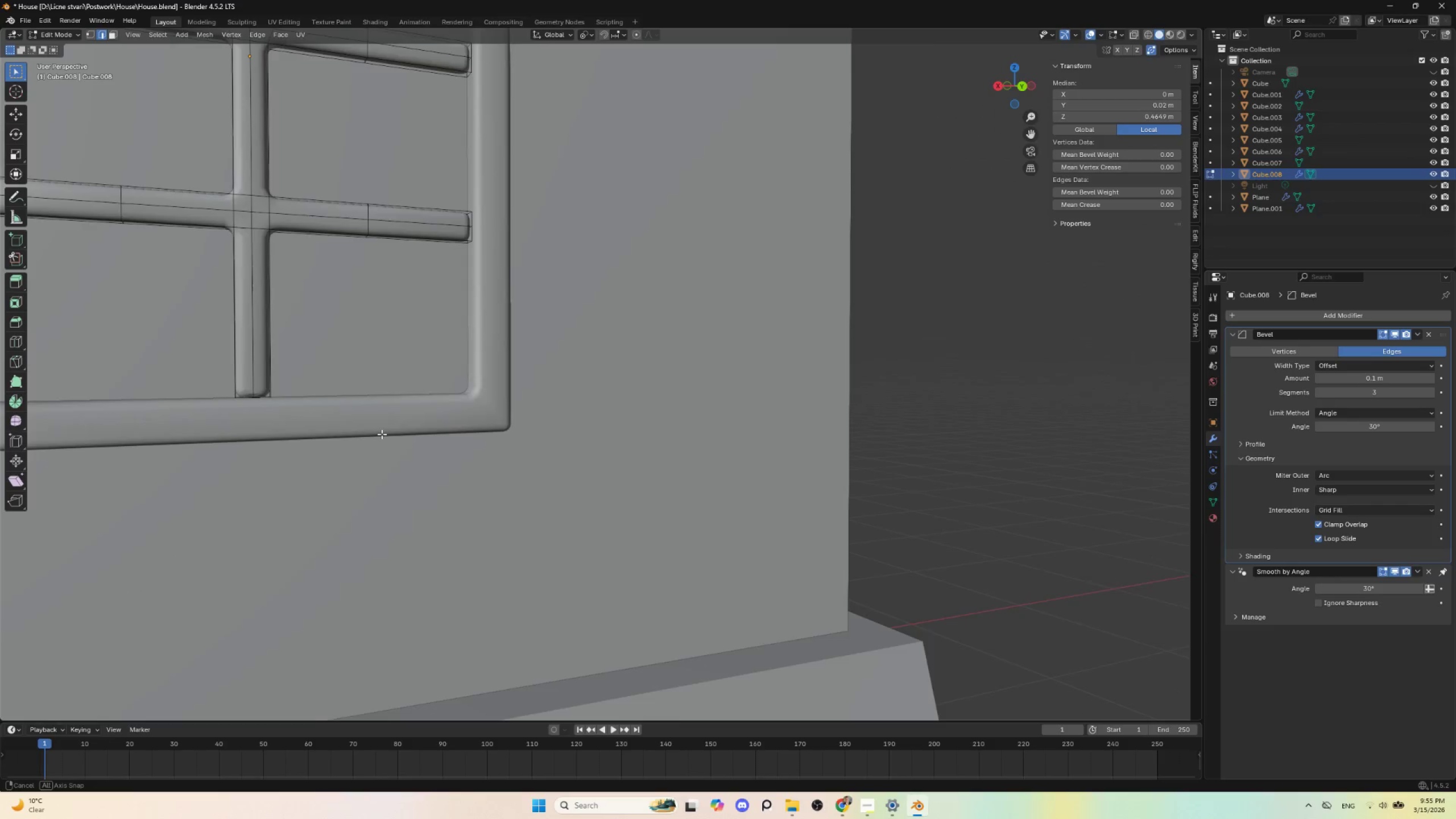 
hold_key(key=AltLeft, duration=0.84)
 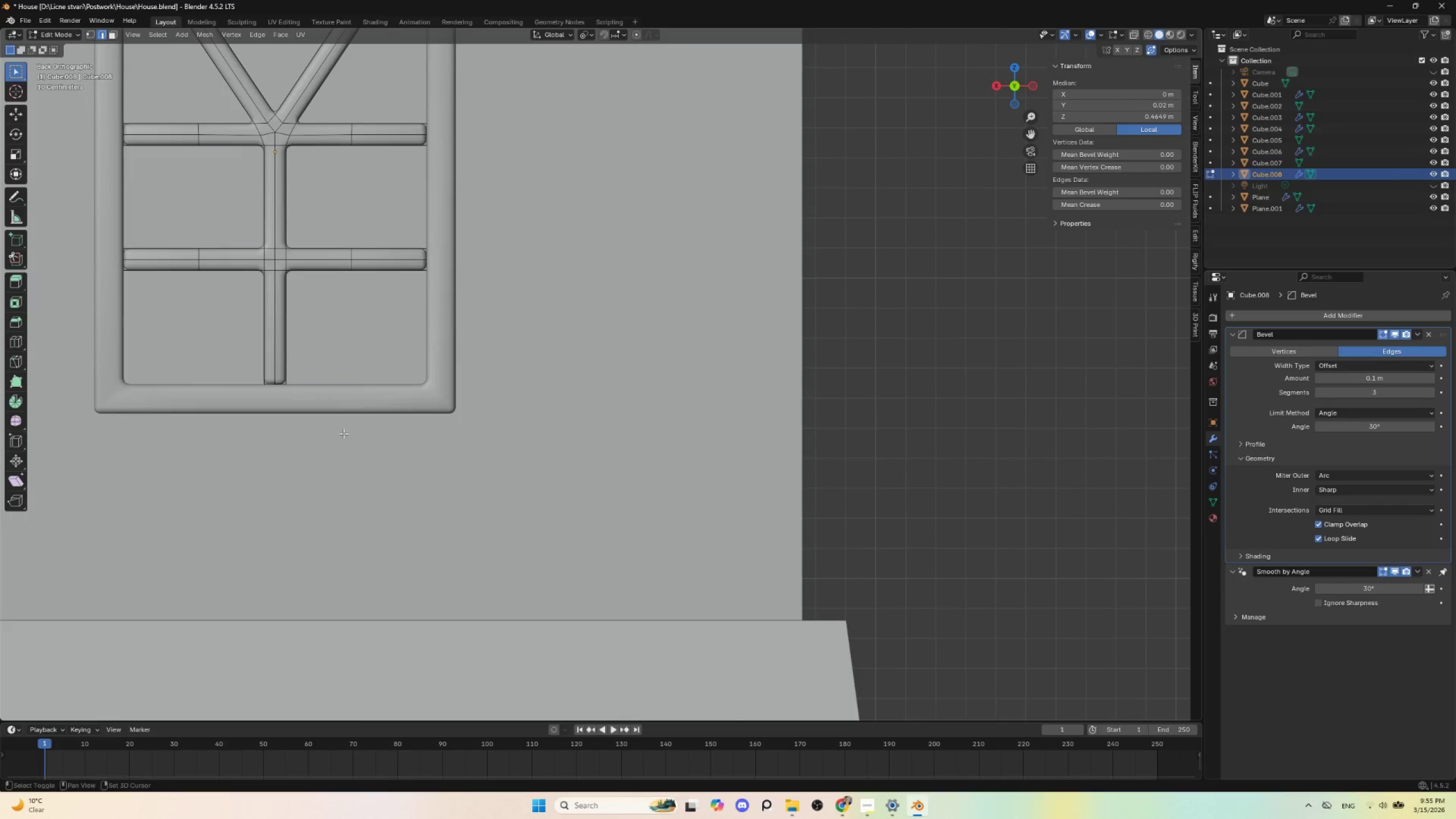 
hold_key(key=ShiftLeft, duration=0.52)
 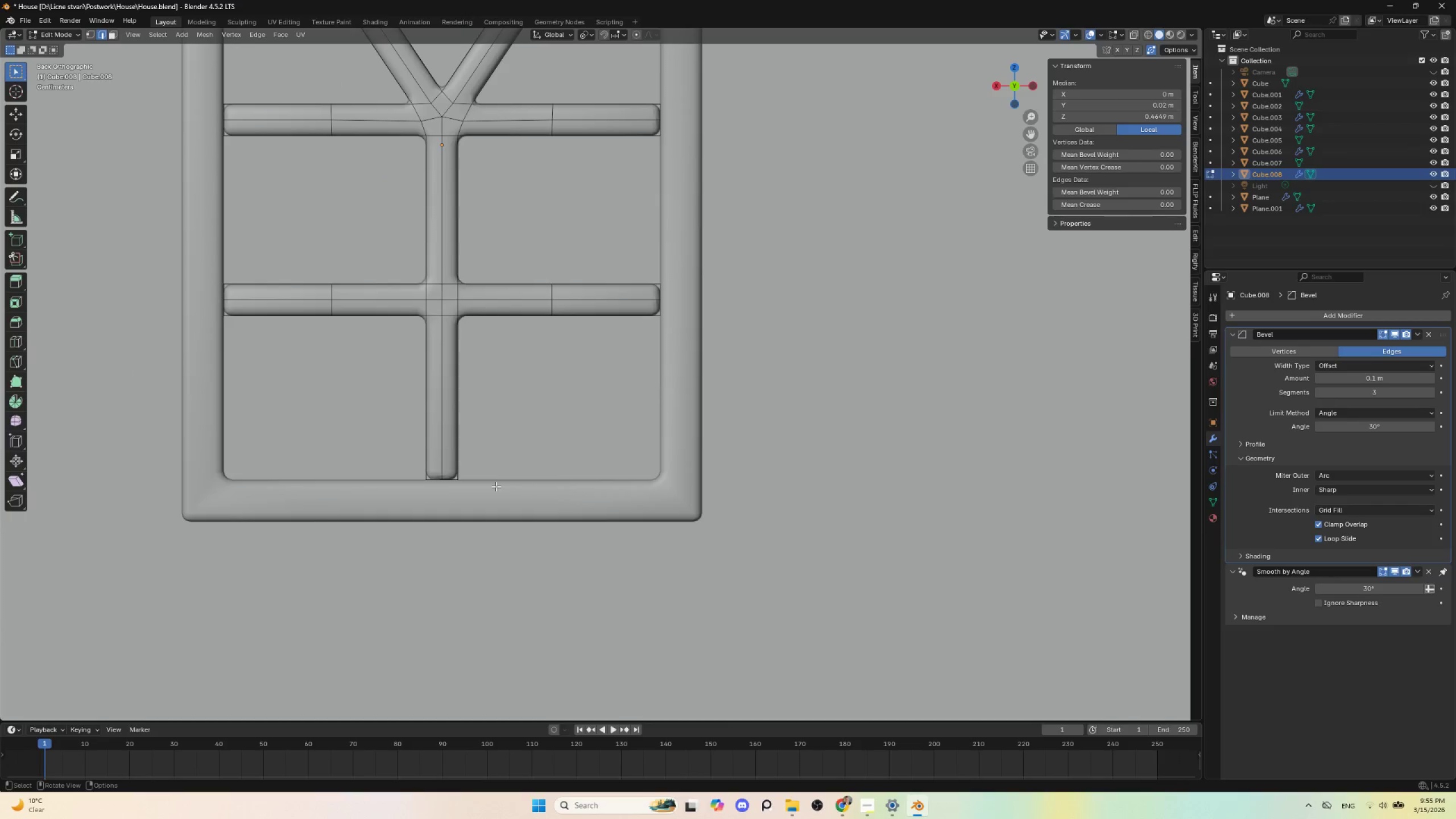 
hold_key(key=ShiftLeft, duration=7.78)
scroll: coordinate [568, 504], scroll_direction: up, amount: 2.0
 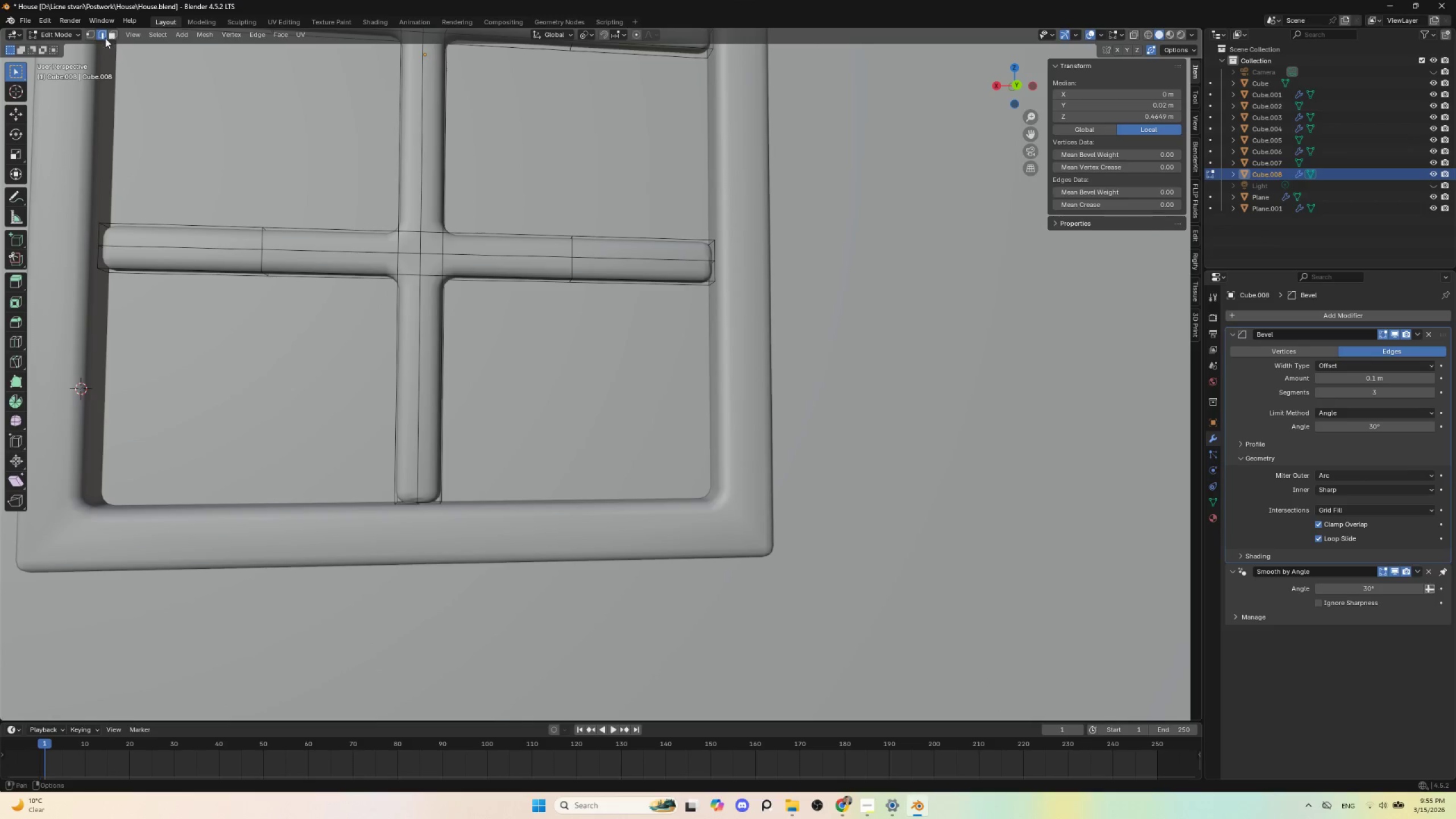 
left_click([114, 36])
 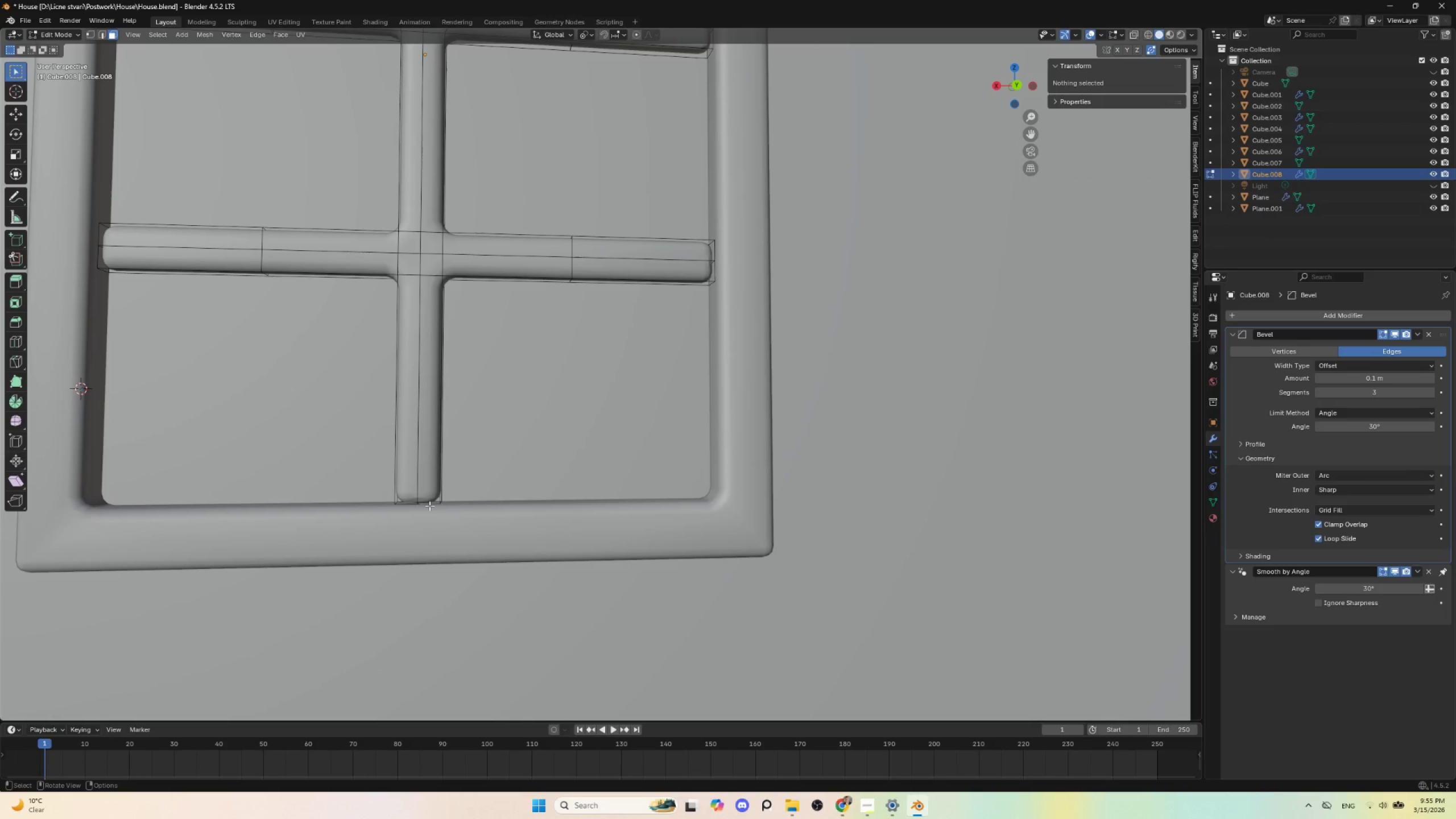 
left_click([429, 506])
 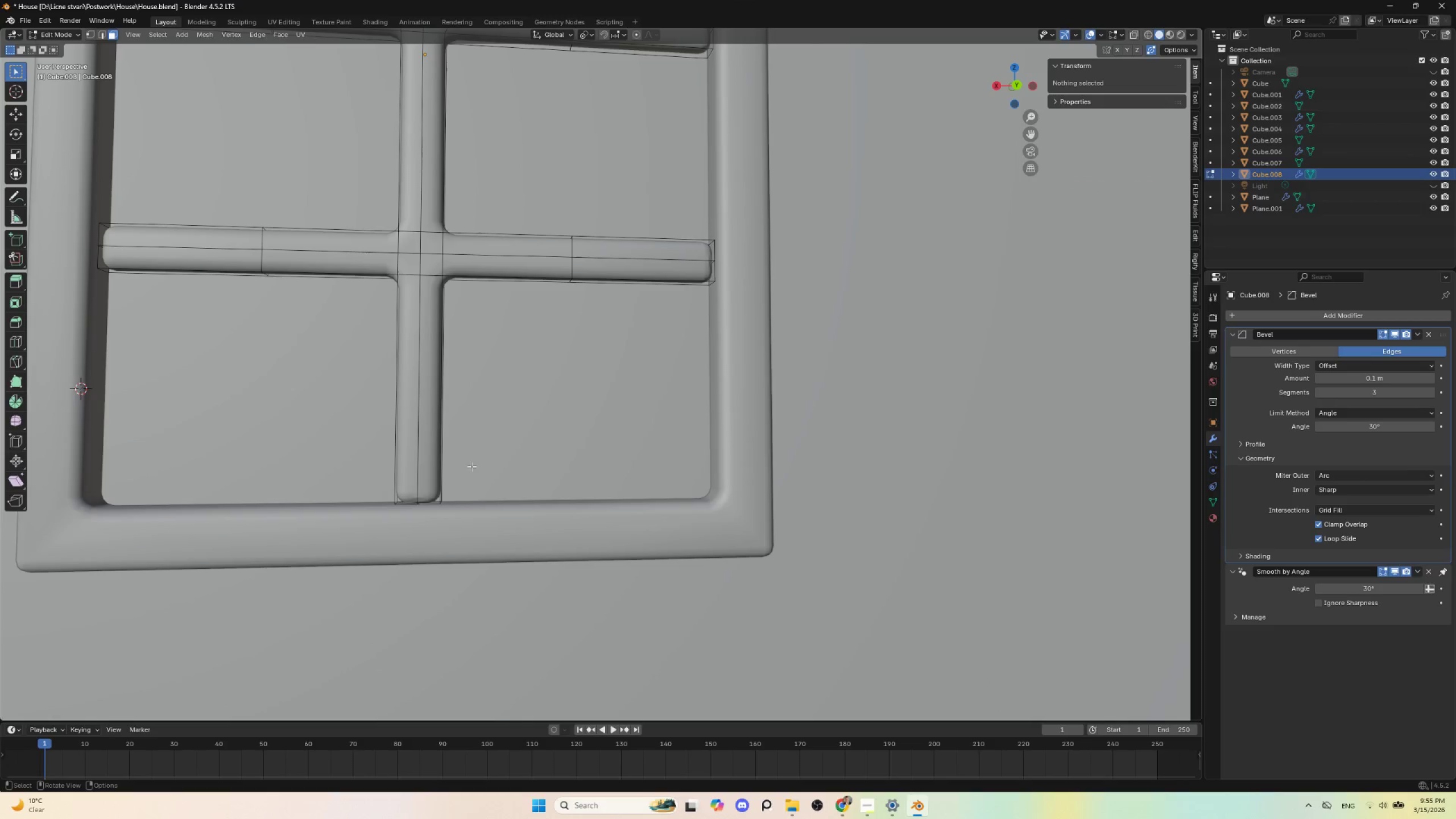 
key(NumpadDivide)
 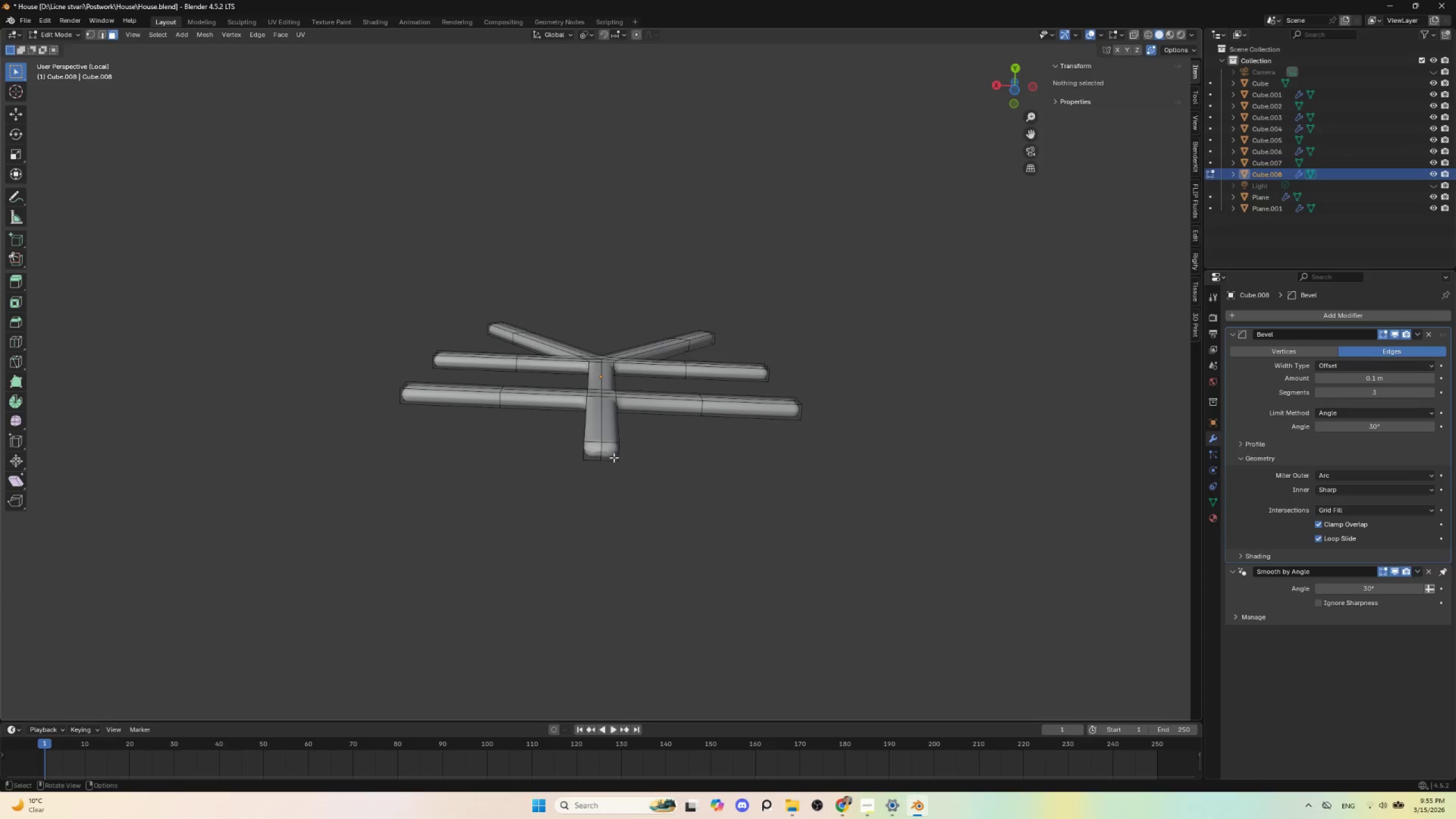 
left_click([593, 453])
 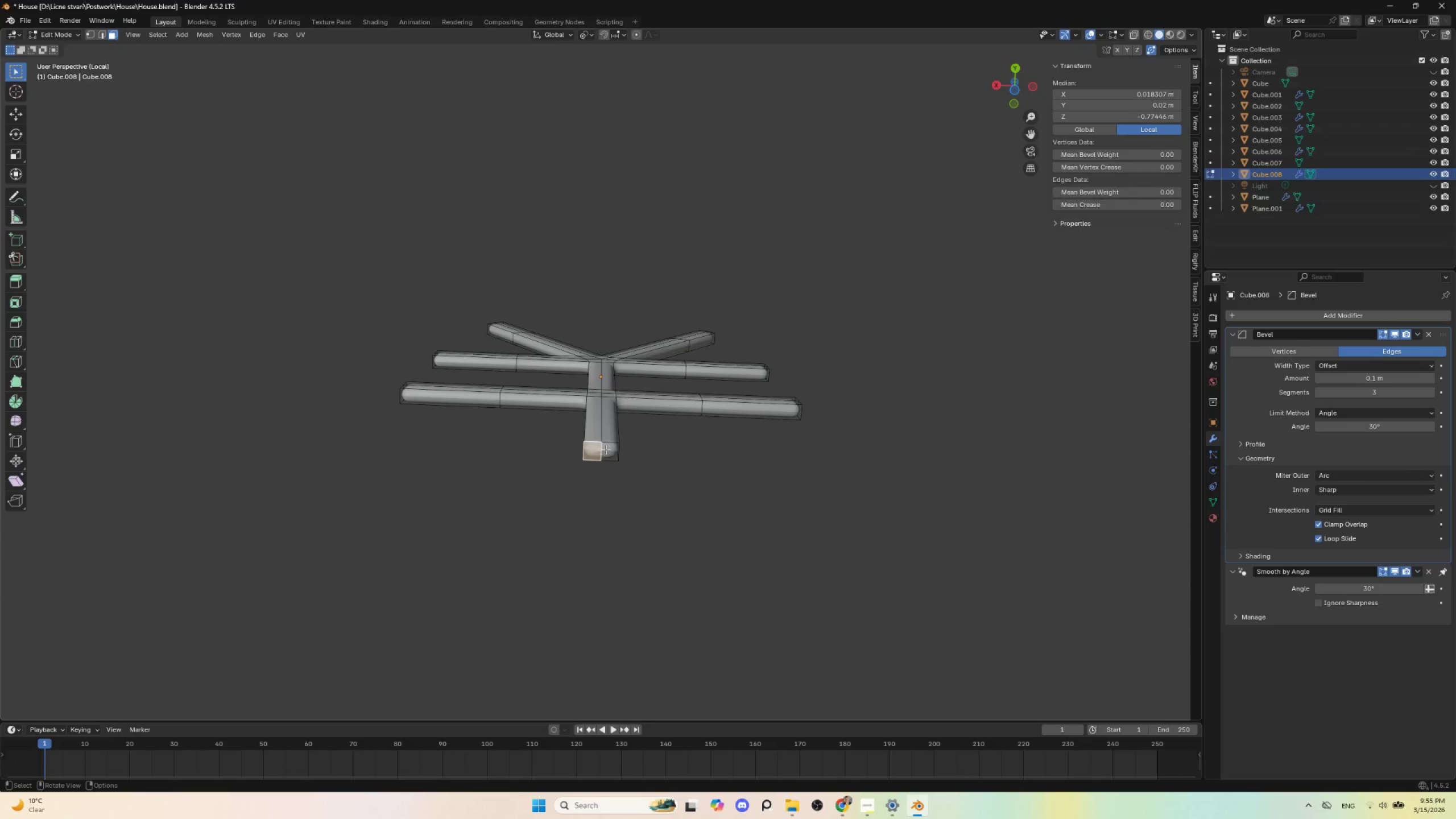 
hold_key(key=ShiftLeft, duration=0.66)
double_click([606, 449])
 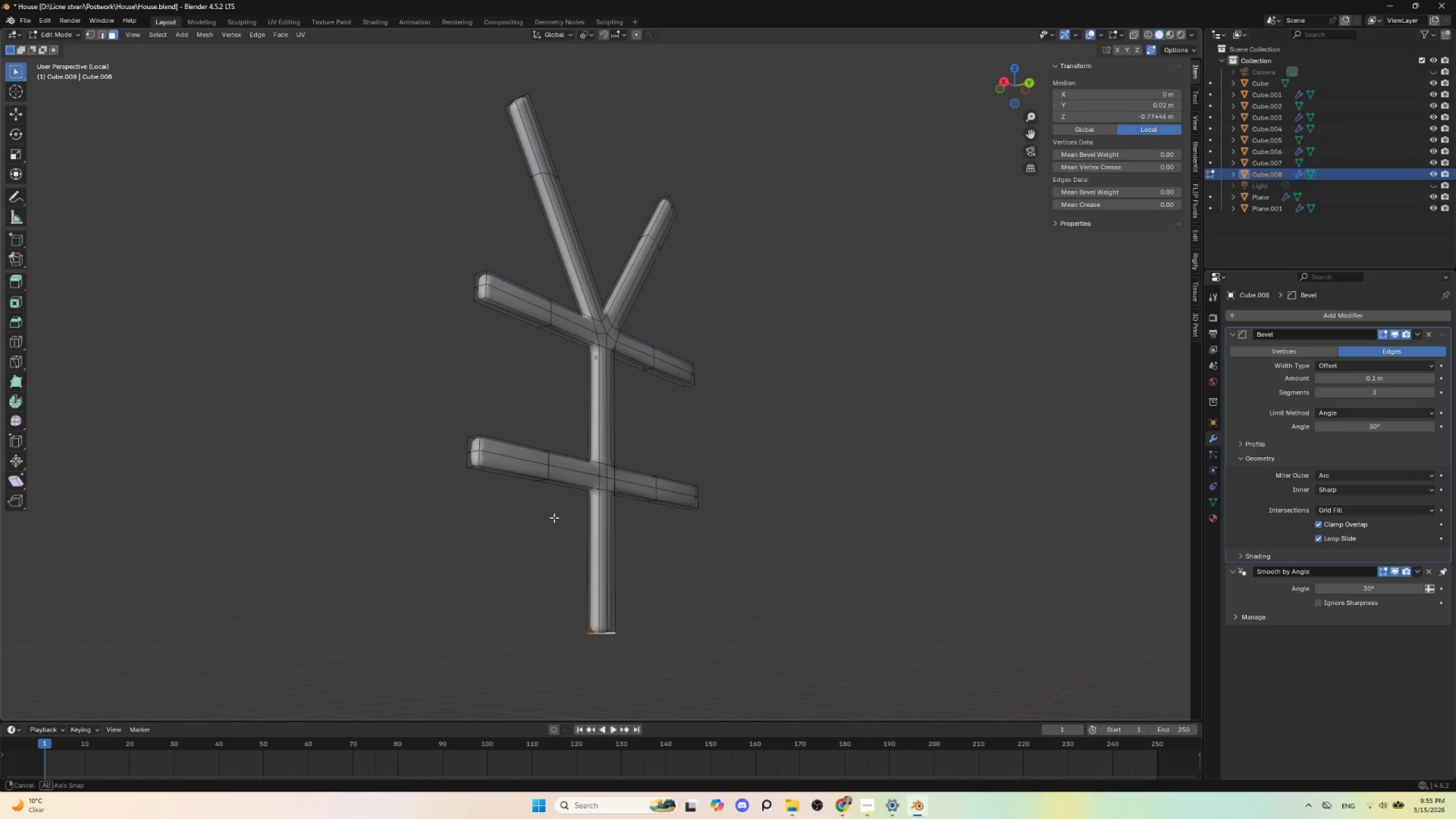 
hold_key(key=ShiftLeft, duration=1.05)
left_click([471, 463])
 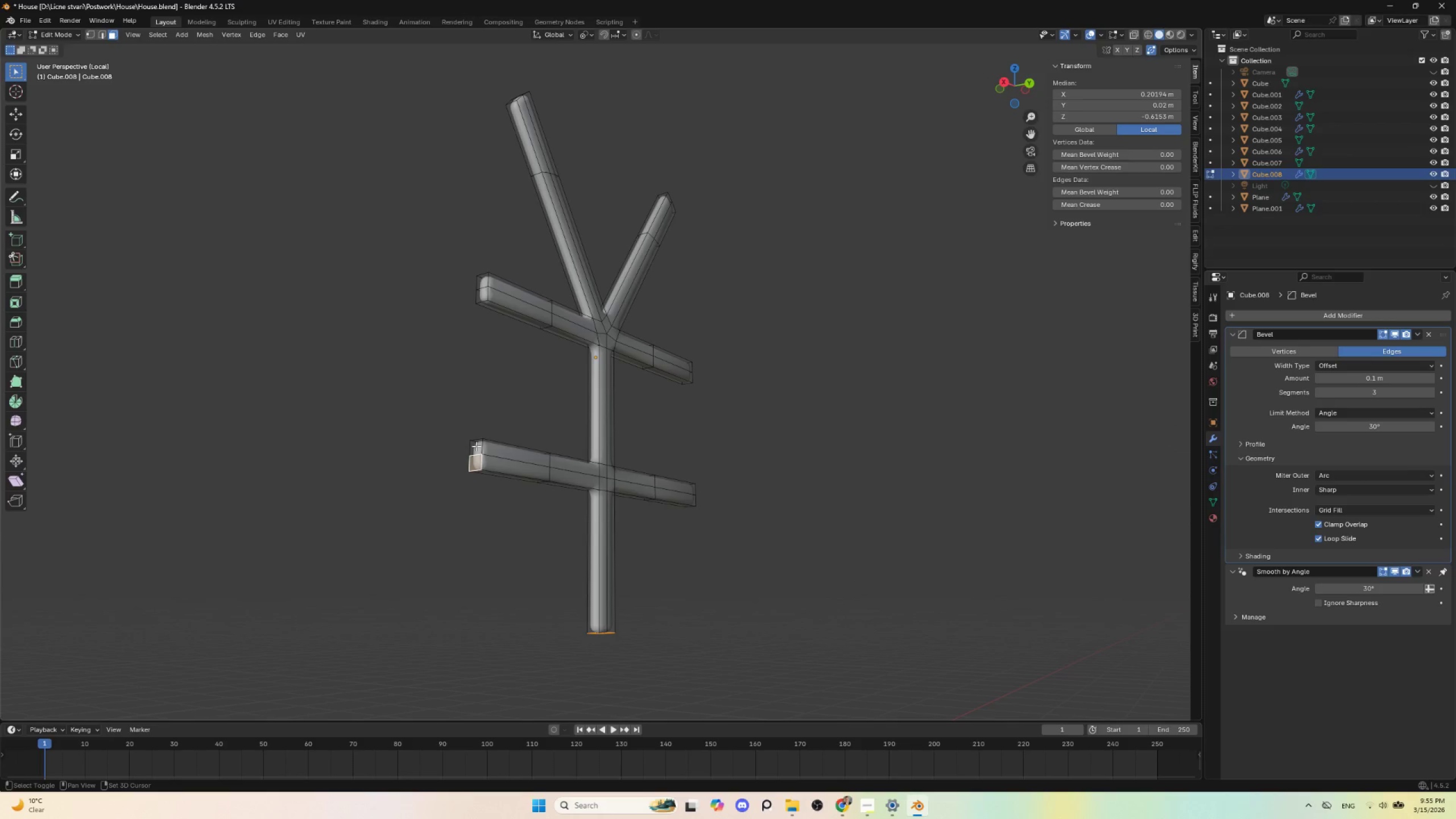 
double_click([476, 446])
 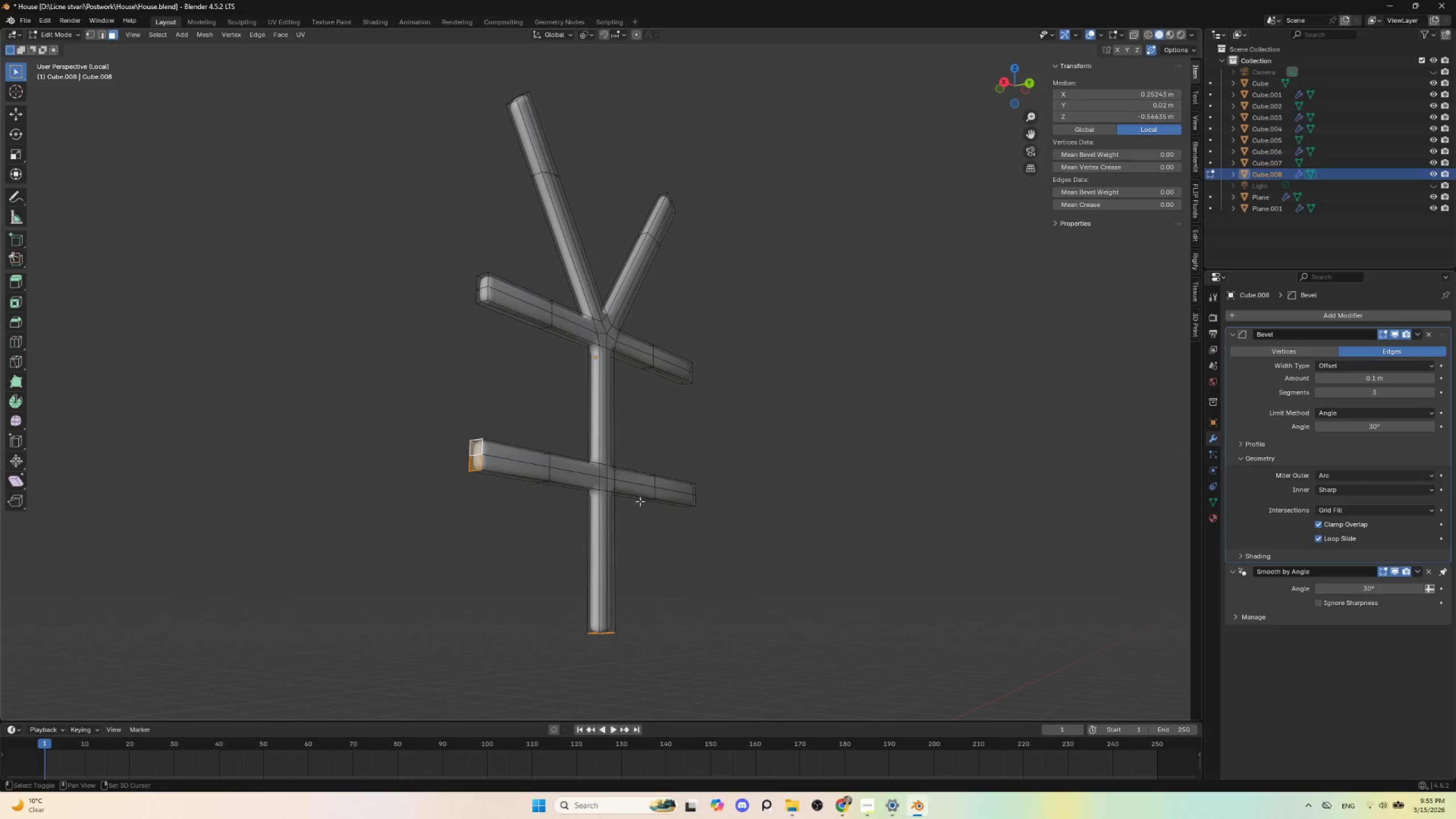 
hold_key(key=ShiftLeft, duration=1.5)
left_click([708, 494])
 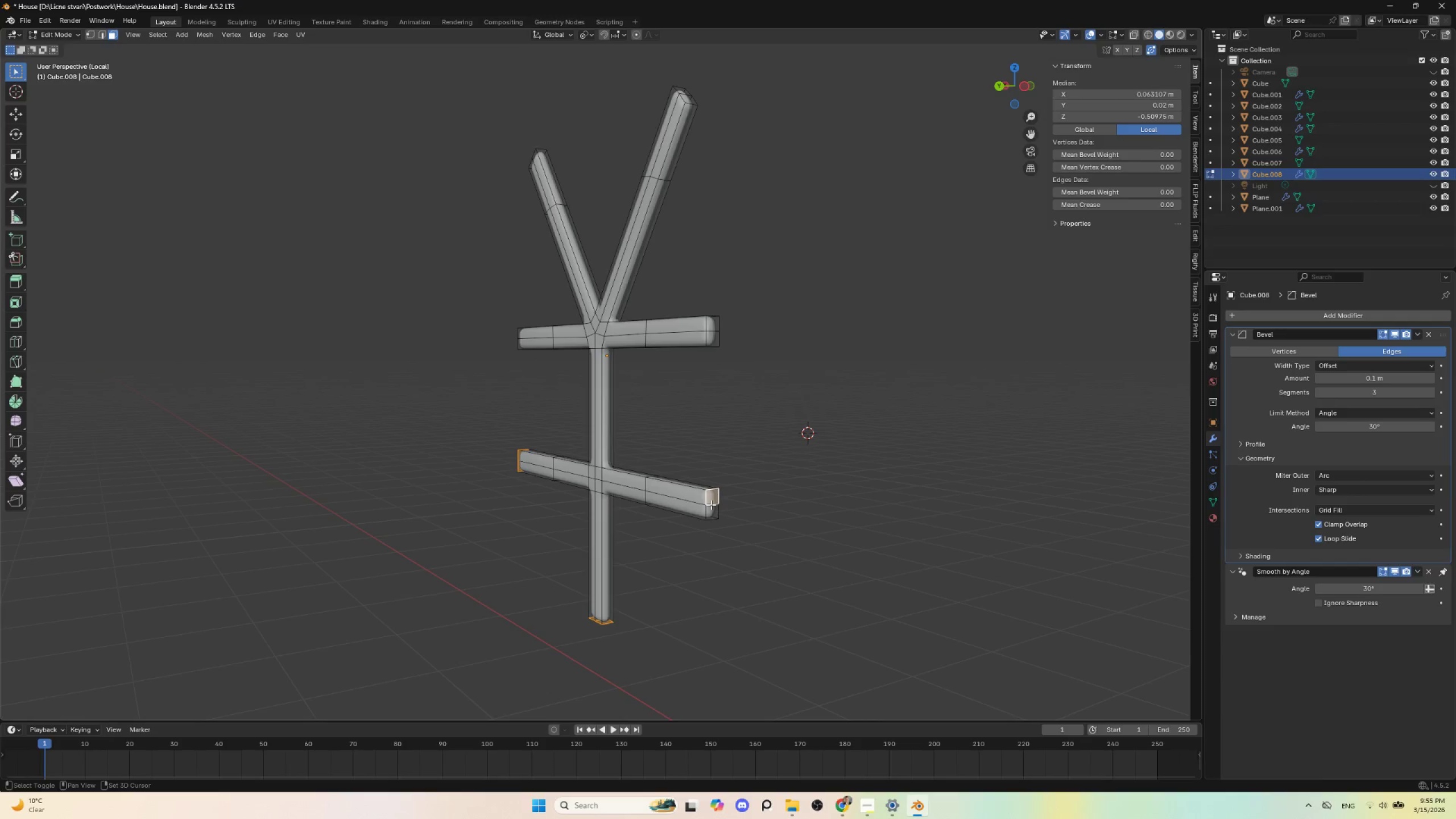 
hold_key(key=ShiftLeft, duration=1.52)
double_click([712, 507])
 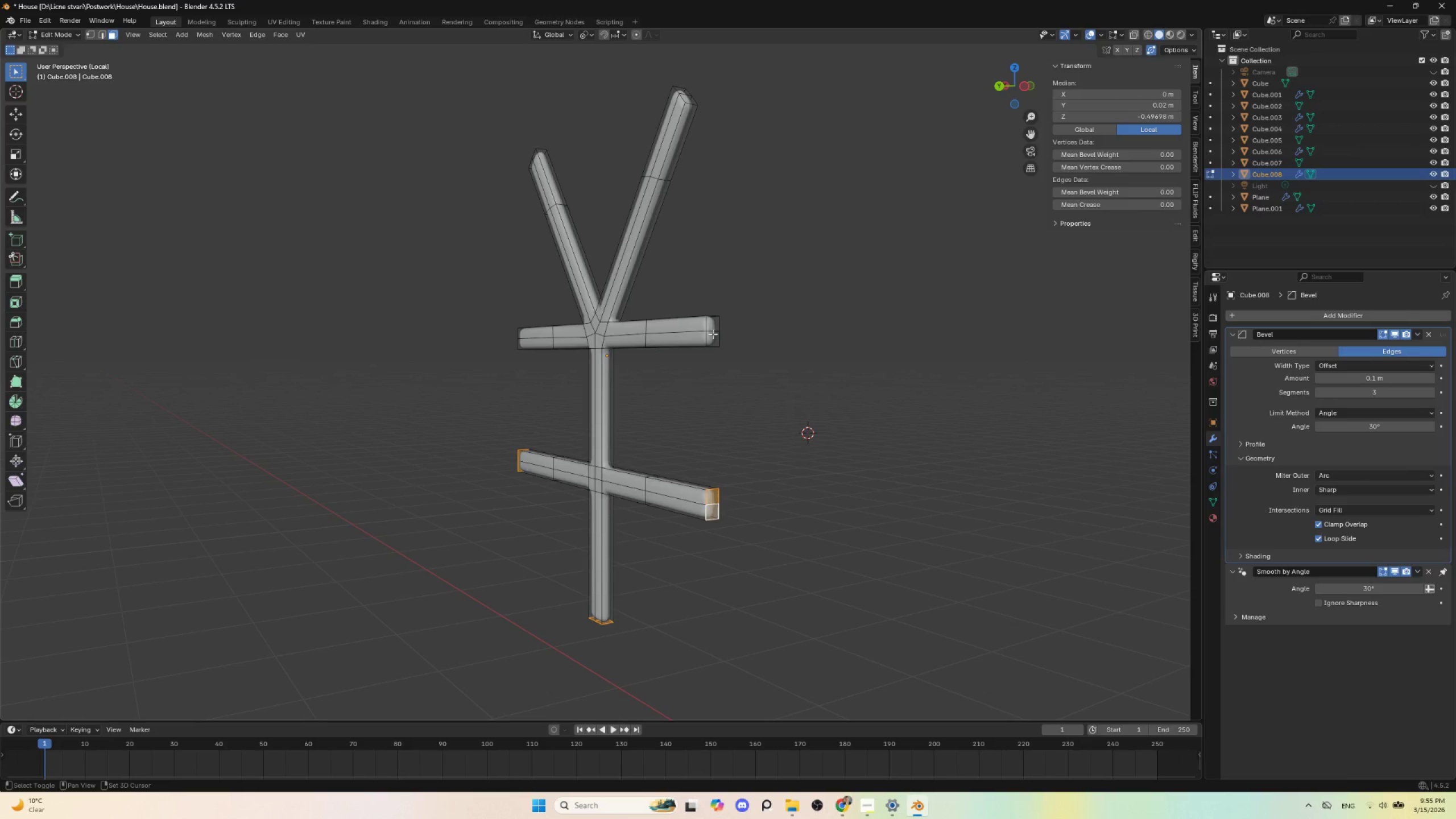 
left_click([713, 334])
 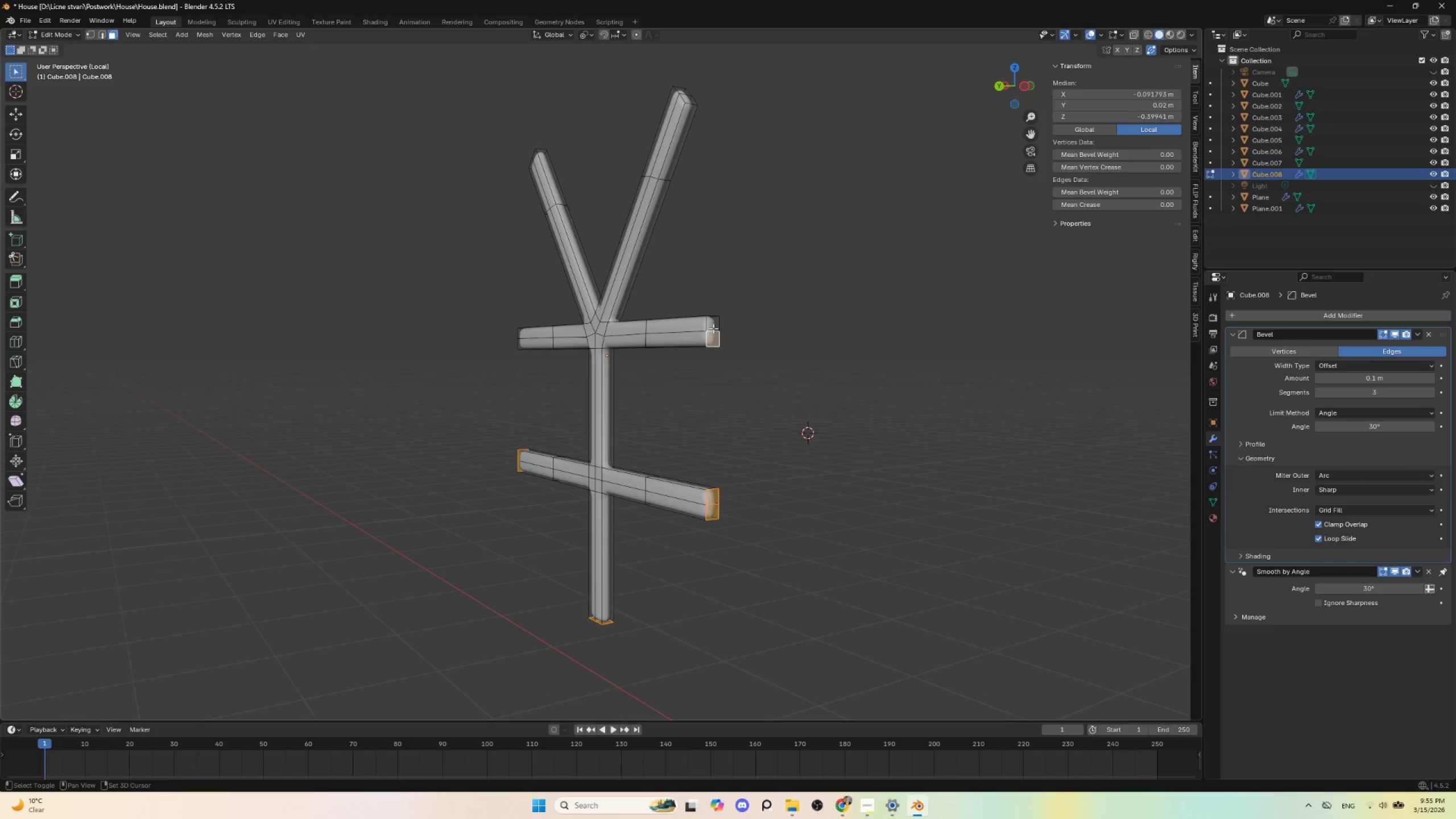 
double_click([713, 328])
 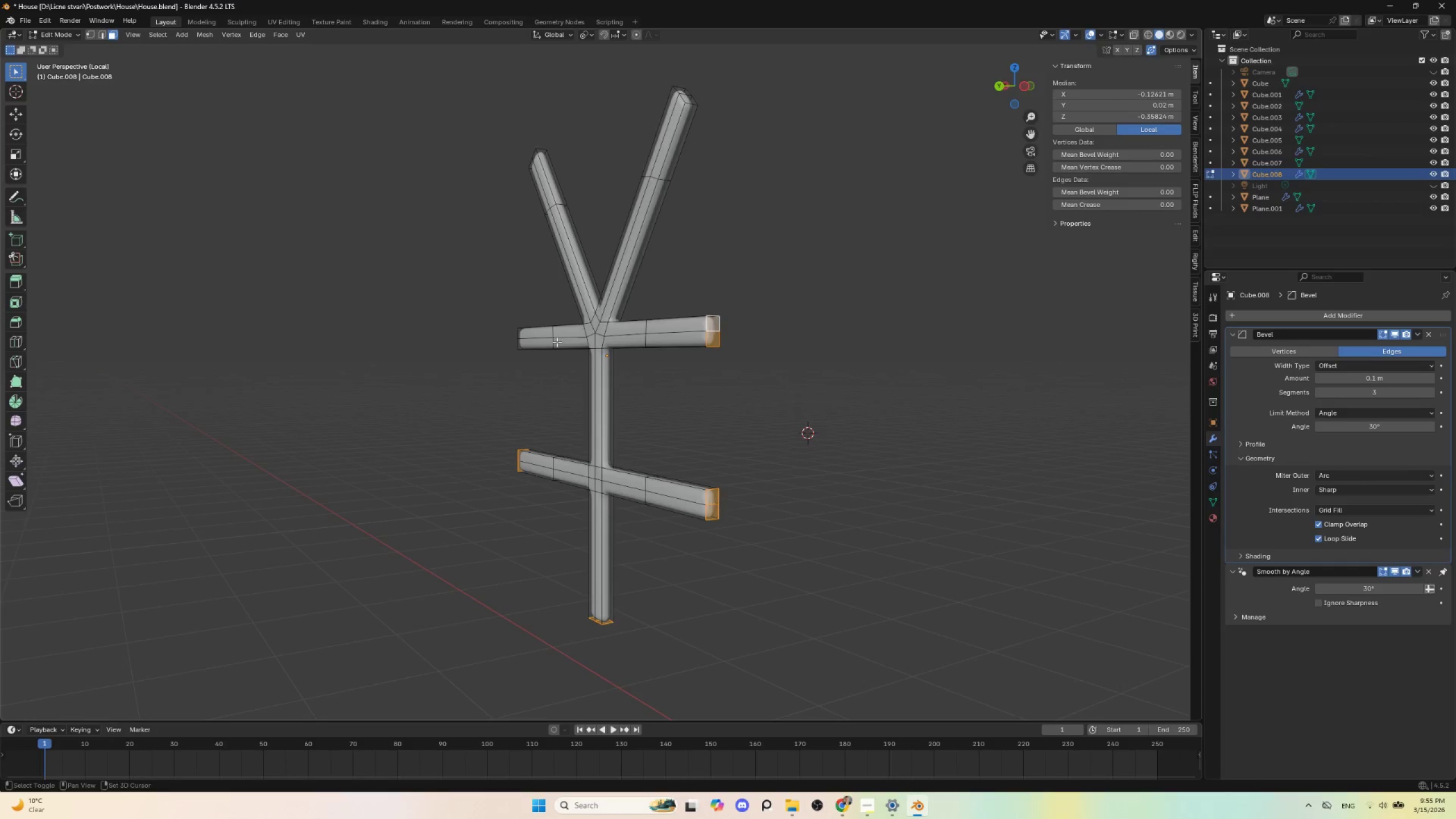 
key(Shift+ShiftLeft)
 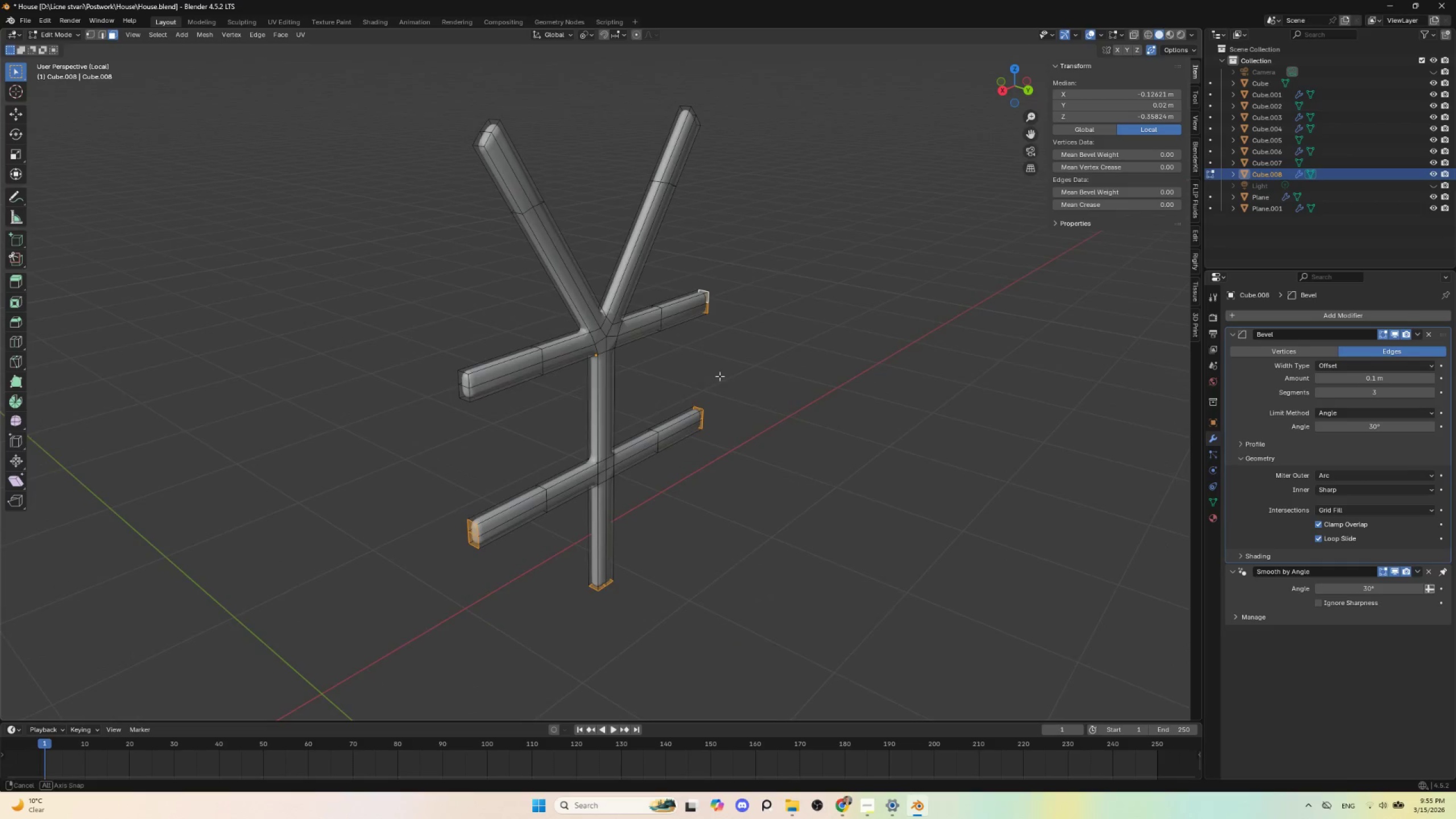 
hold_key(key=ShiftLeft, duration=1.45)
left_click([462, 378])
 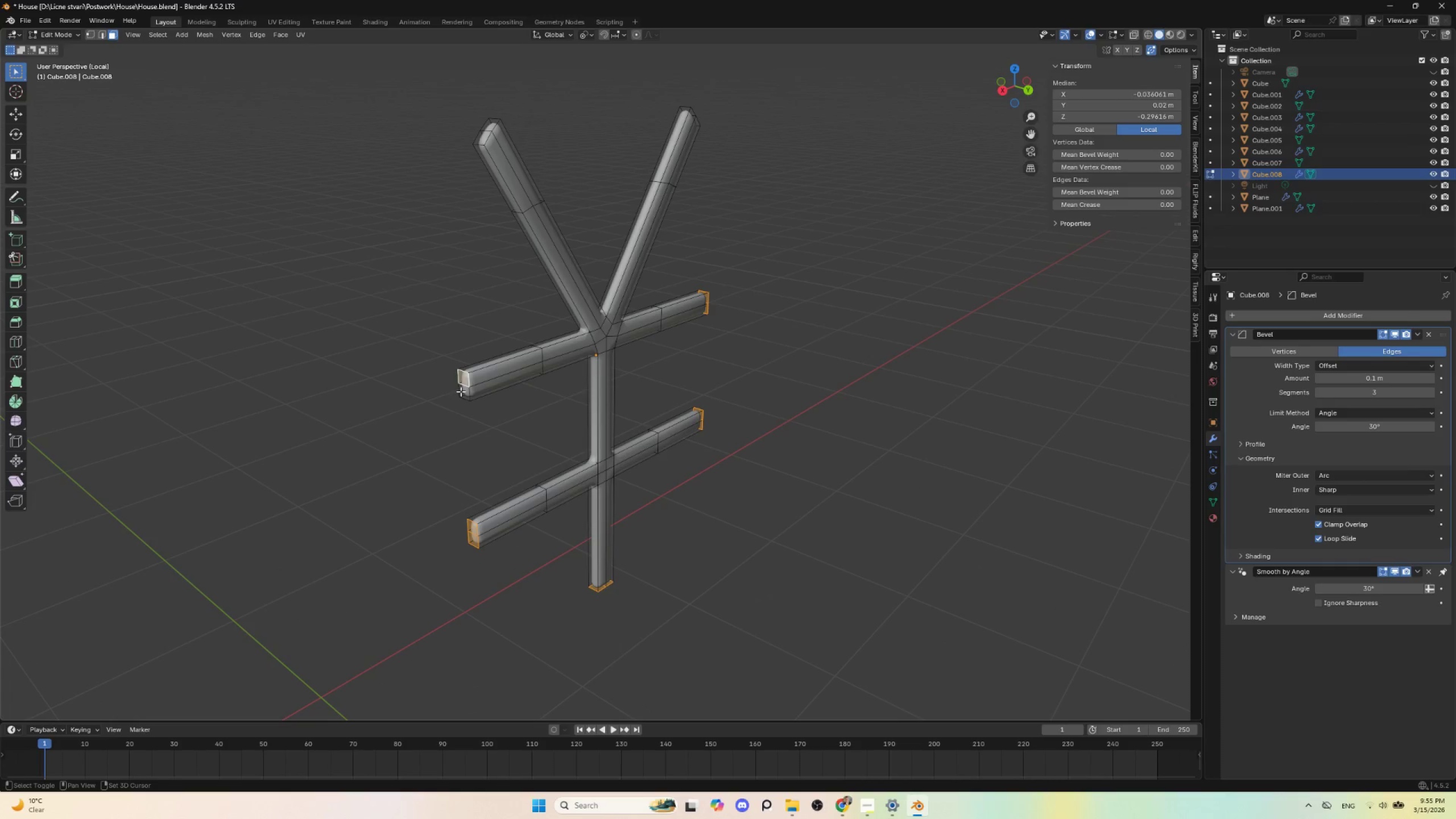 
double_click([461, 391])
 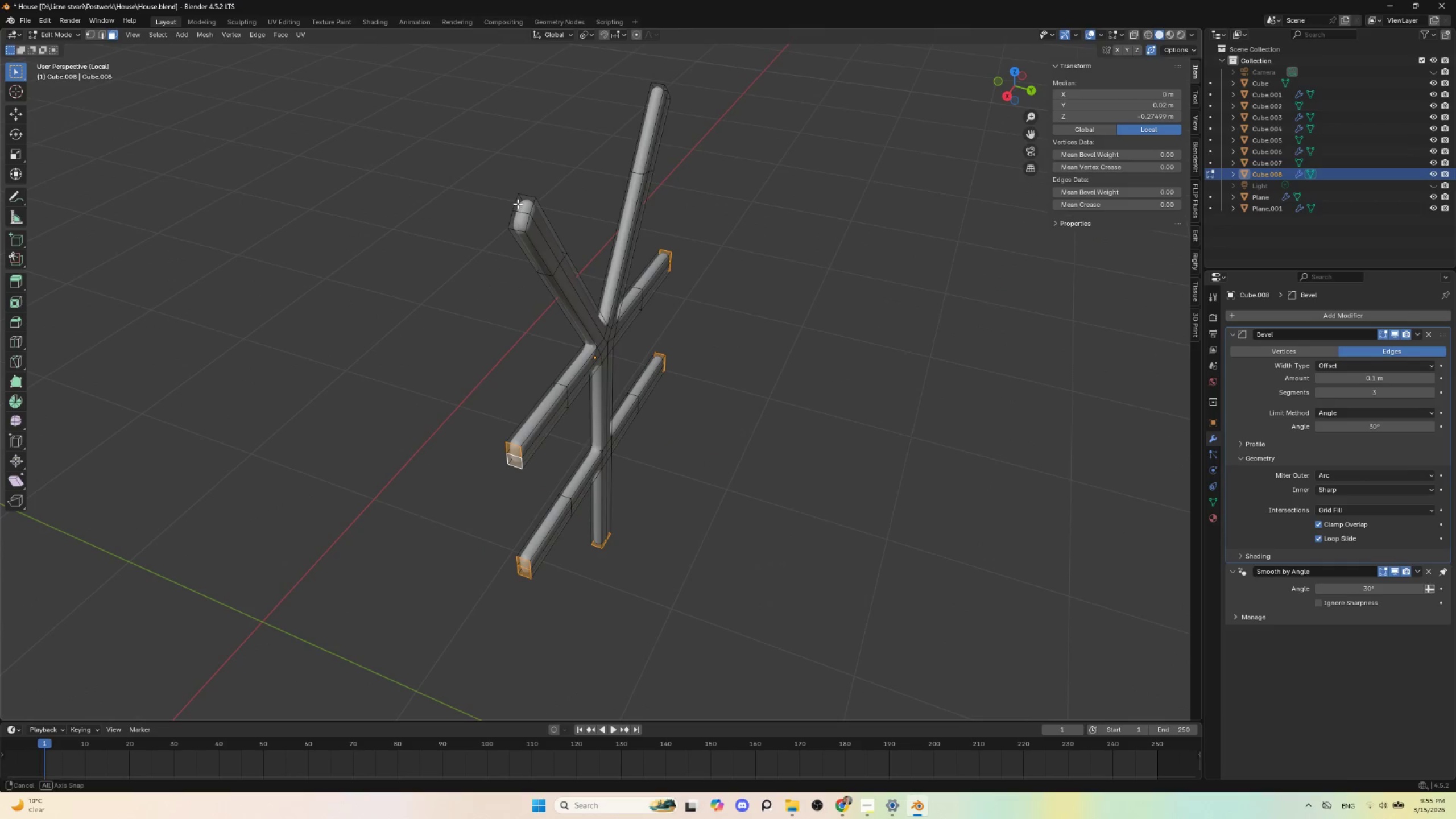 
hold_key(key=ShiftLeft, duration=1.06)
left_click([518, 217])
 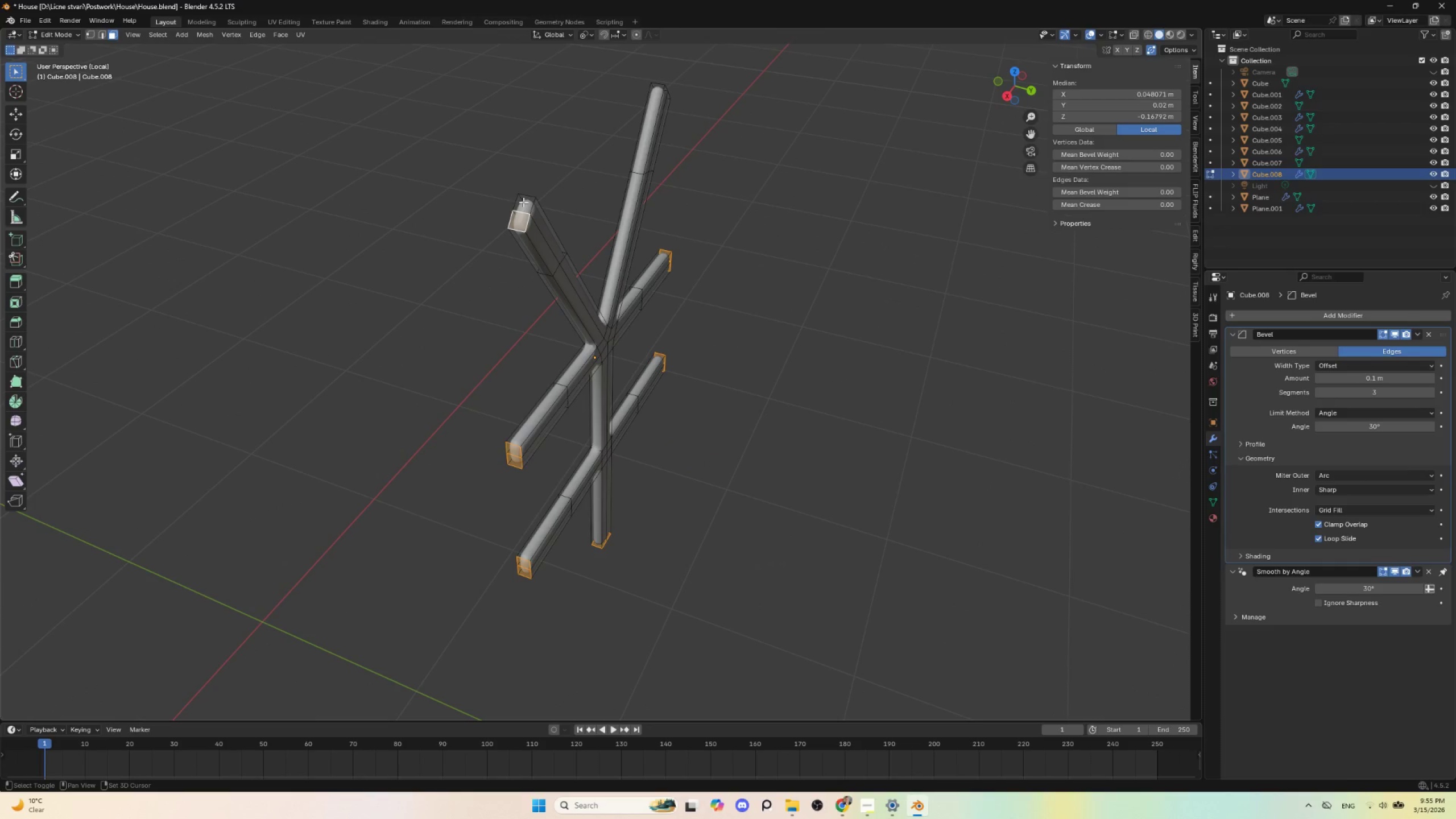 
double_click([523, 202])
 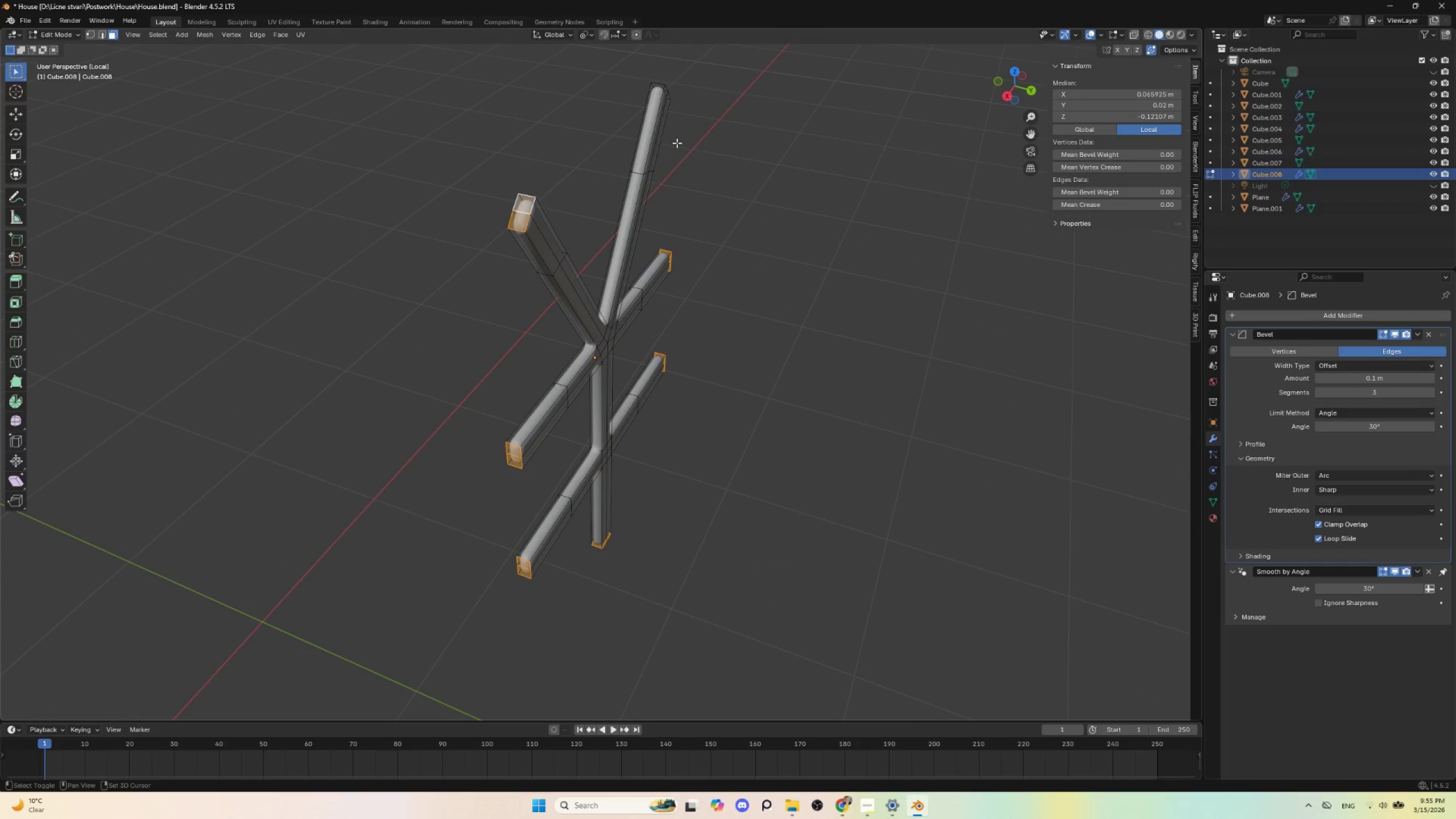 
scroll: coordinate [684, 147], scroll_direction: up, amount: 1.0
 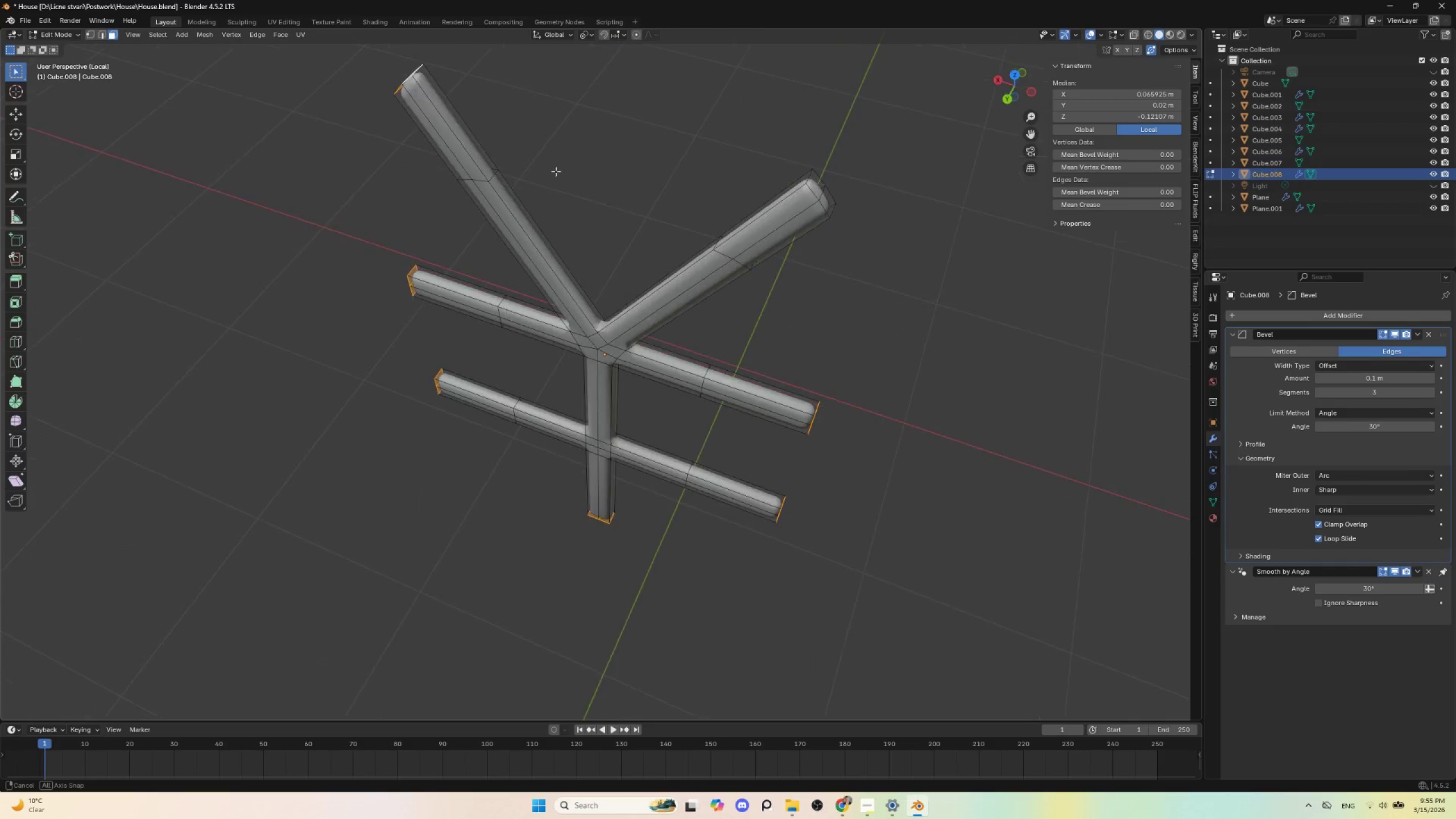 
hold_key(key=ShiftLeft, duration=1.23)
left_click([814, 184])
 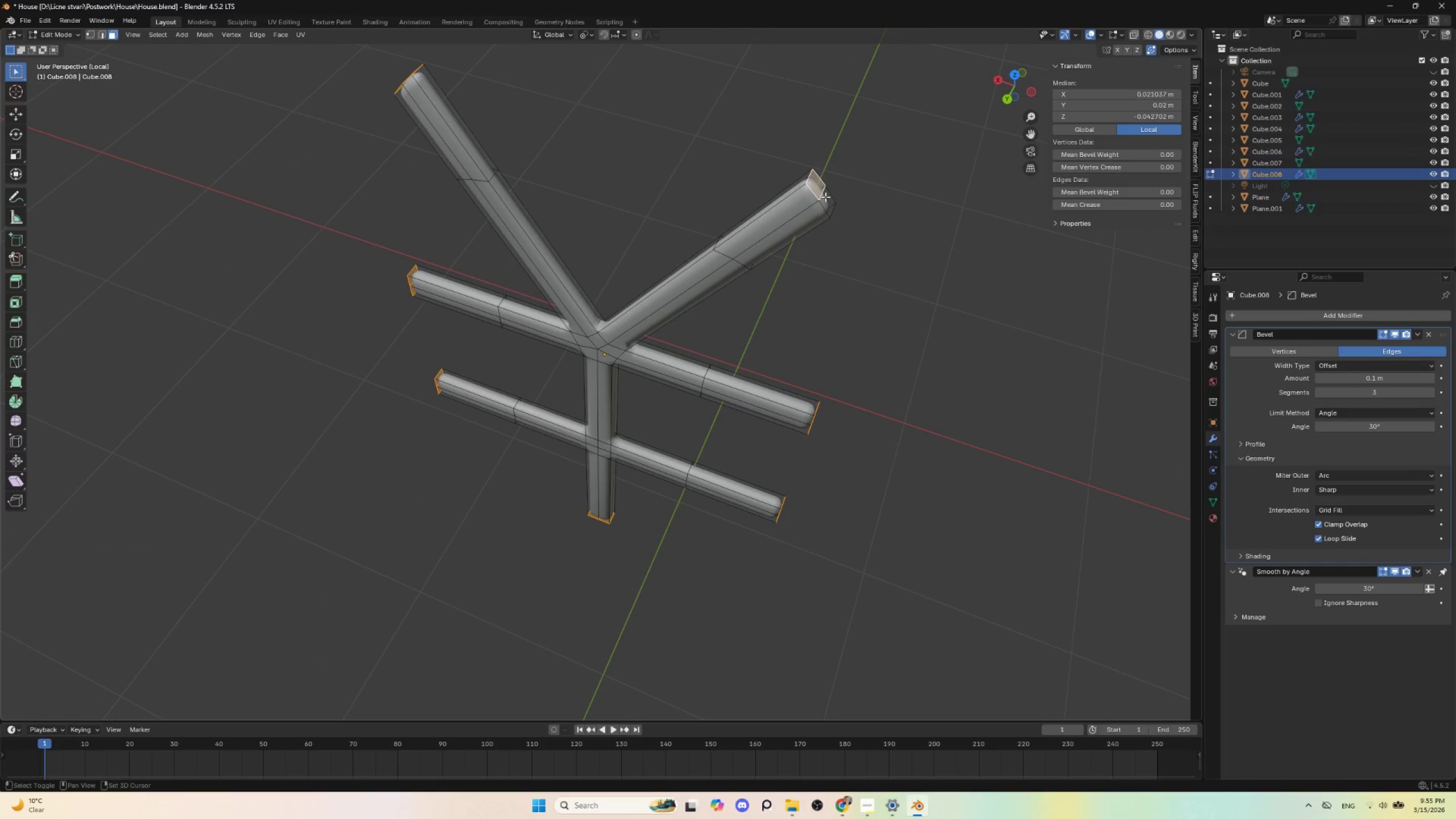 
double_click([825, 197])
 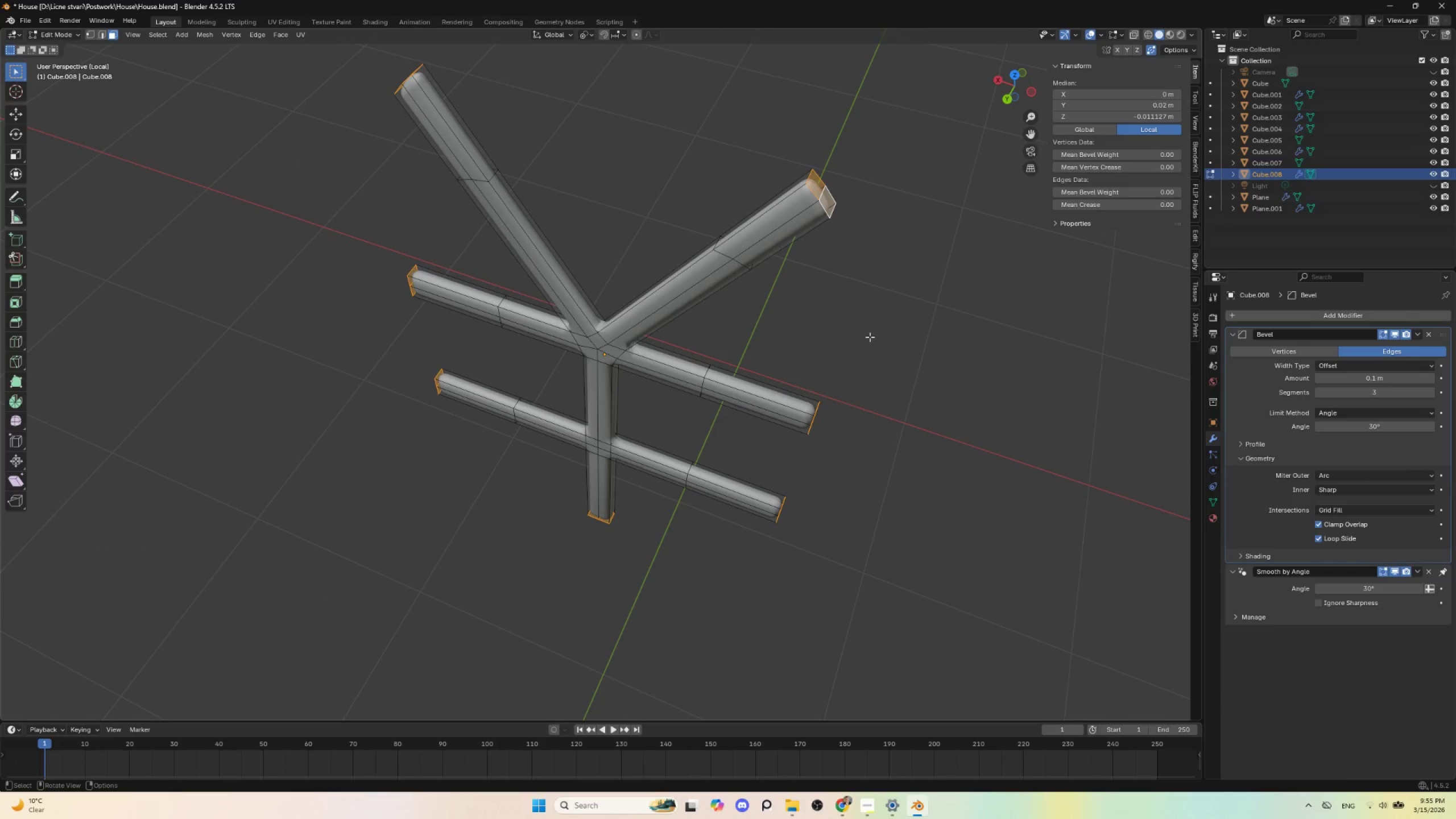 
key(NumpadDivide)
 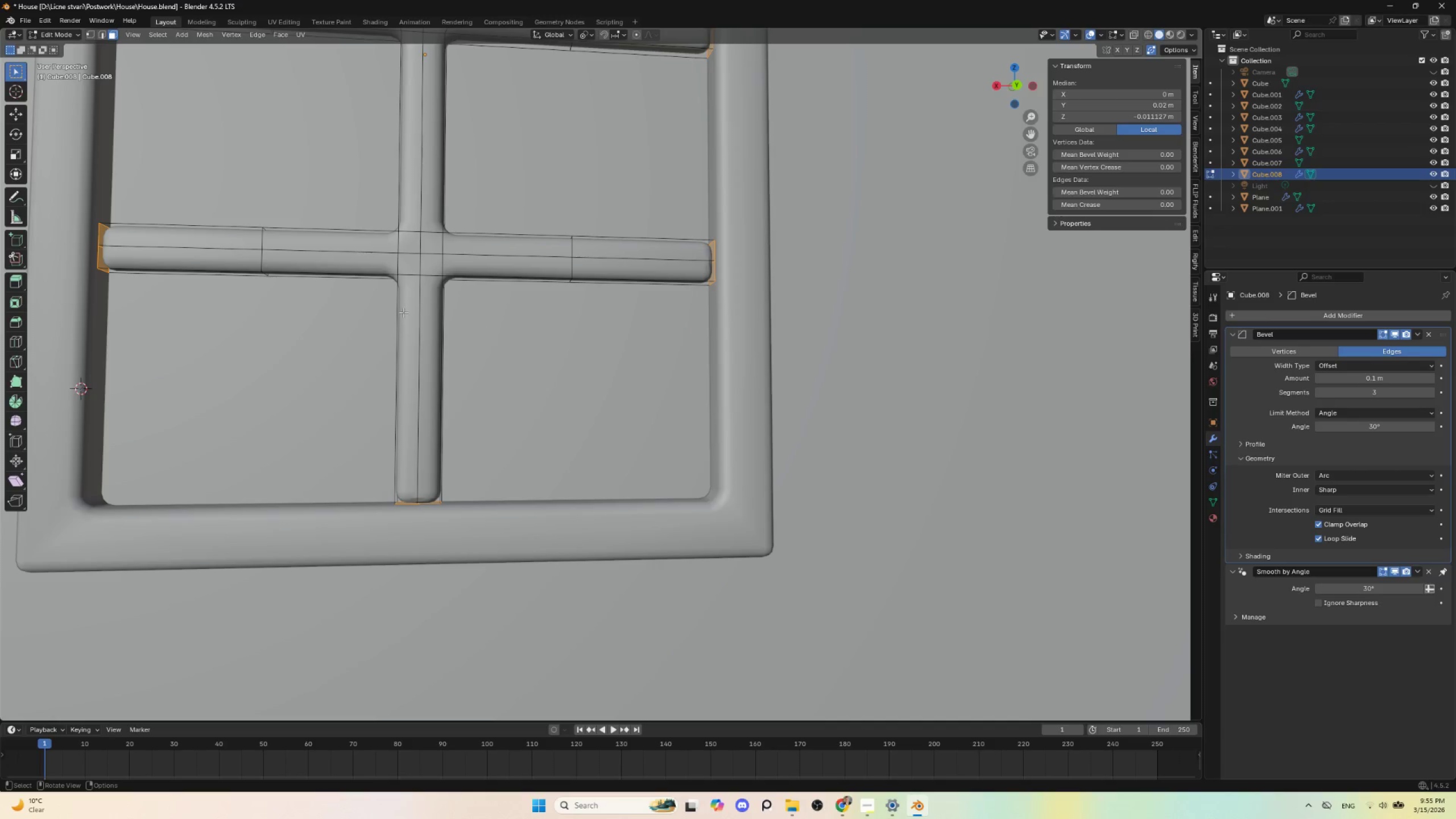 
key(Shift+E)
 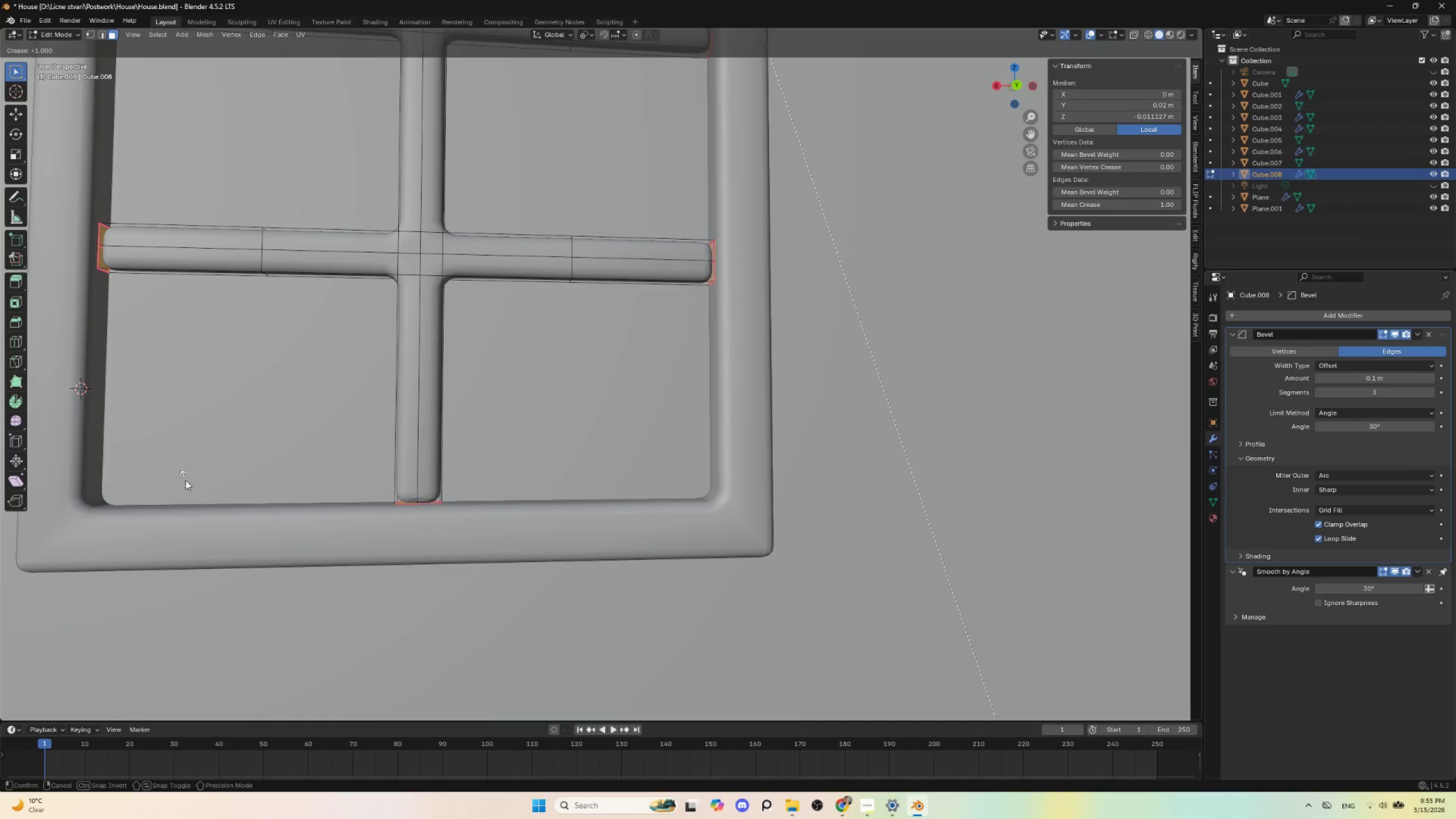 
key(Escape)
 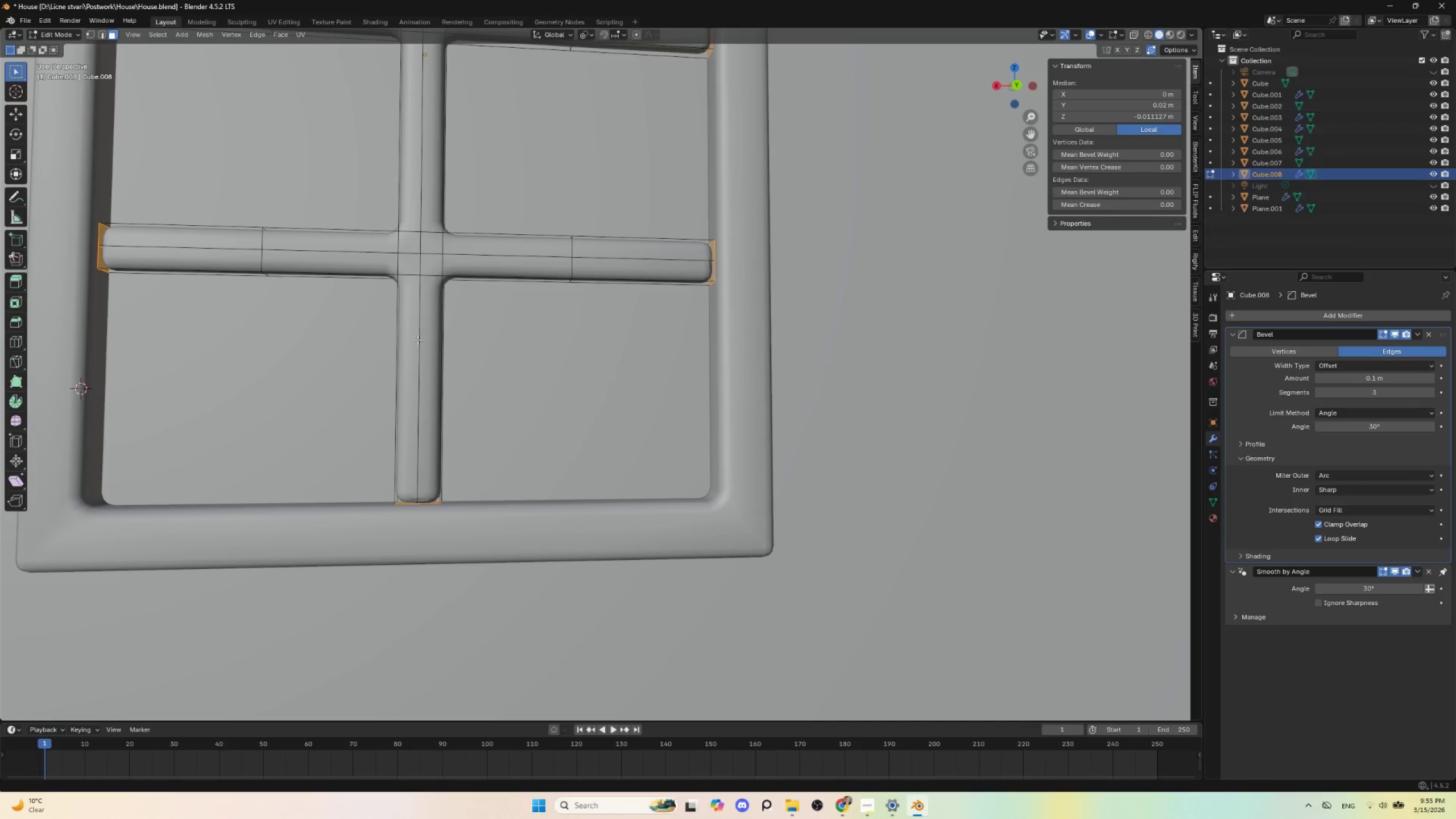 
key(Control+B)
 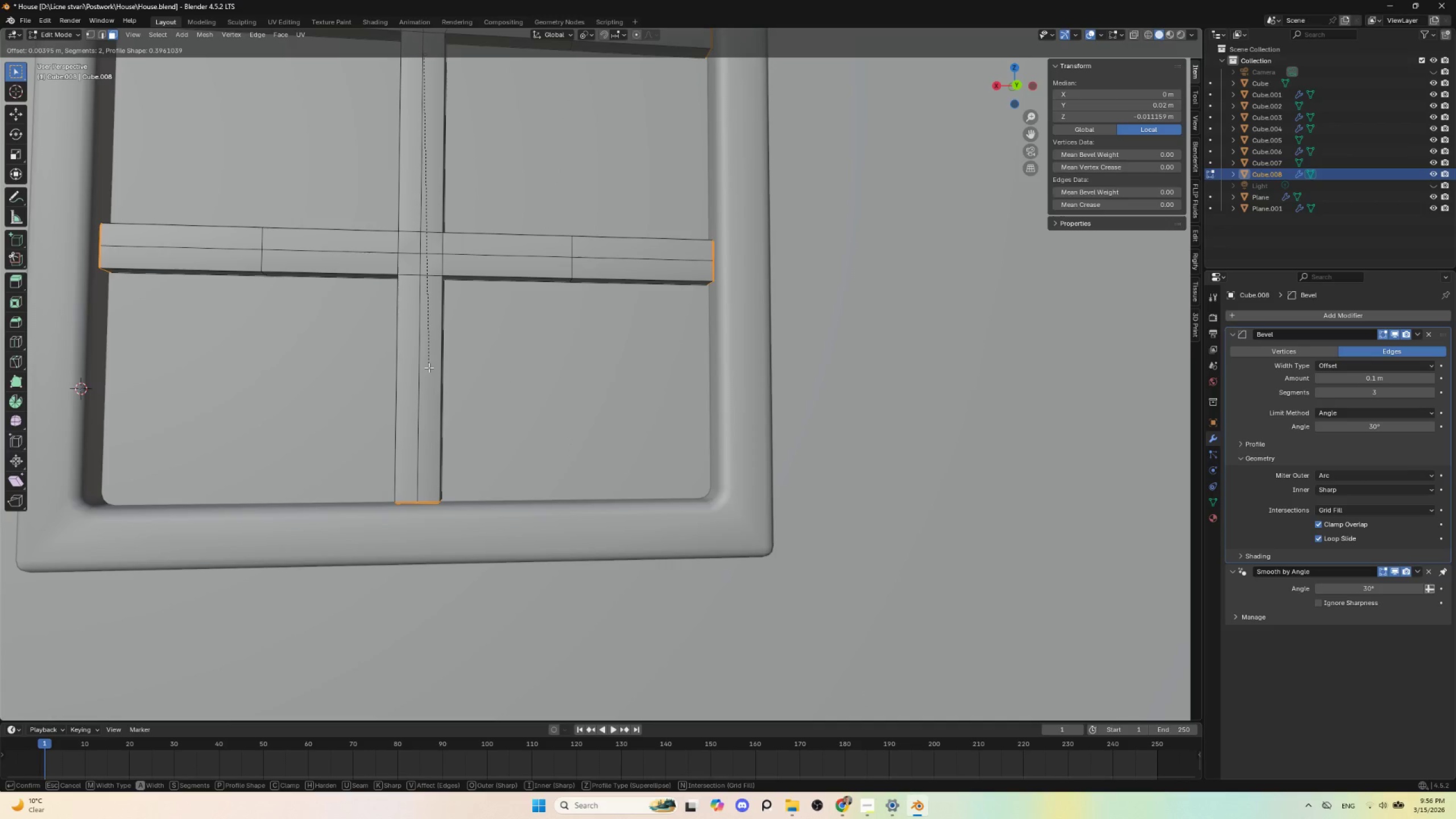 
key(Escape)
 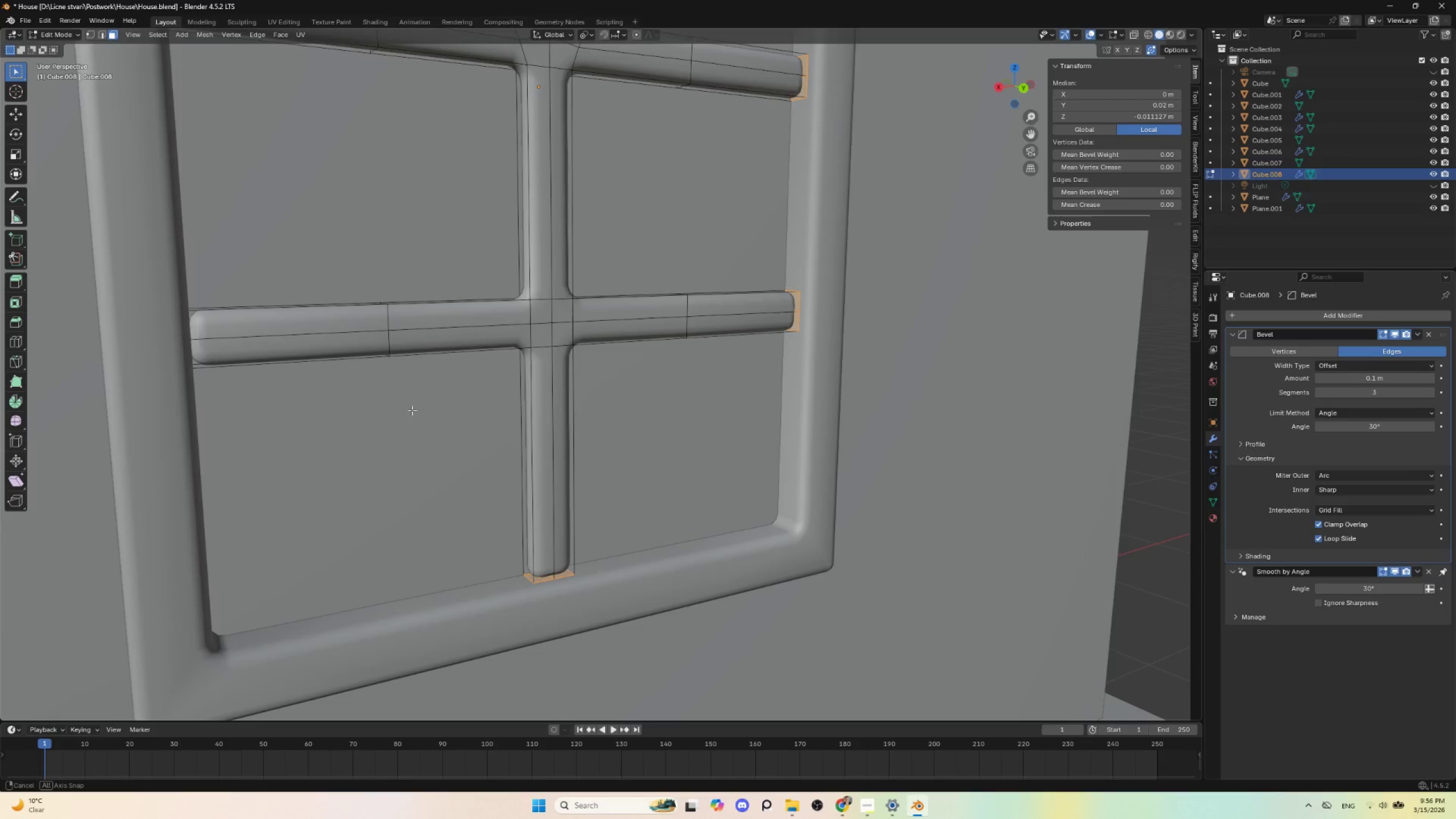 
key(Shift+E)
 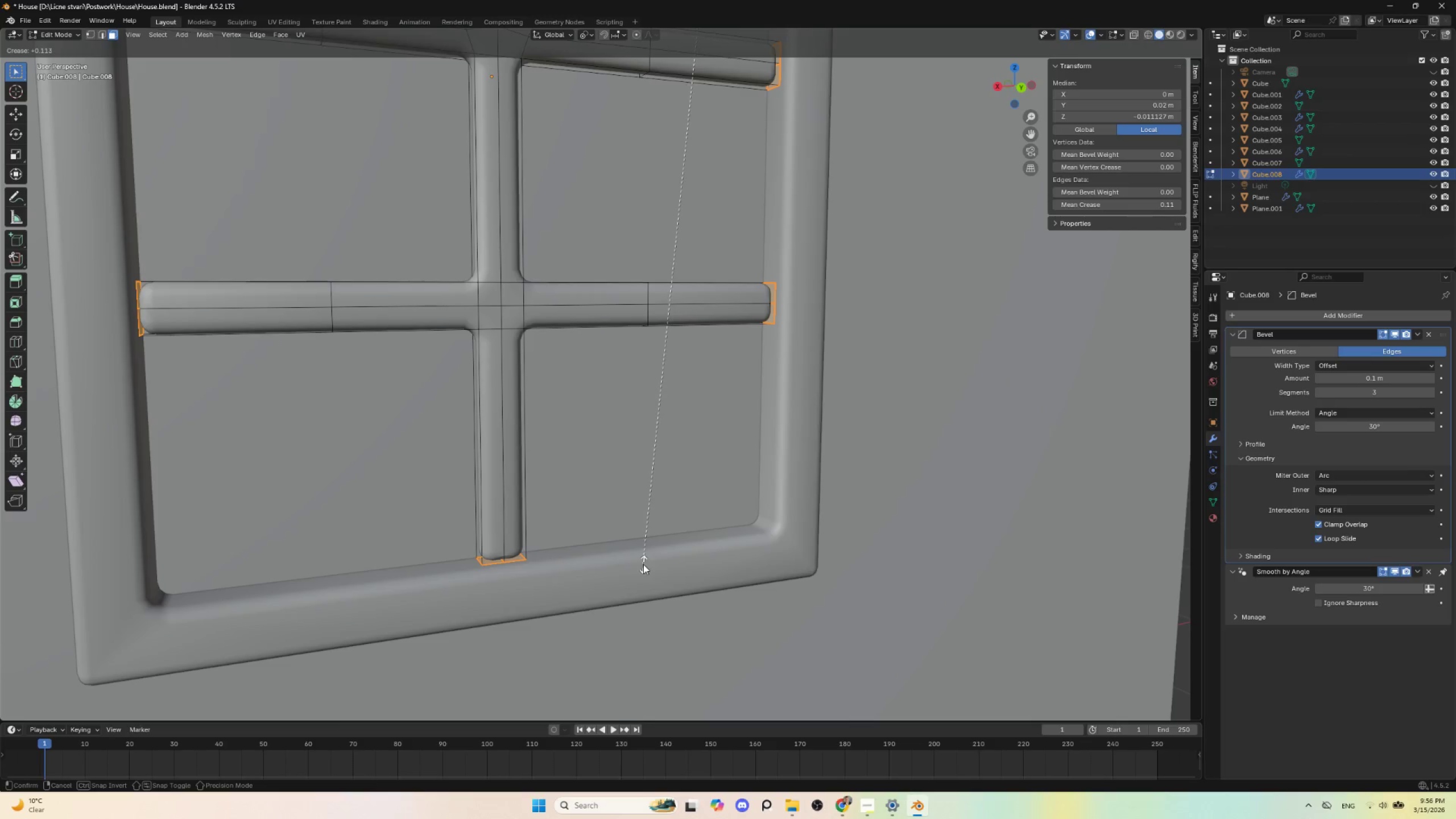 
key(Escape)
 